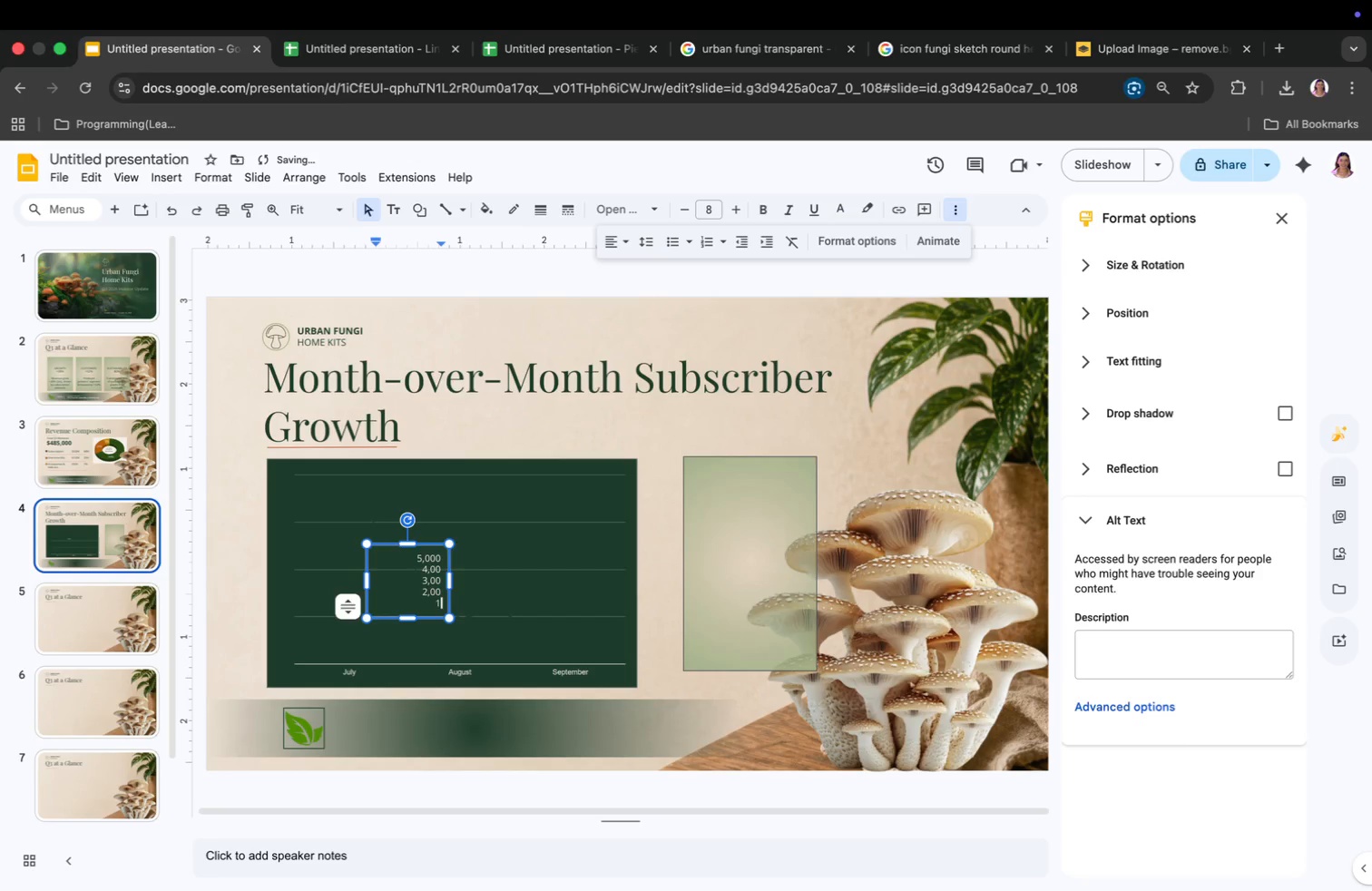 
type(1,000)
 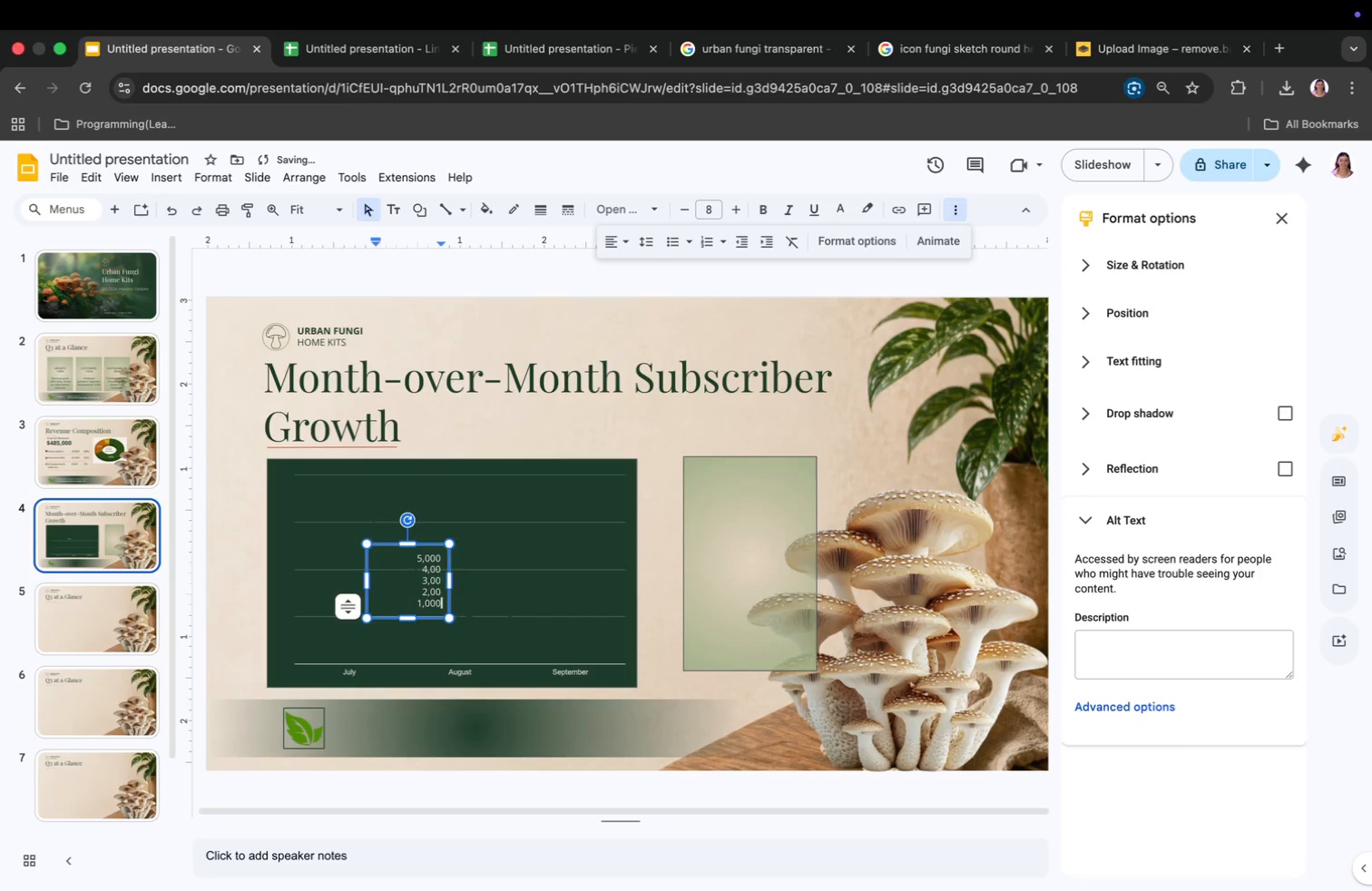 
key(Enter)
 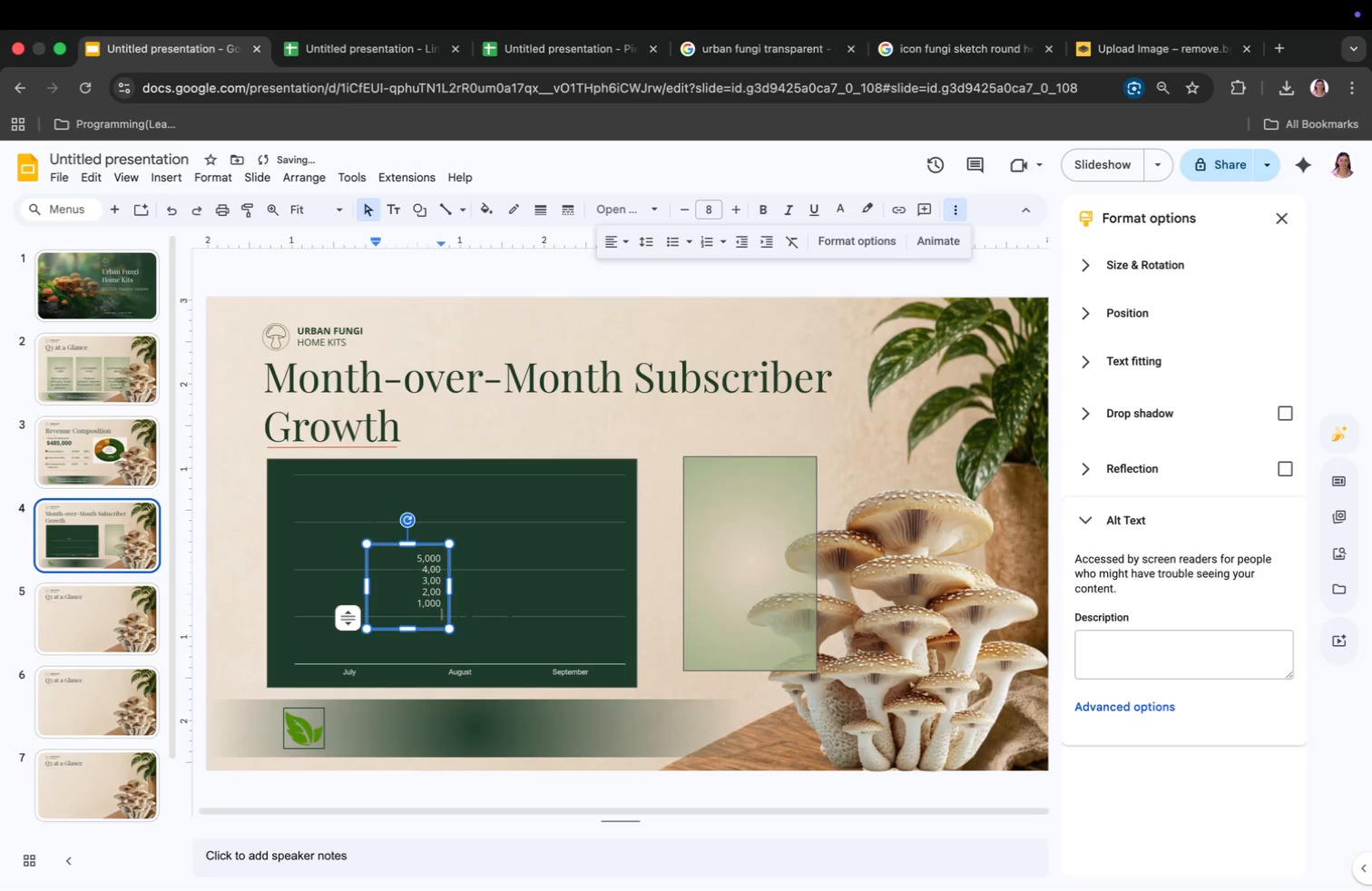 
key(0)
 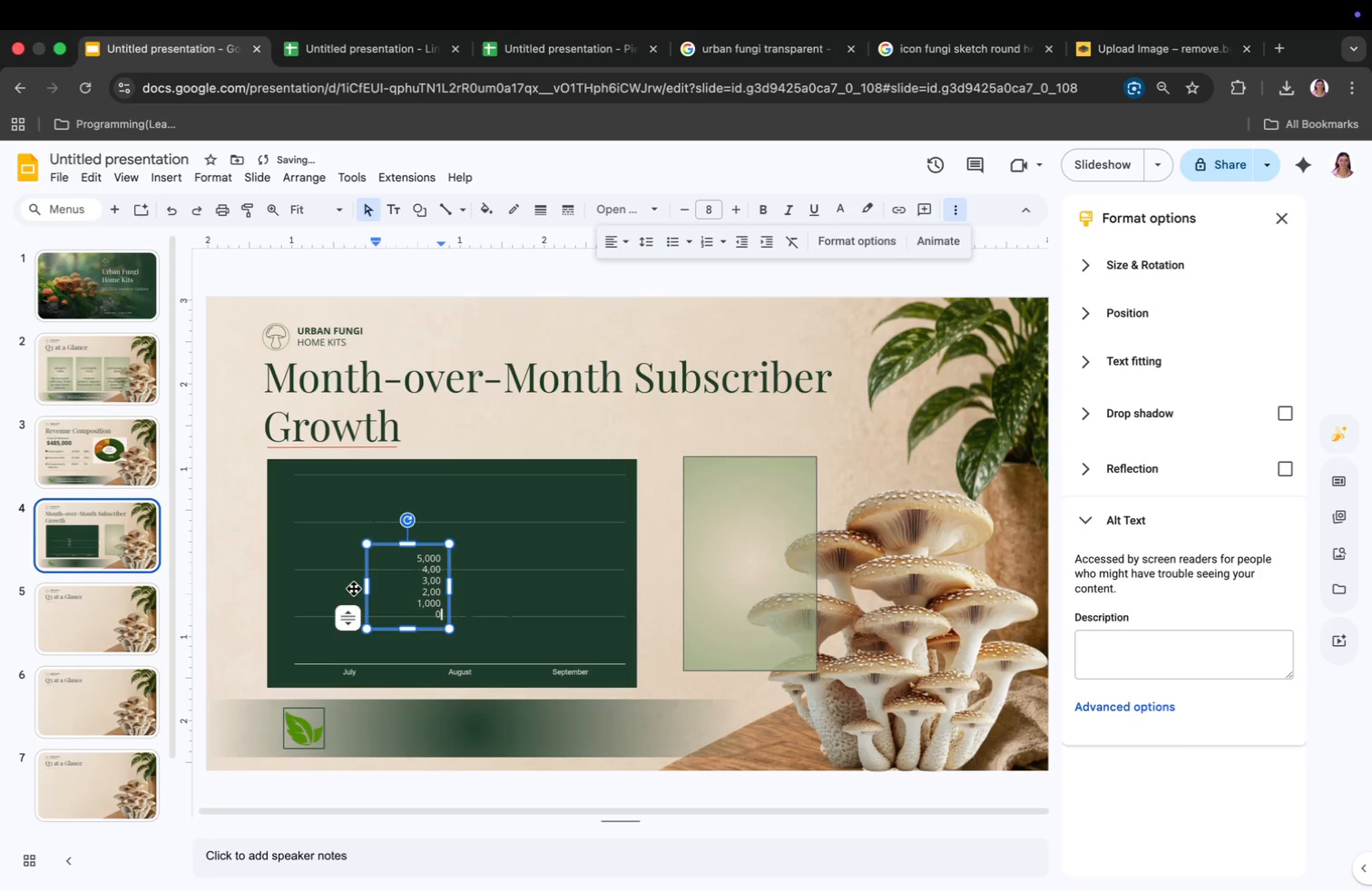 
left_click_drag(start_coordinate=[365, 586], to_coordinate=[404, 592])
 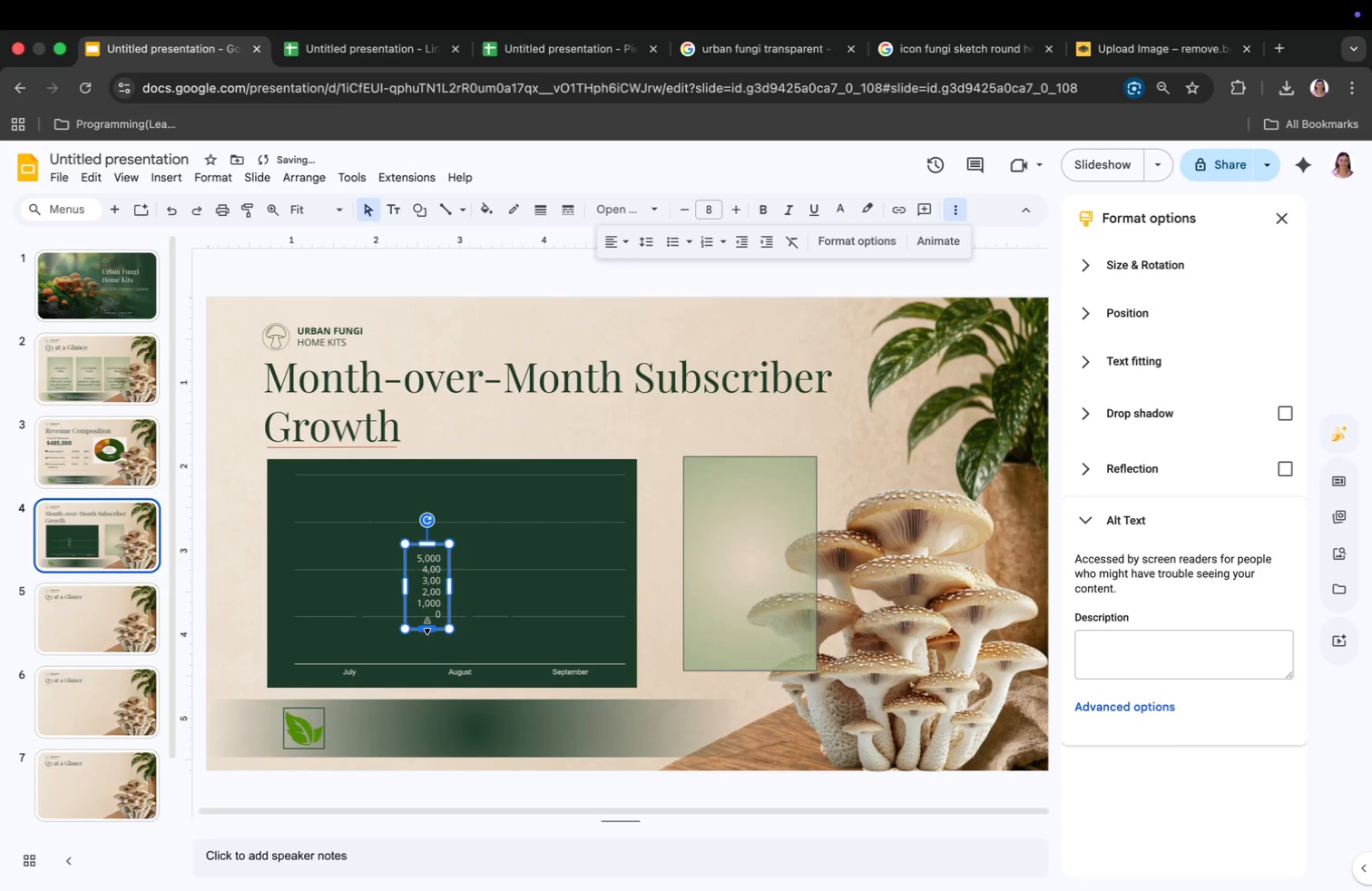 
left_click_drag(start_coordinate=[427, 623], to_coordinate=[273, 545])
 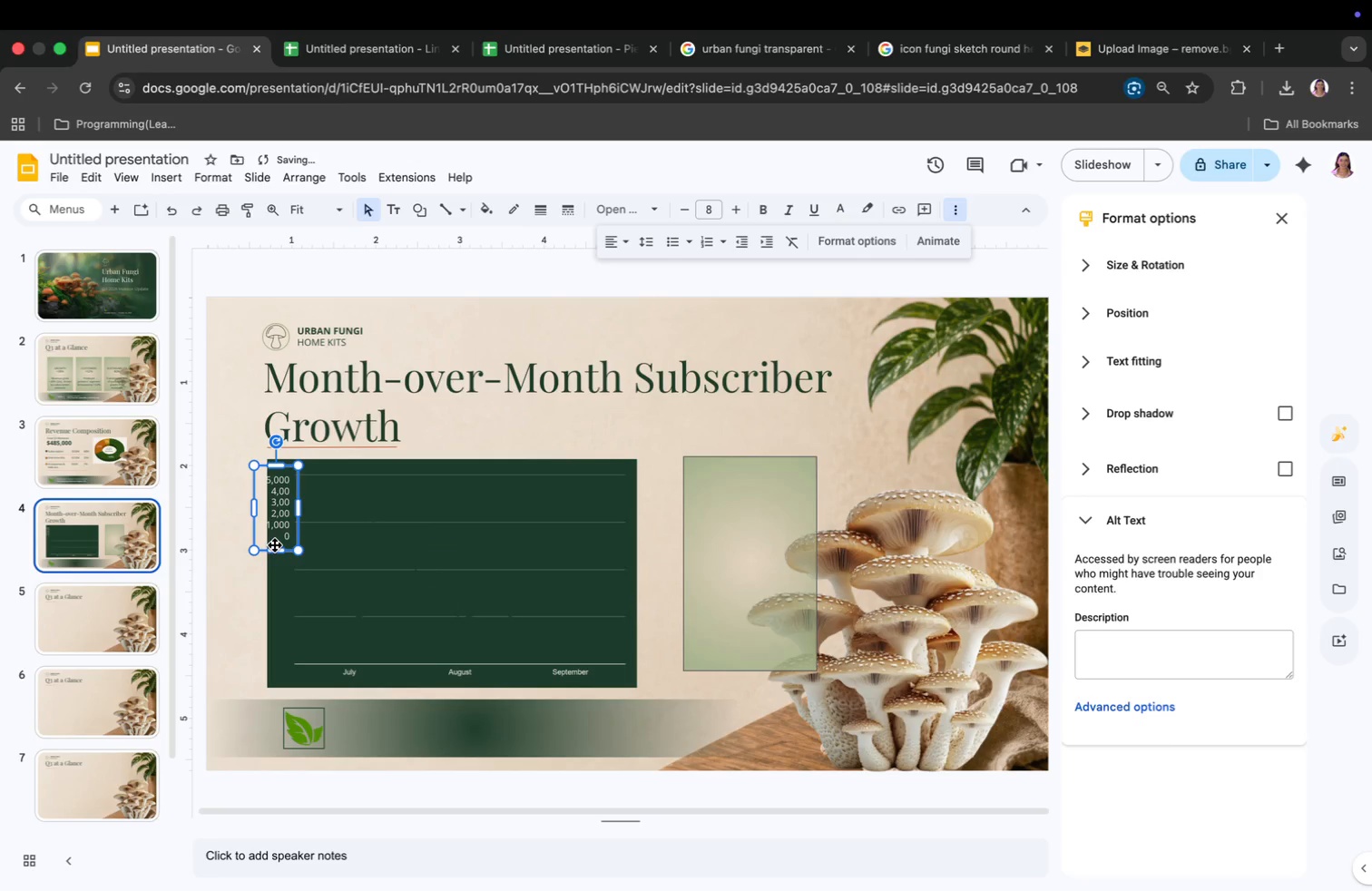 
left_click_drag(start_coordinate=[275, 545], to_coordinate=[277, 541])
 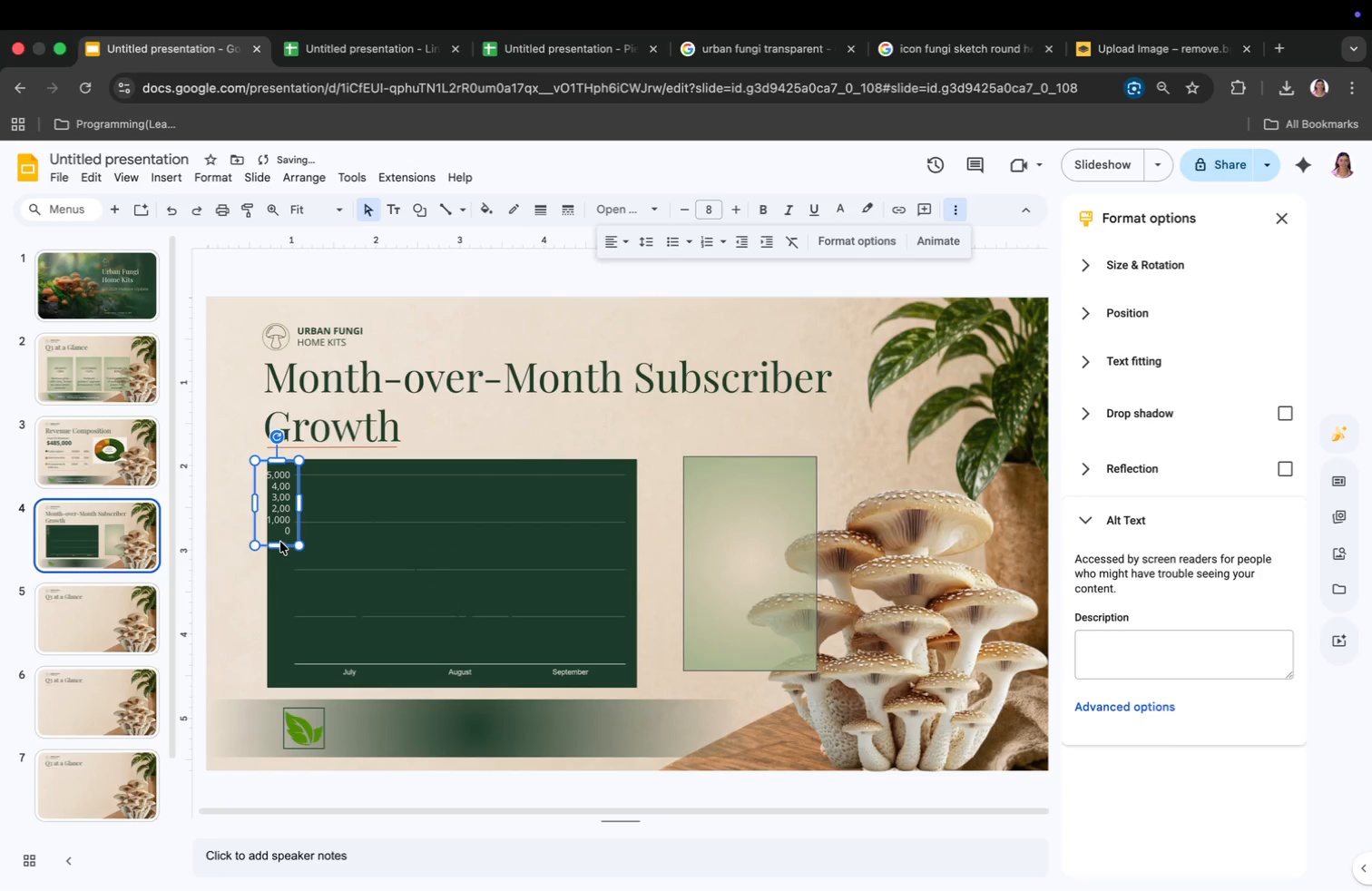 
left_click_drag(start_coordinate=[277, 538], to_coordinate=[281, 540])
 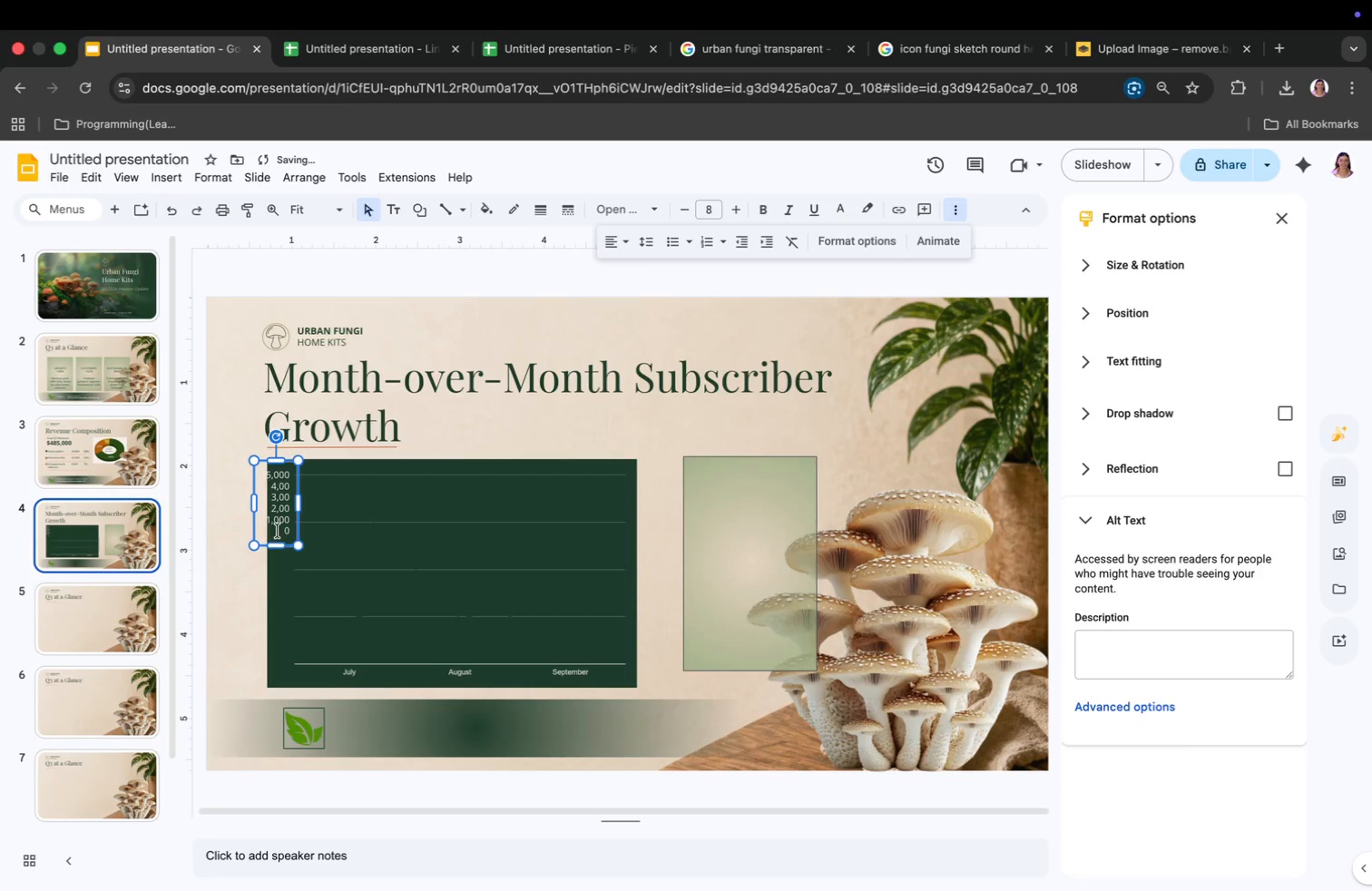 
left_click_drag(start_coordinate=[273, 539], to_coordinate=[278, 539])
 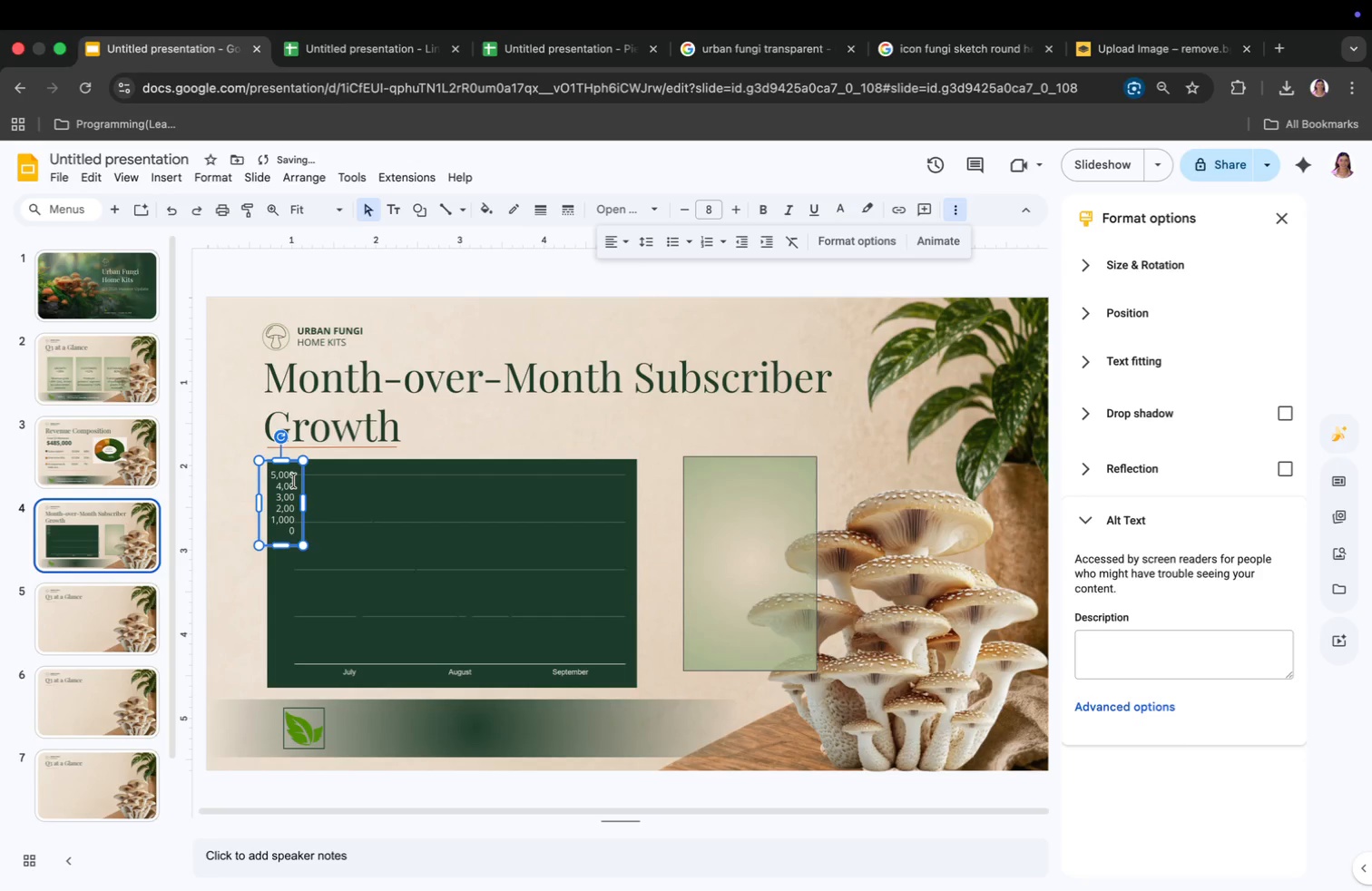 
left_click([294, 479])
 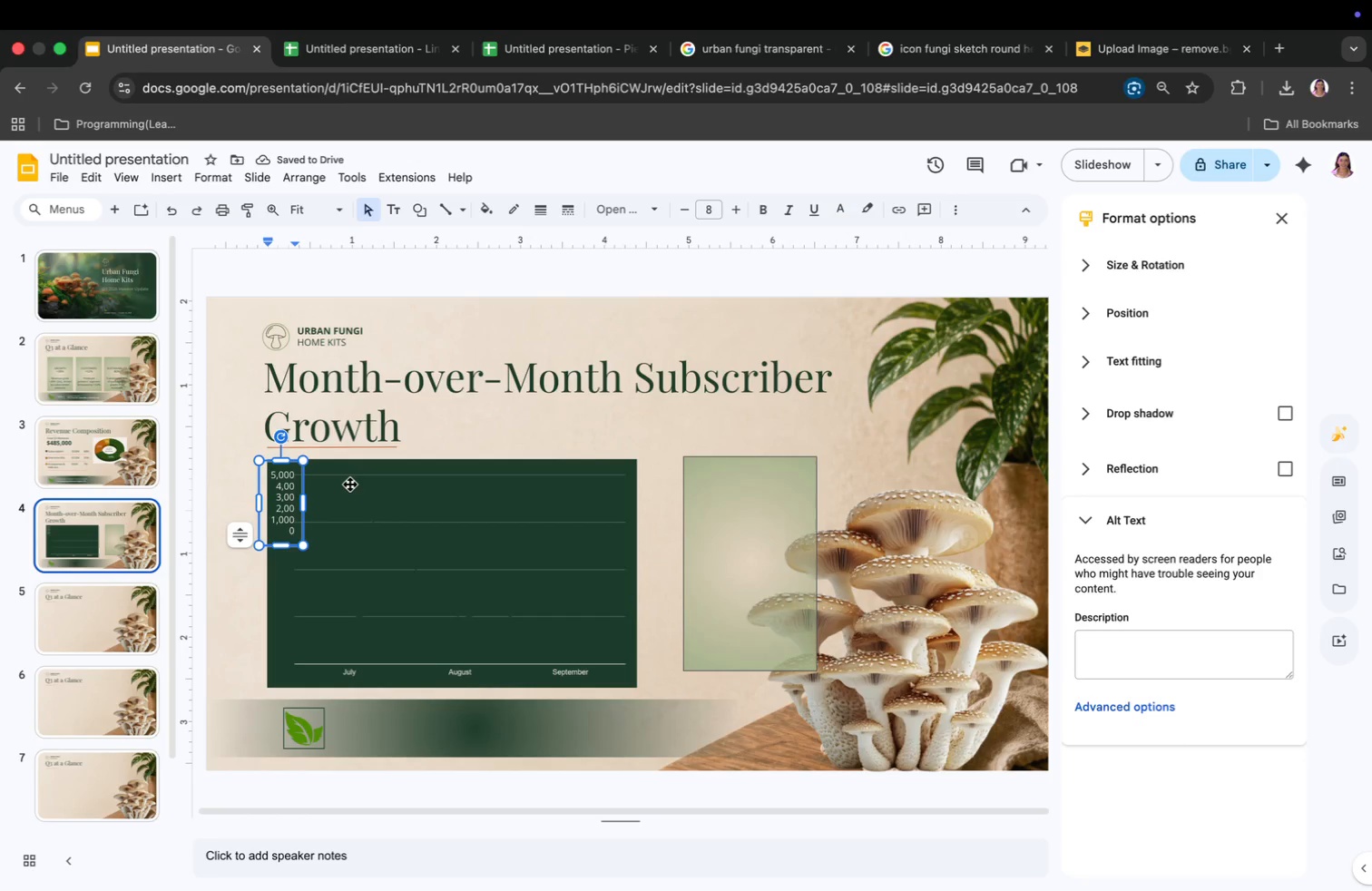 
key(ArrowUp)
 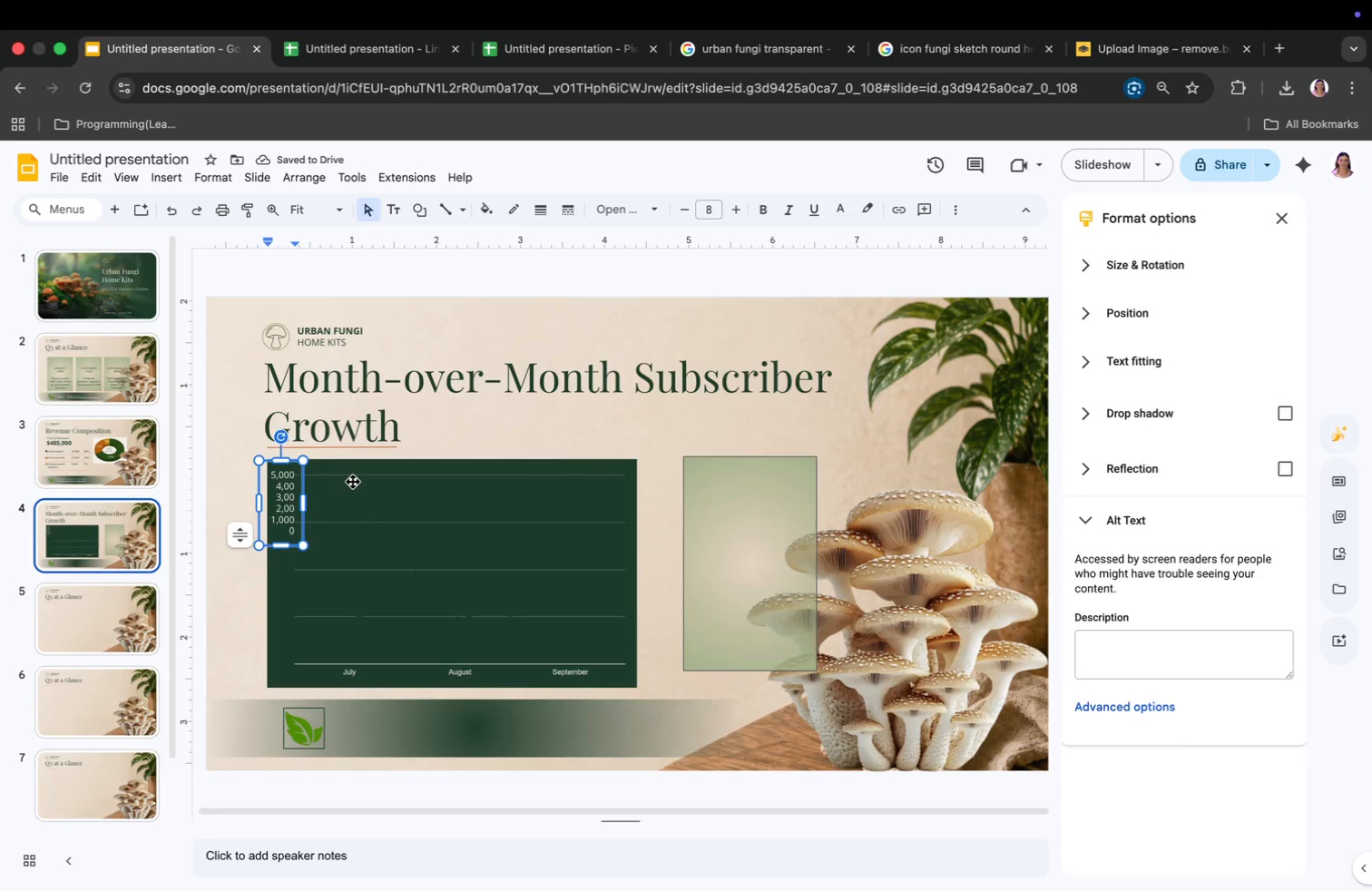 
key(Enter)
 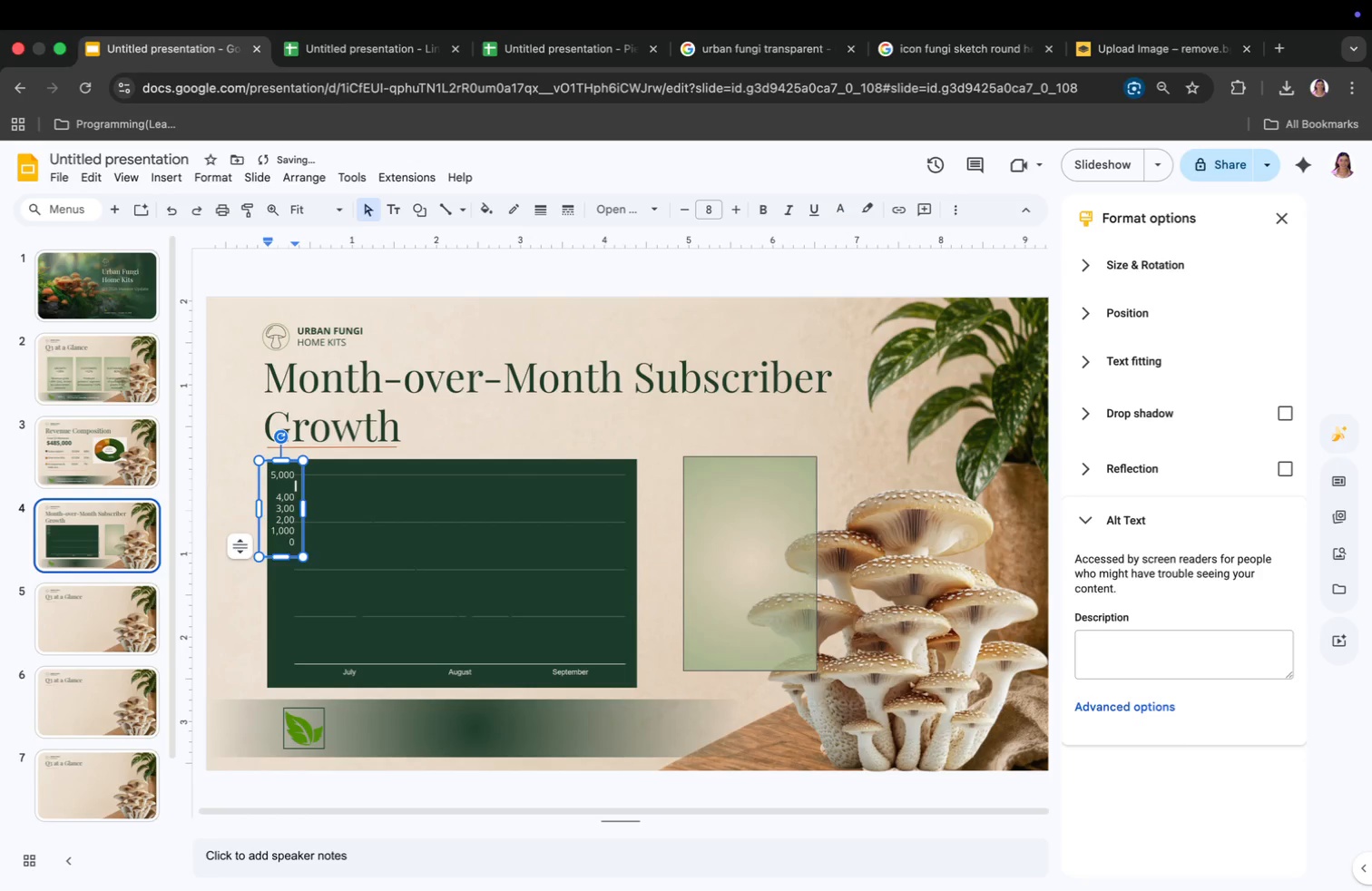 
key(Enter)
 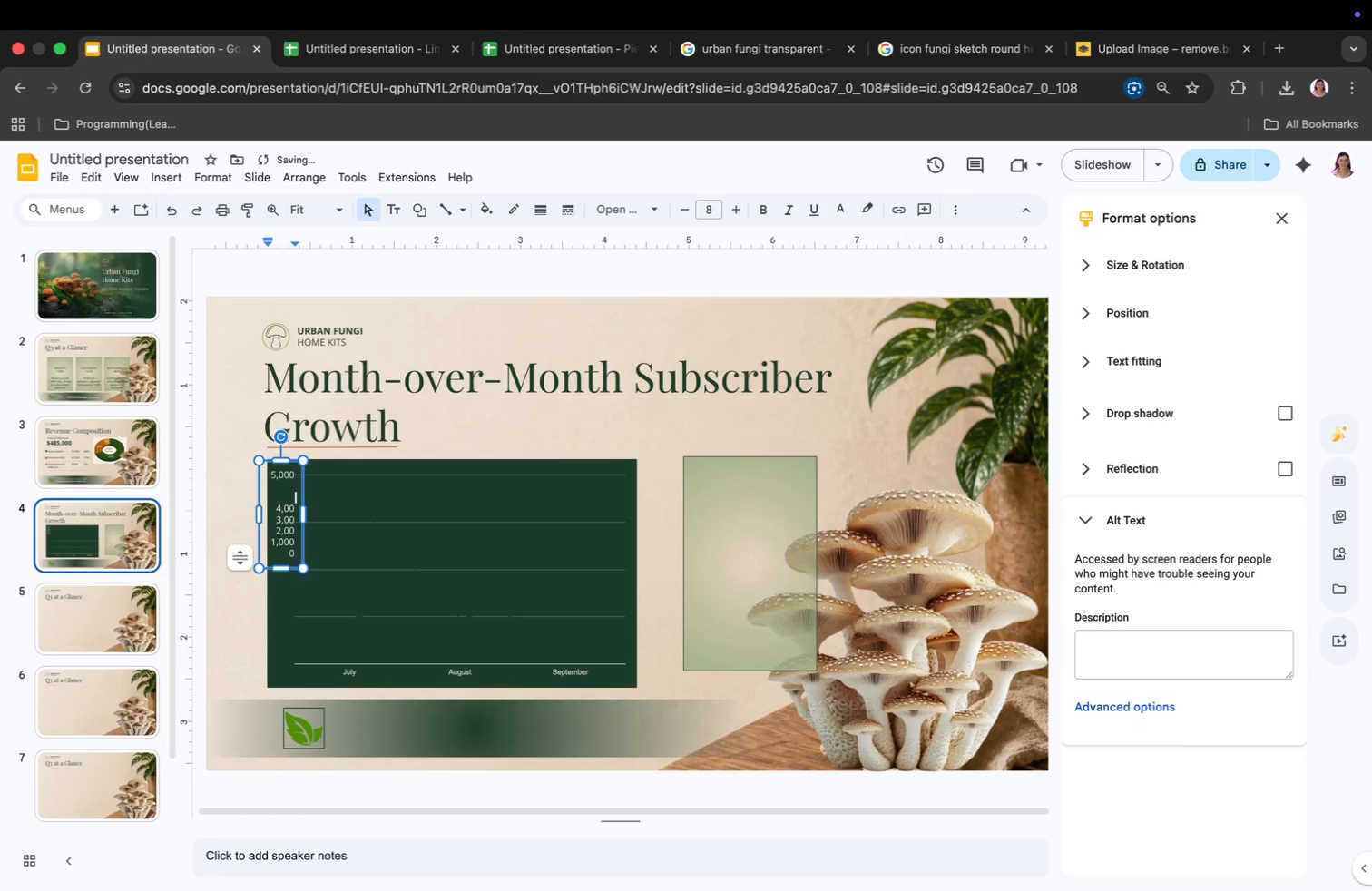 
key(Enter)
 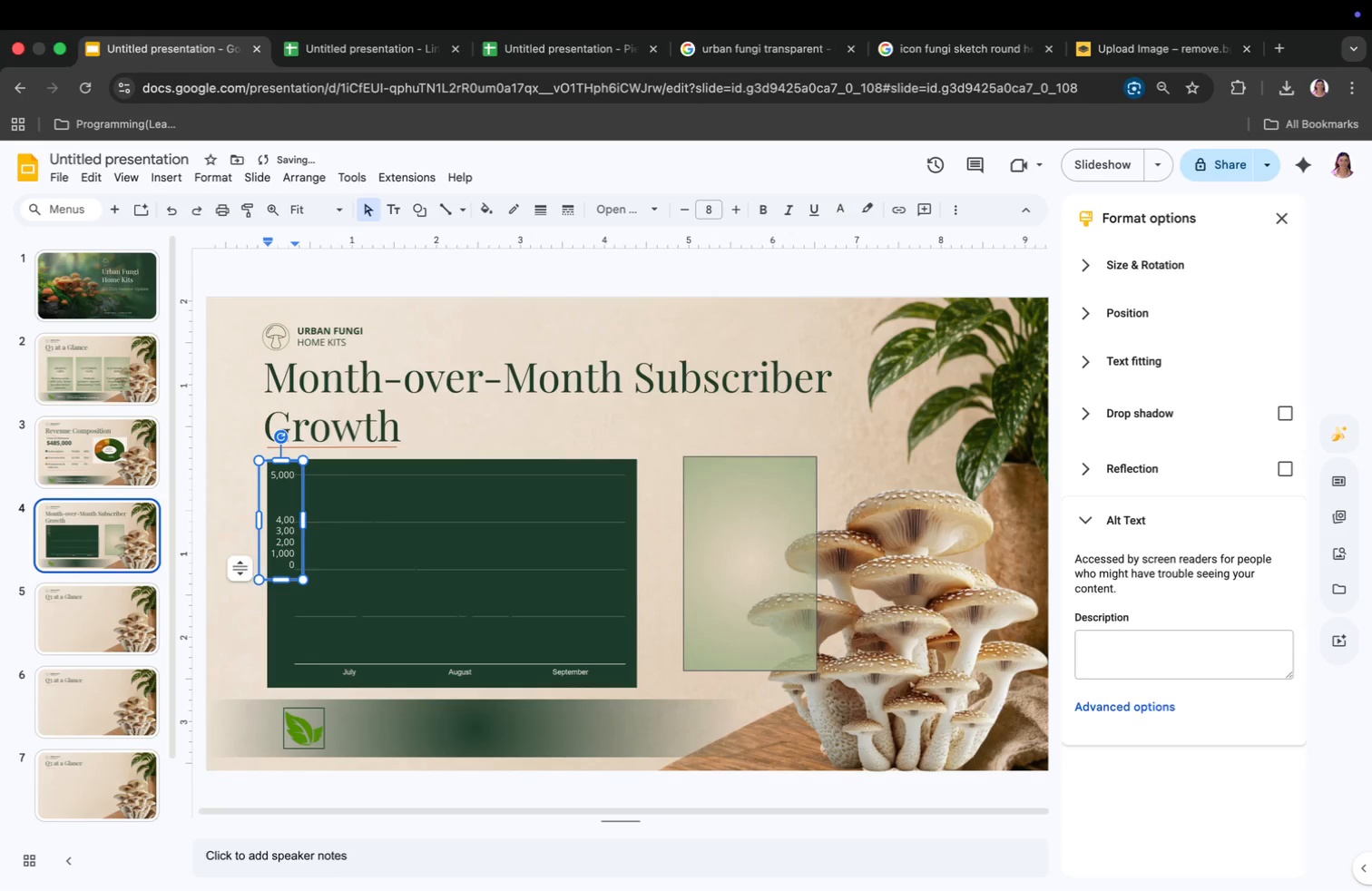 
key(ArrowUp)
 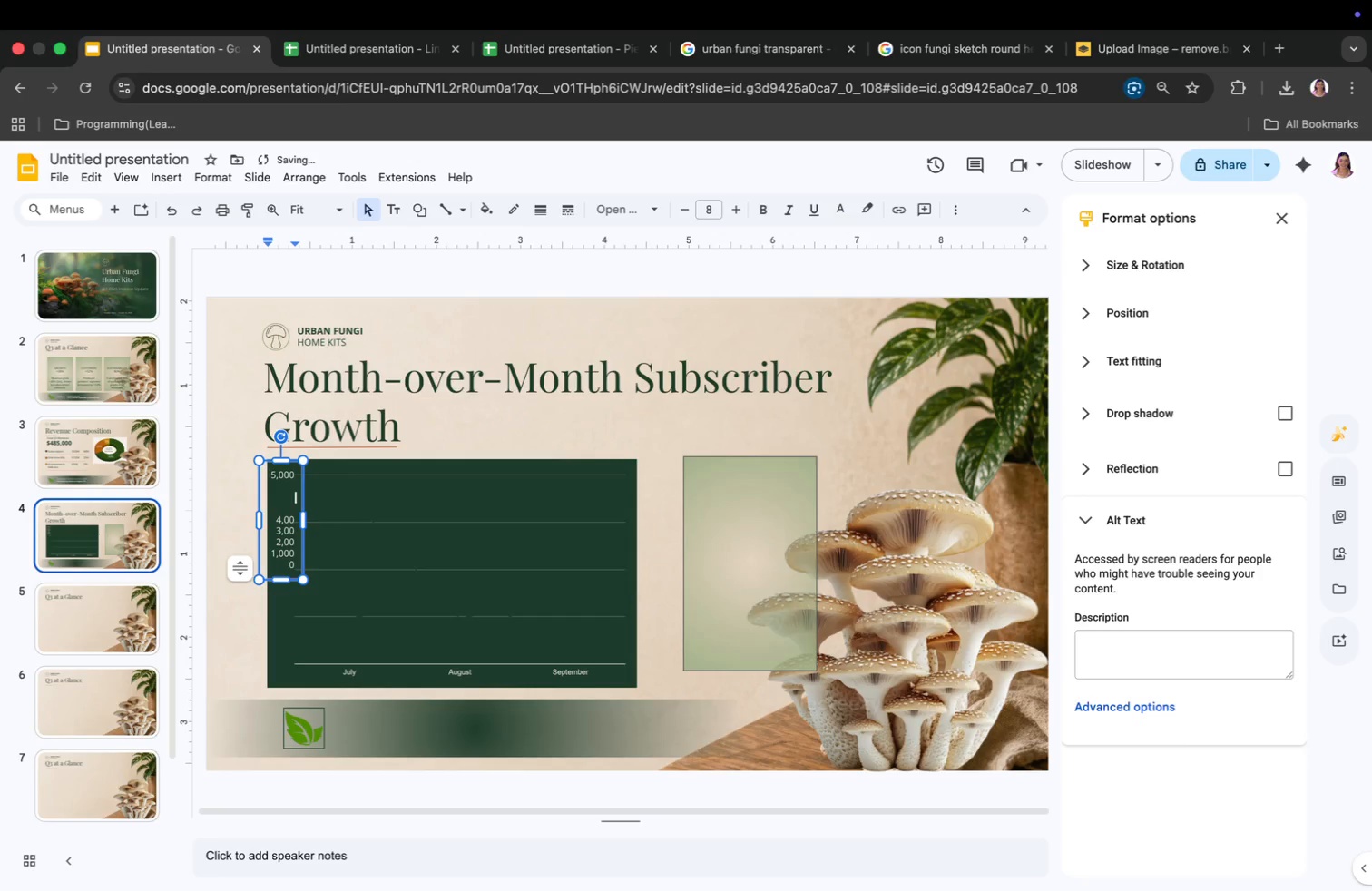 
key(ArrowDown)
 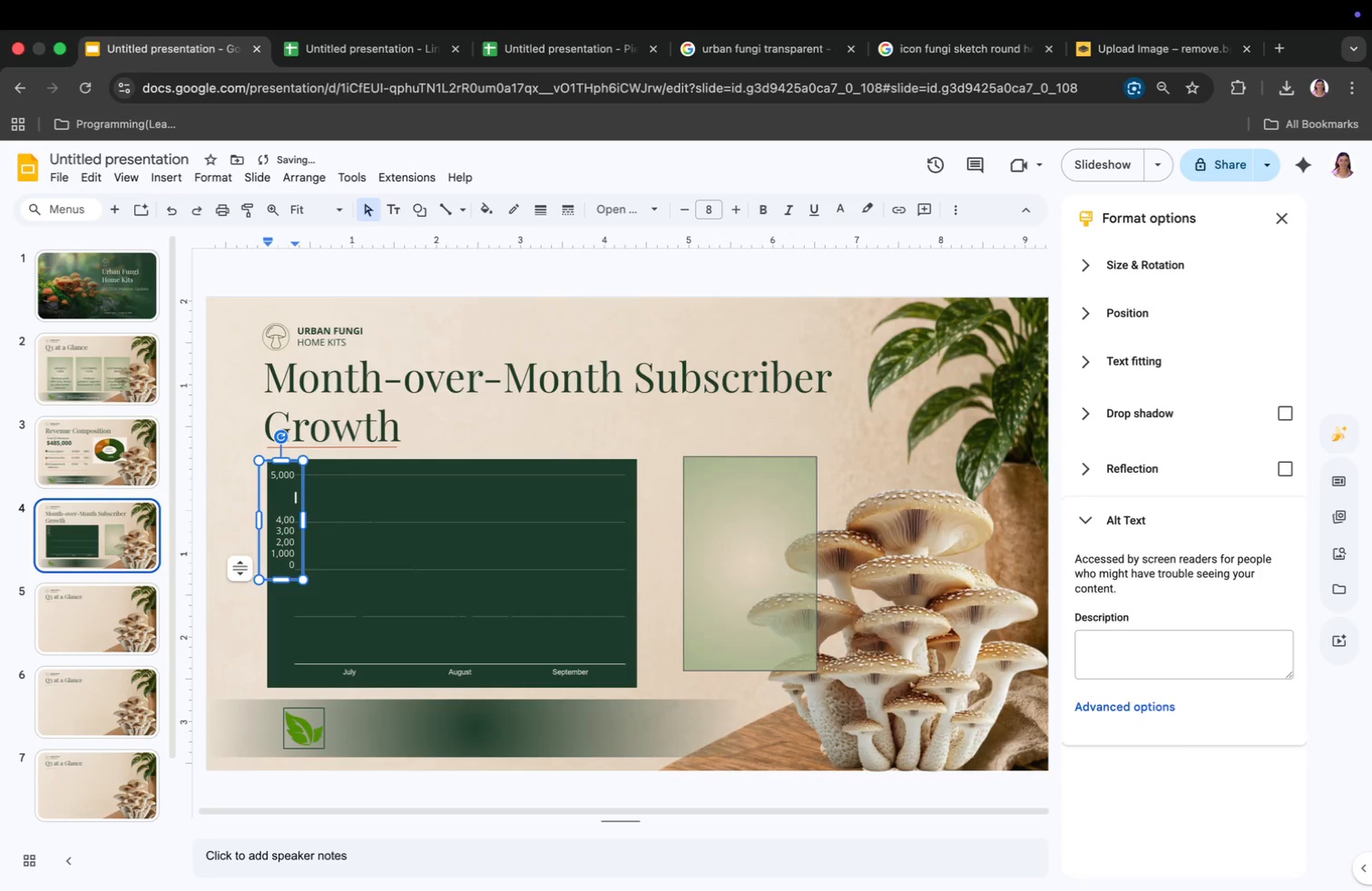 
key(ArrowUp)
 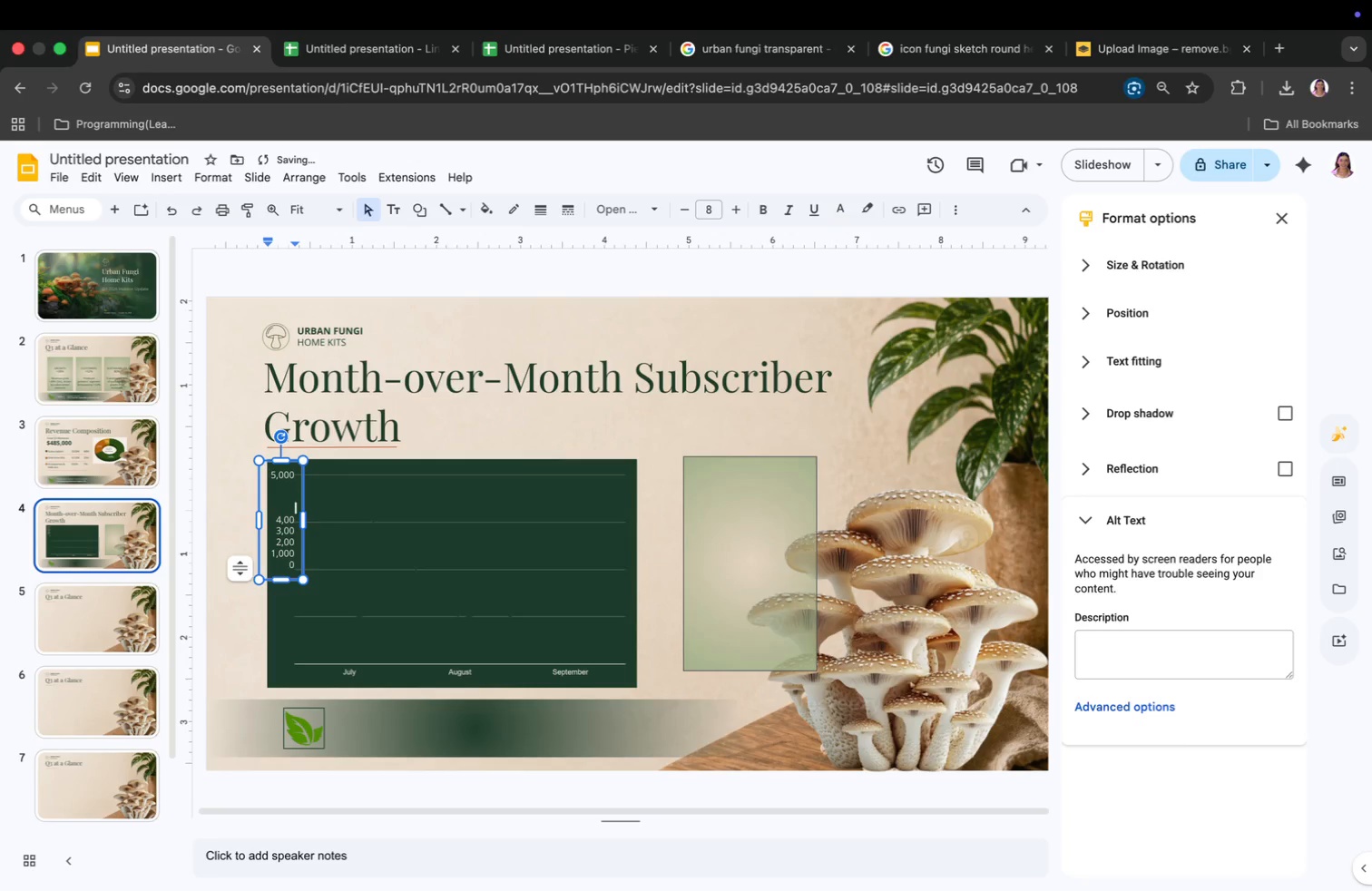 
key(ArrowDown)
 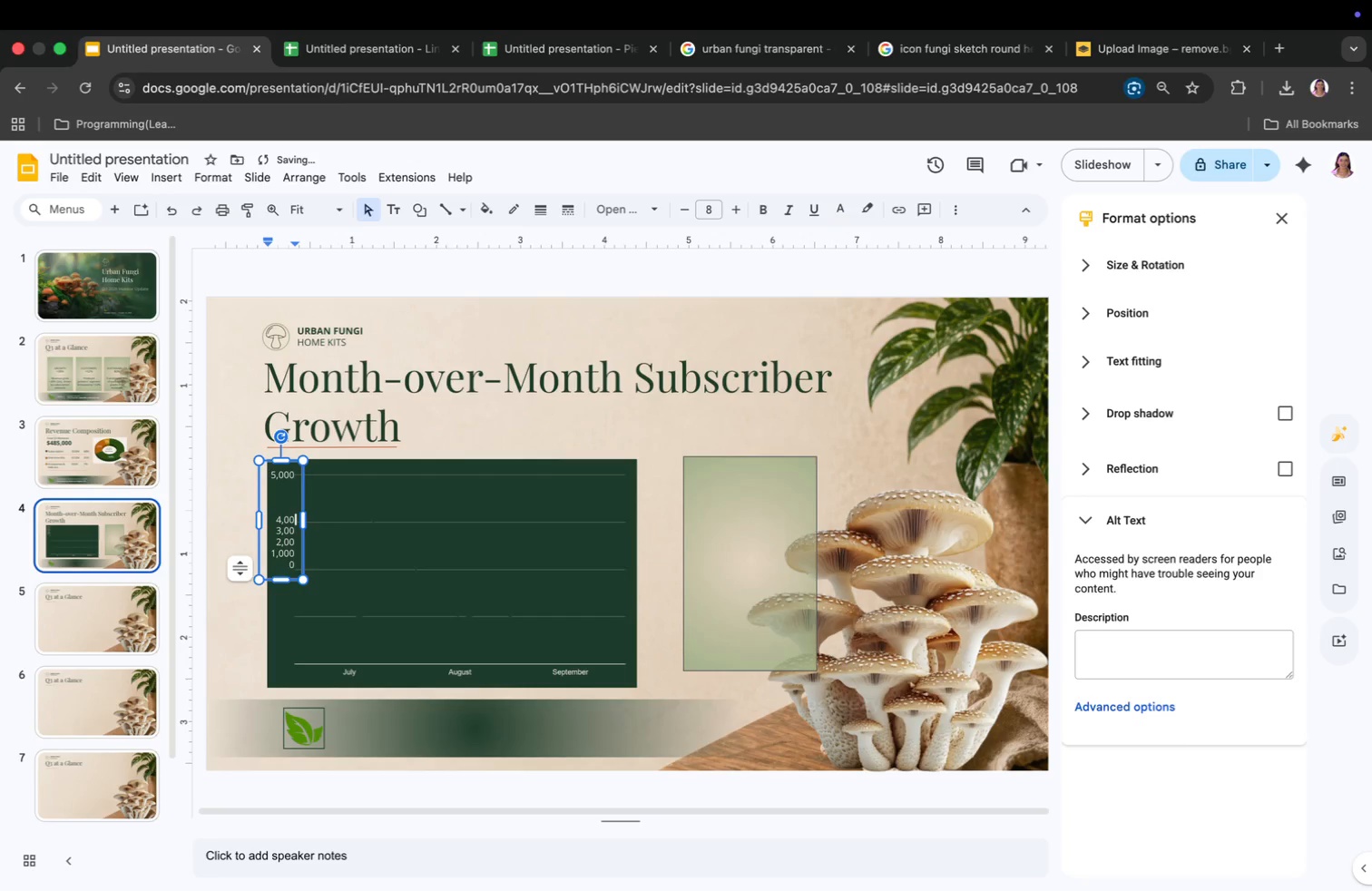 
key(ArrowDown)
 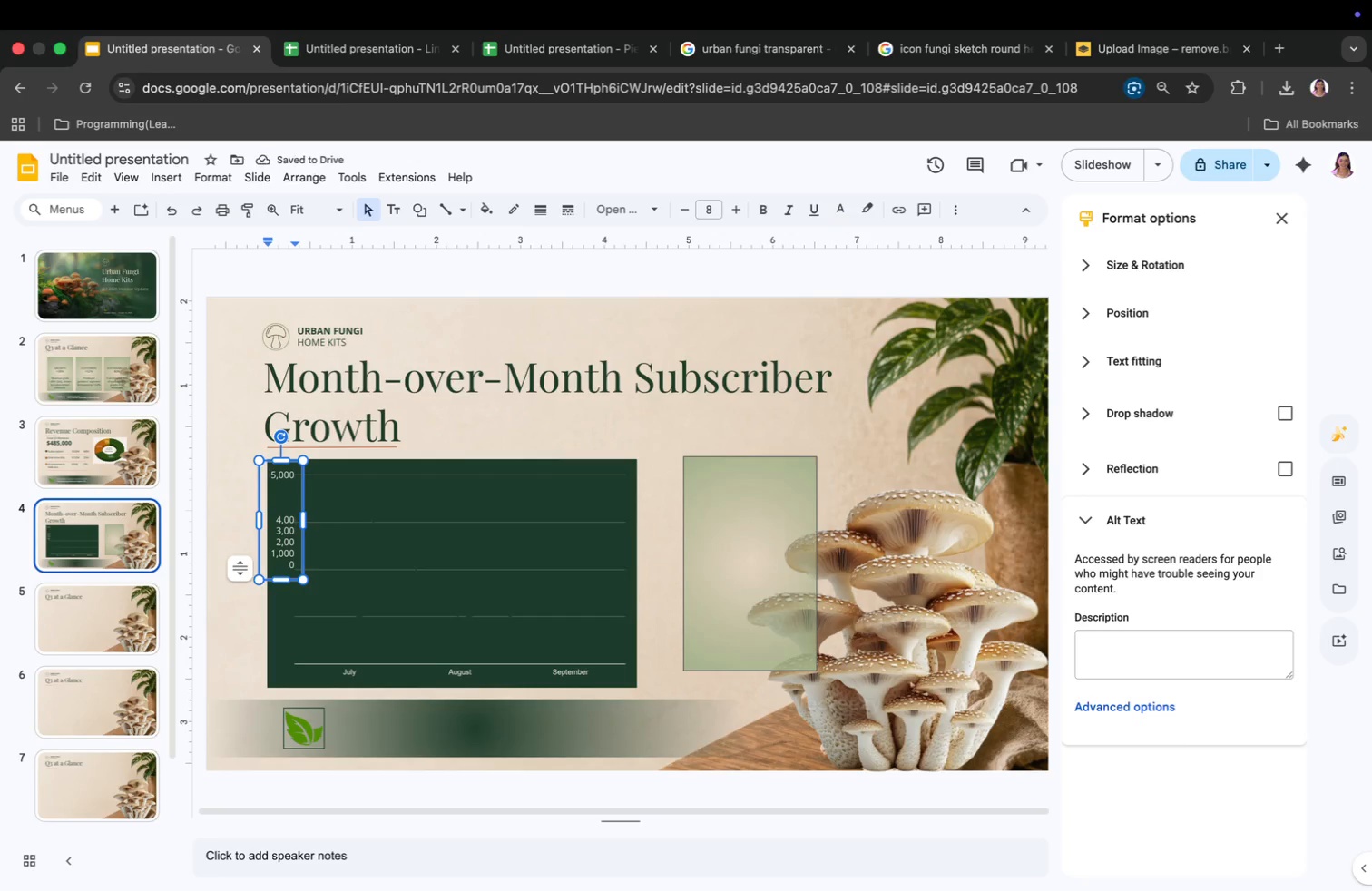 
key(Enter)
 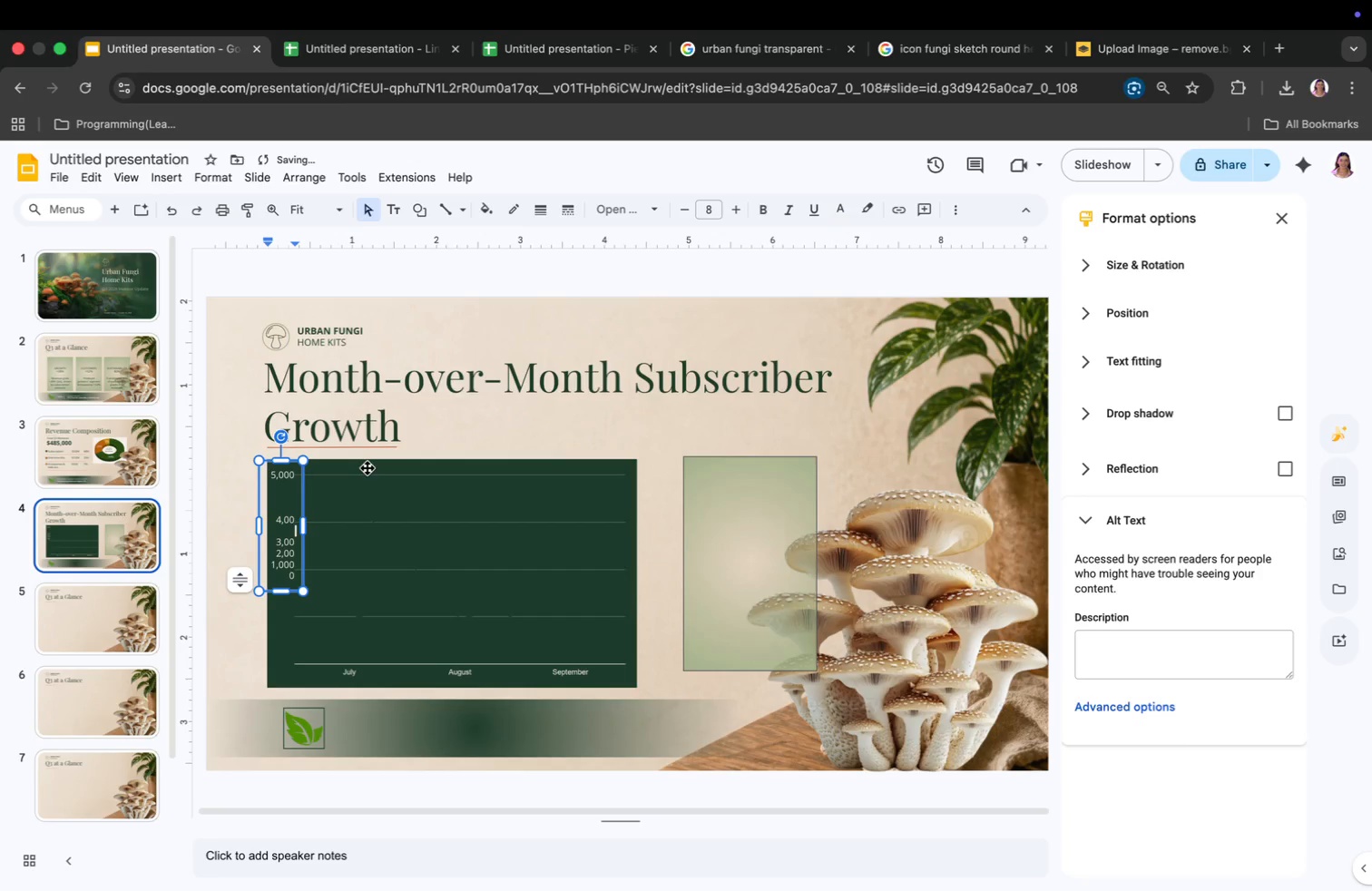 
key(Enter)
 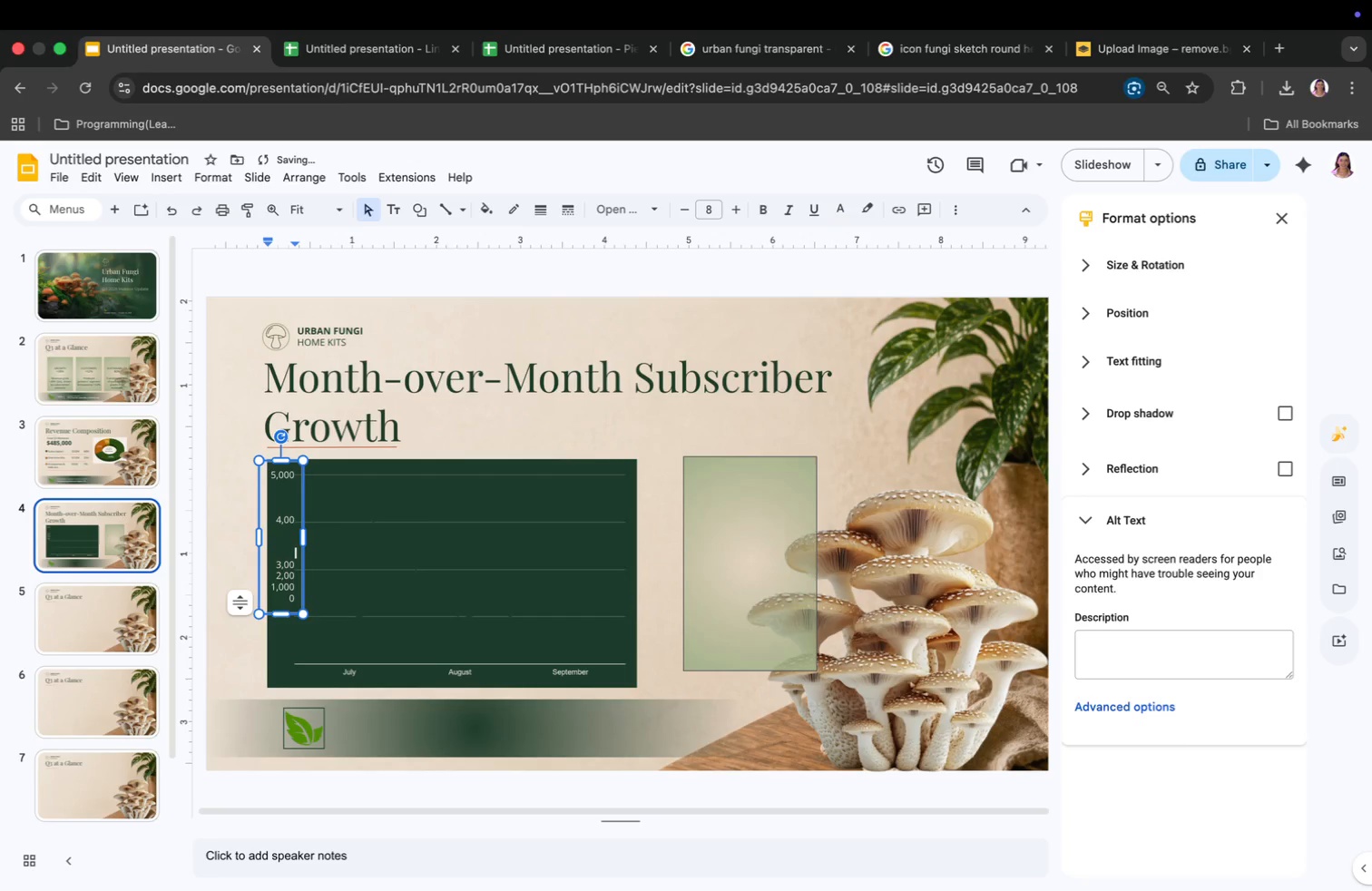 
key(Enter)
 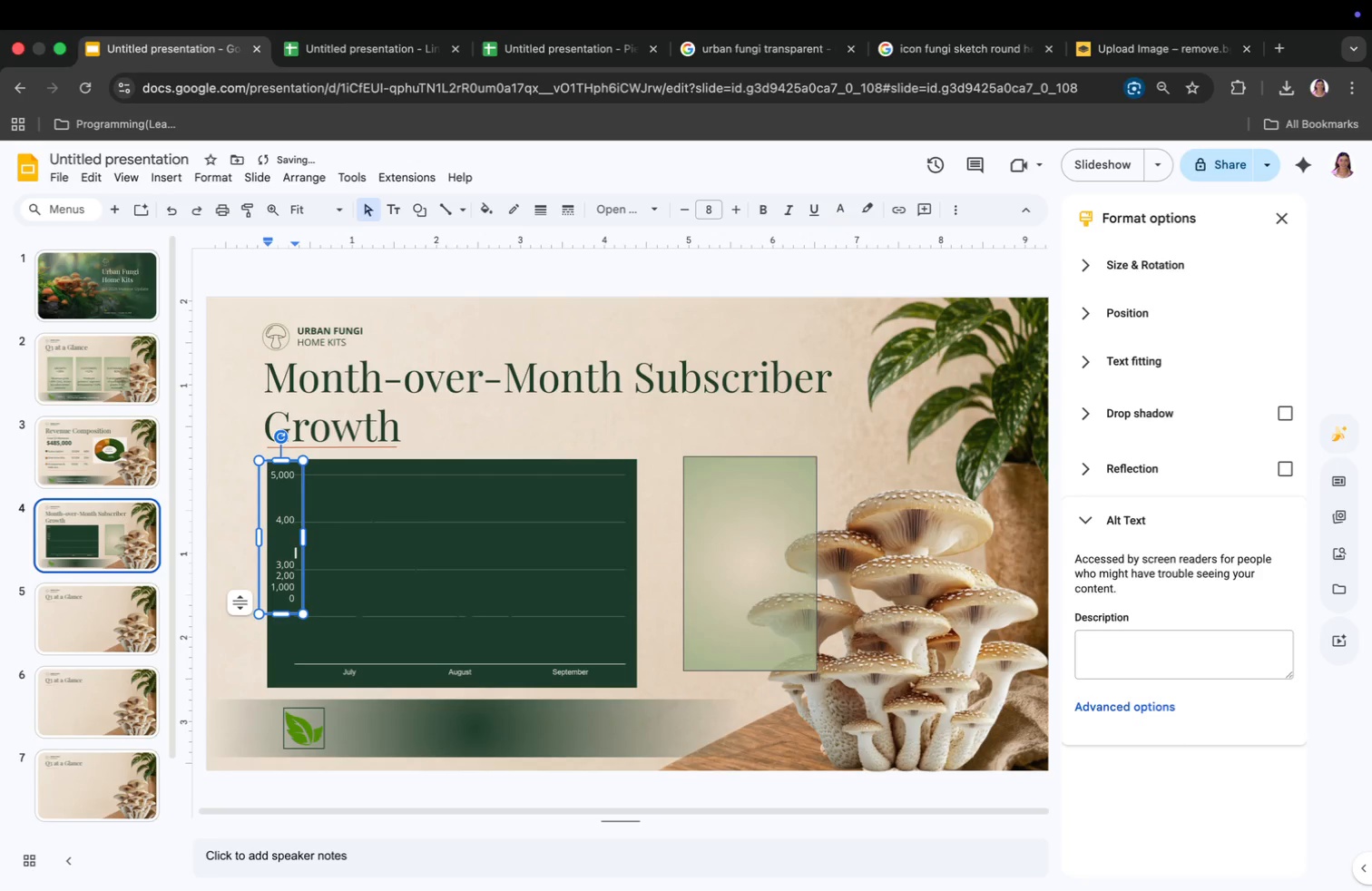 
key(Enter)
 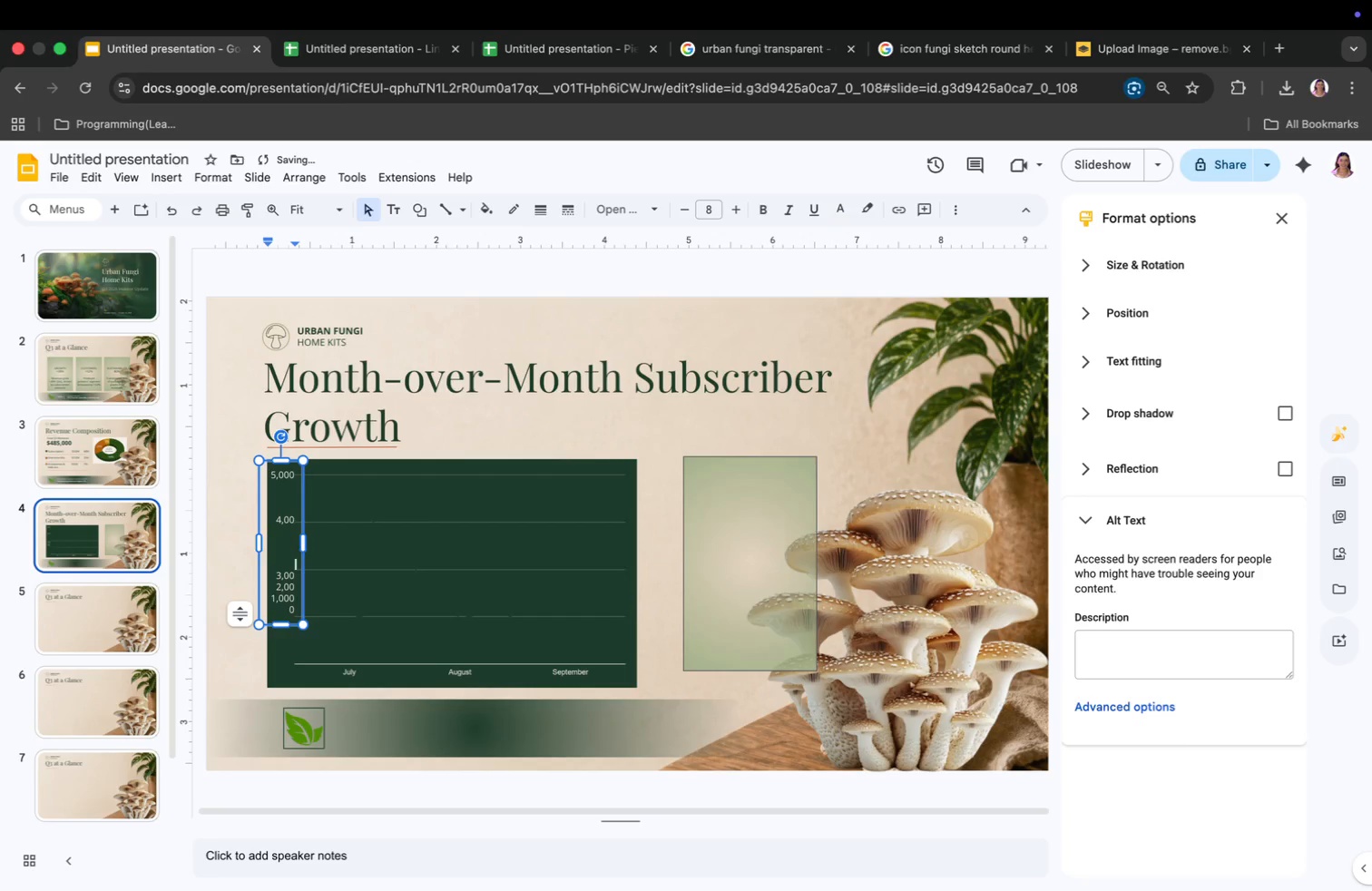 
key(Backspace)
 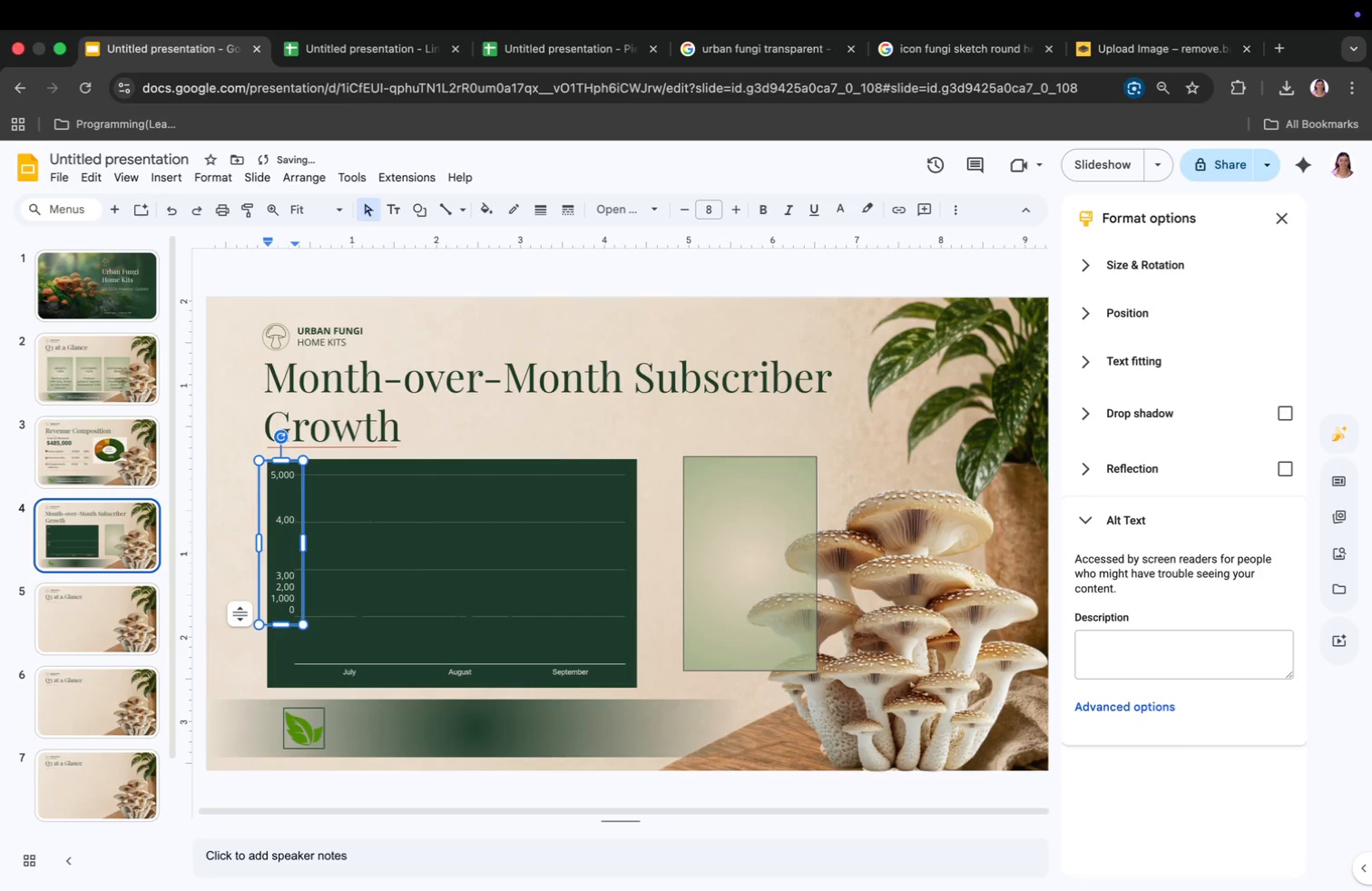 
key(Backspace)
 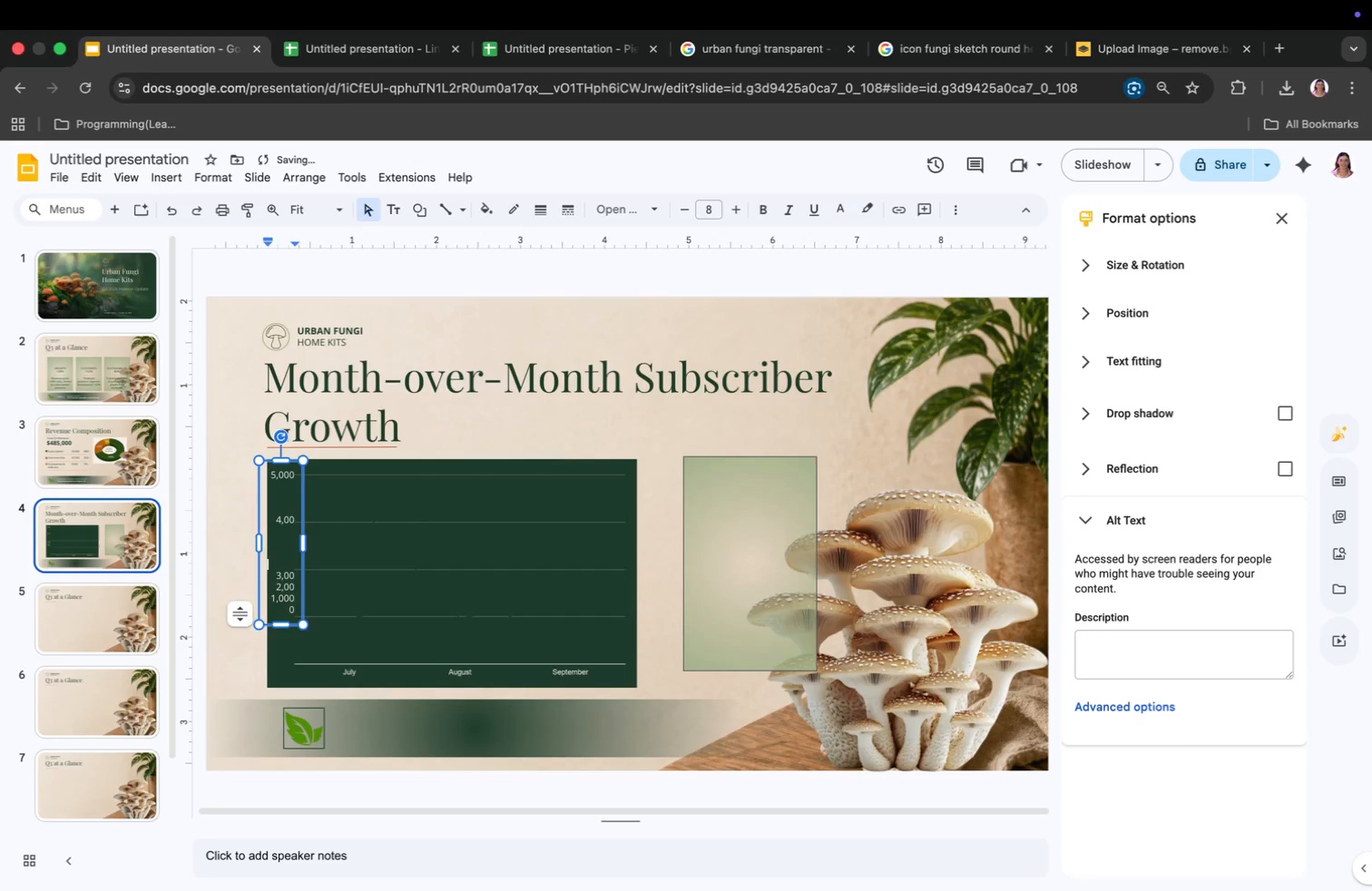 
key(Backspace)
 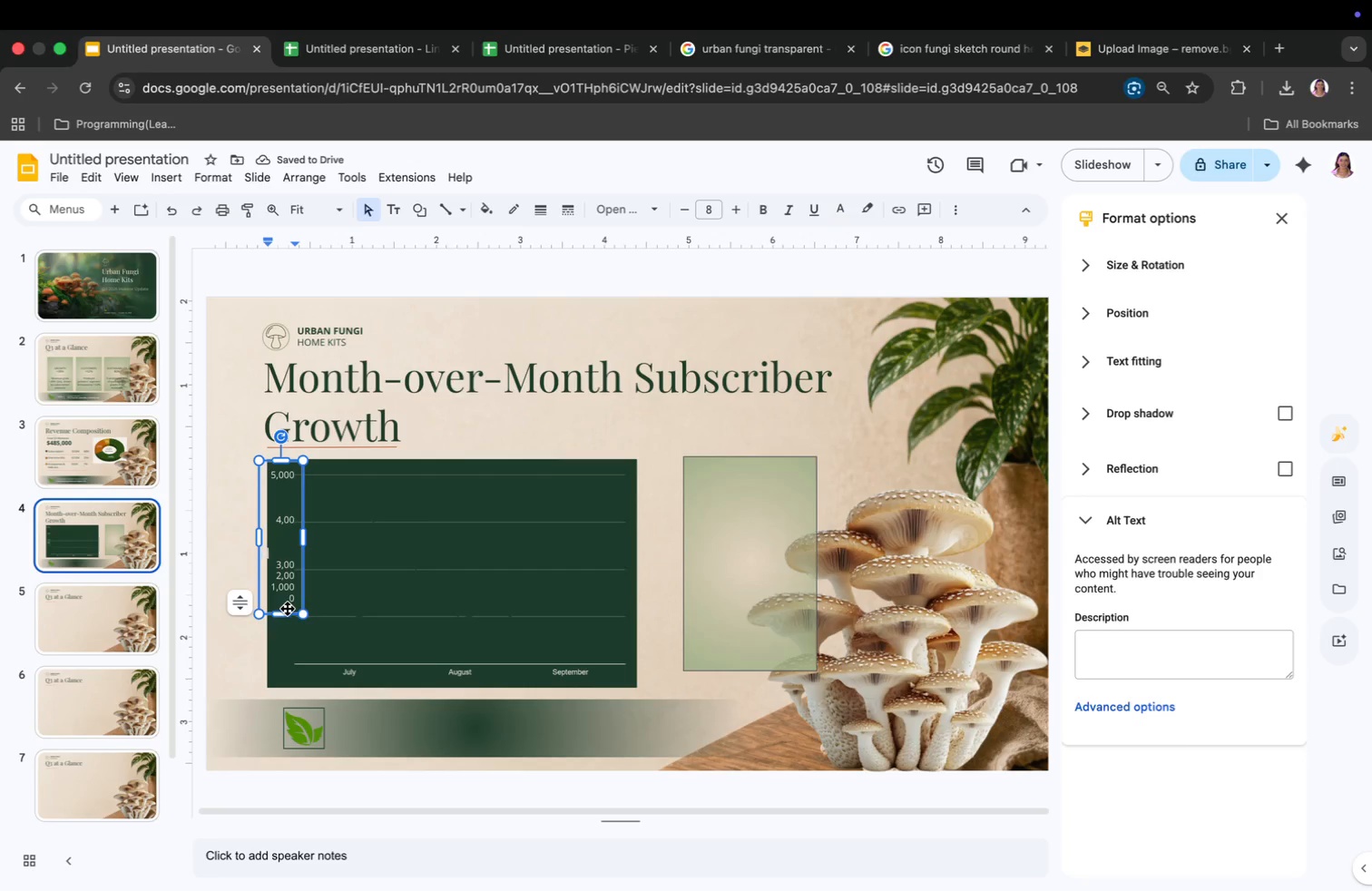 
wait(10.0)
 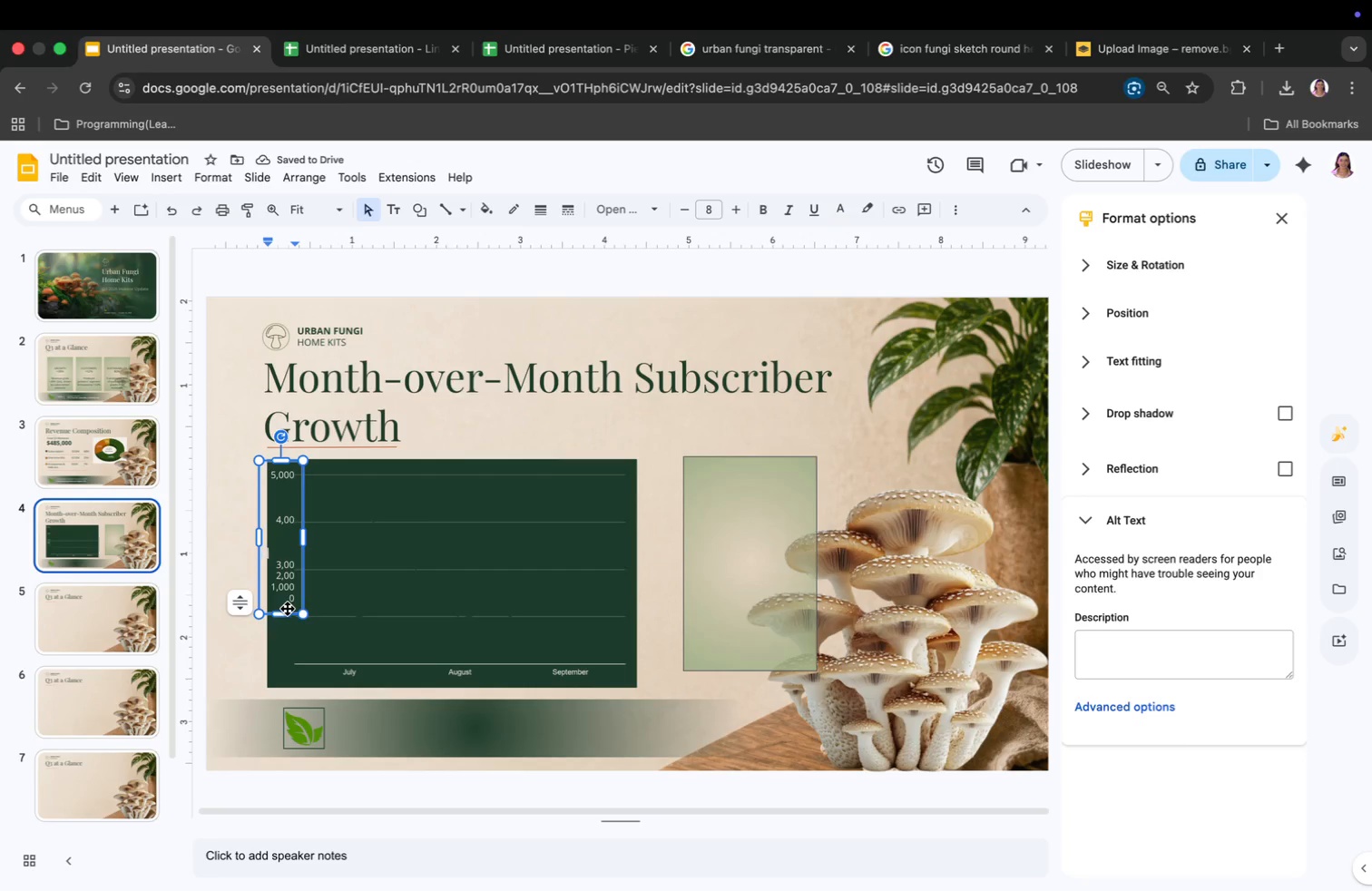 
left_click([291, 541])
 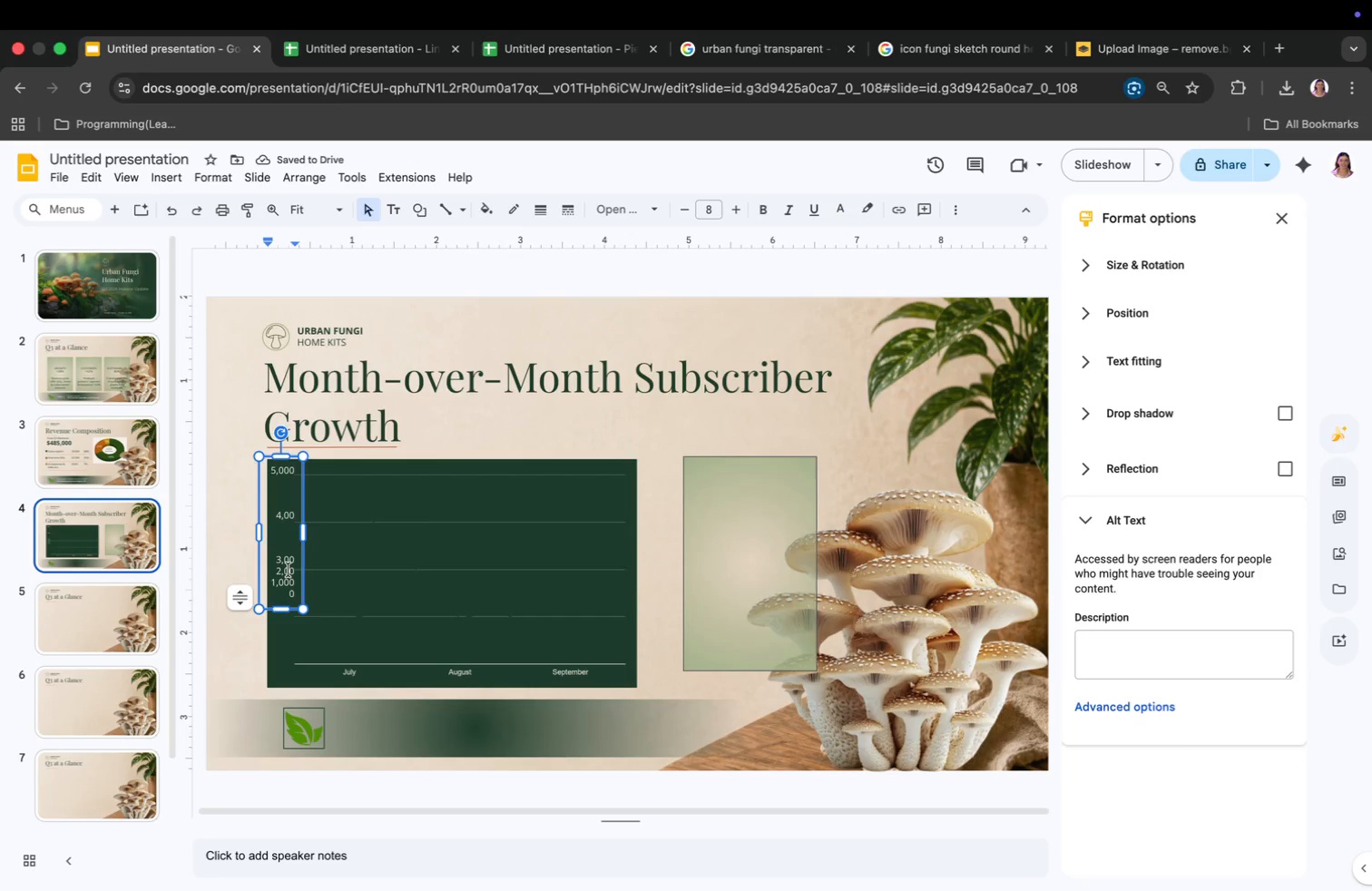 
key(Enter)
 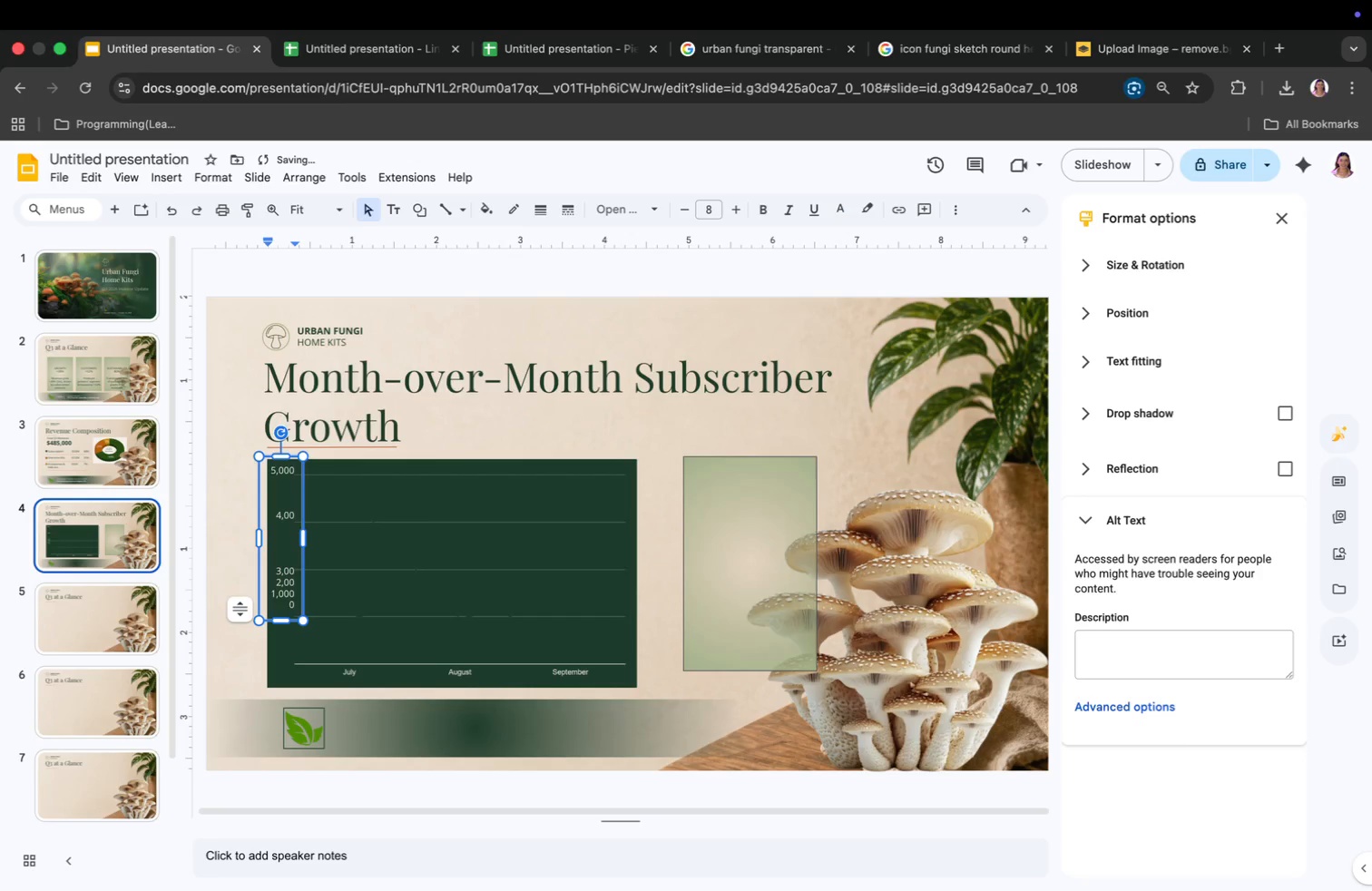 
key(ArrowDown)
 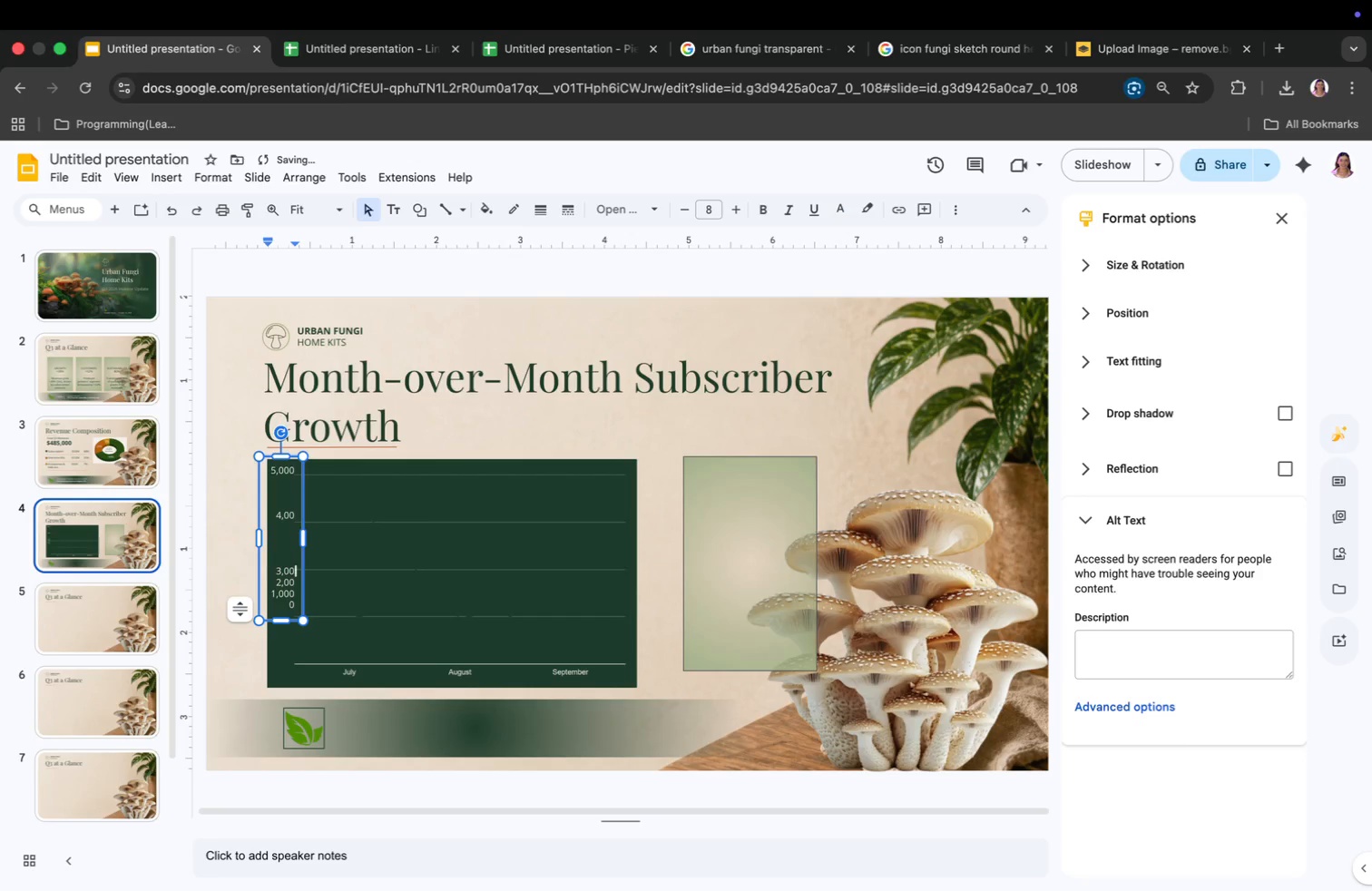 
key(ArrowDown)
 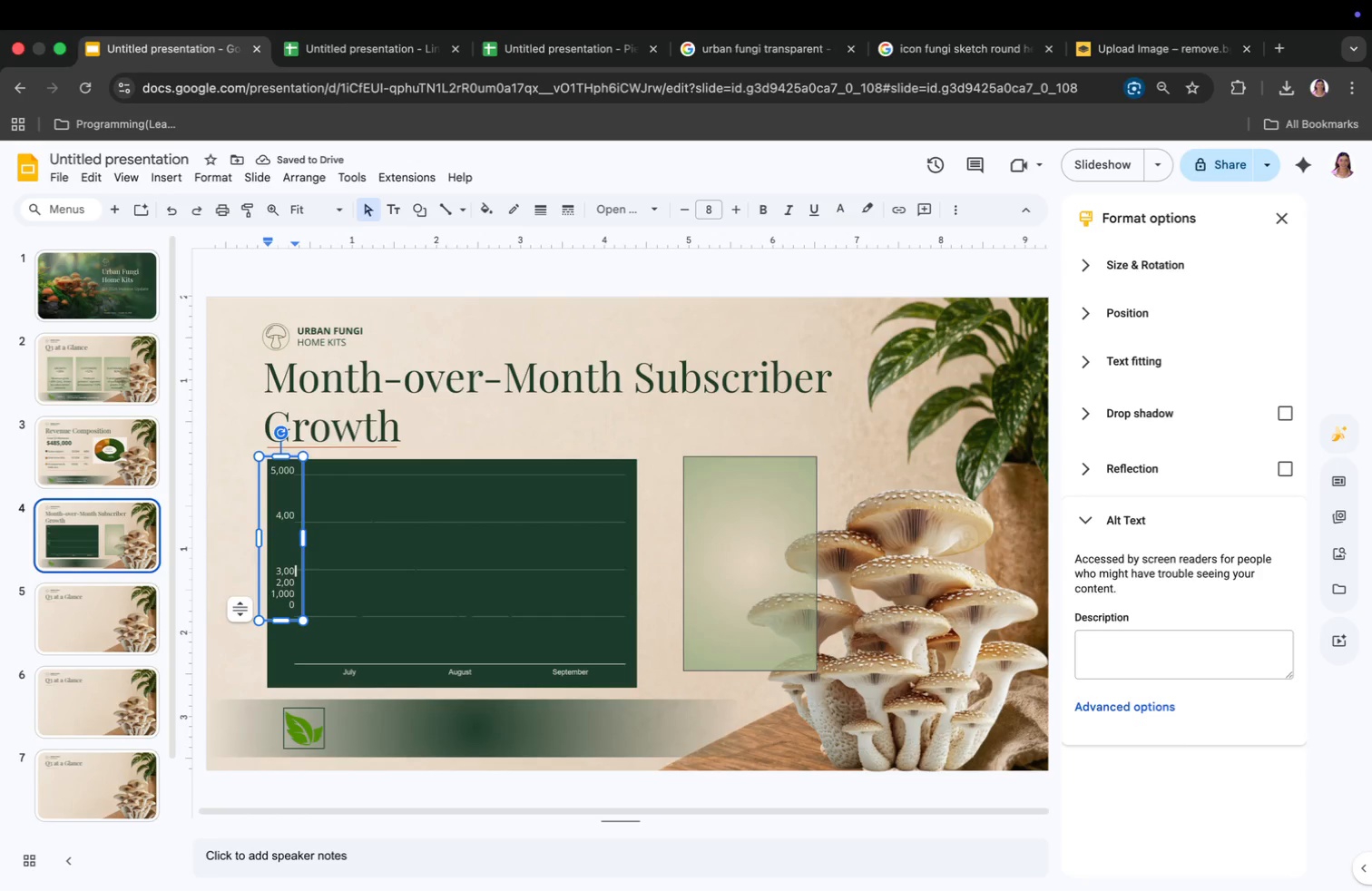 
key(0)
 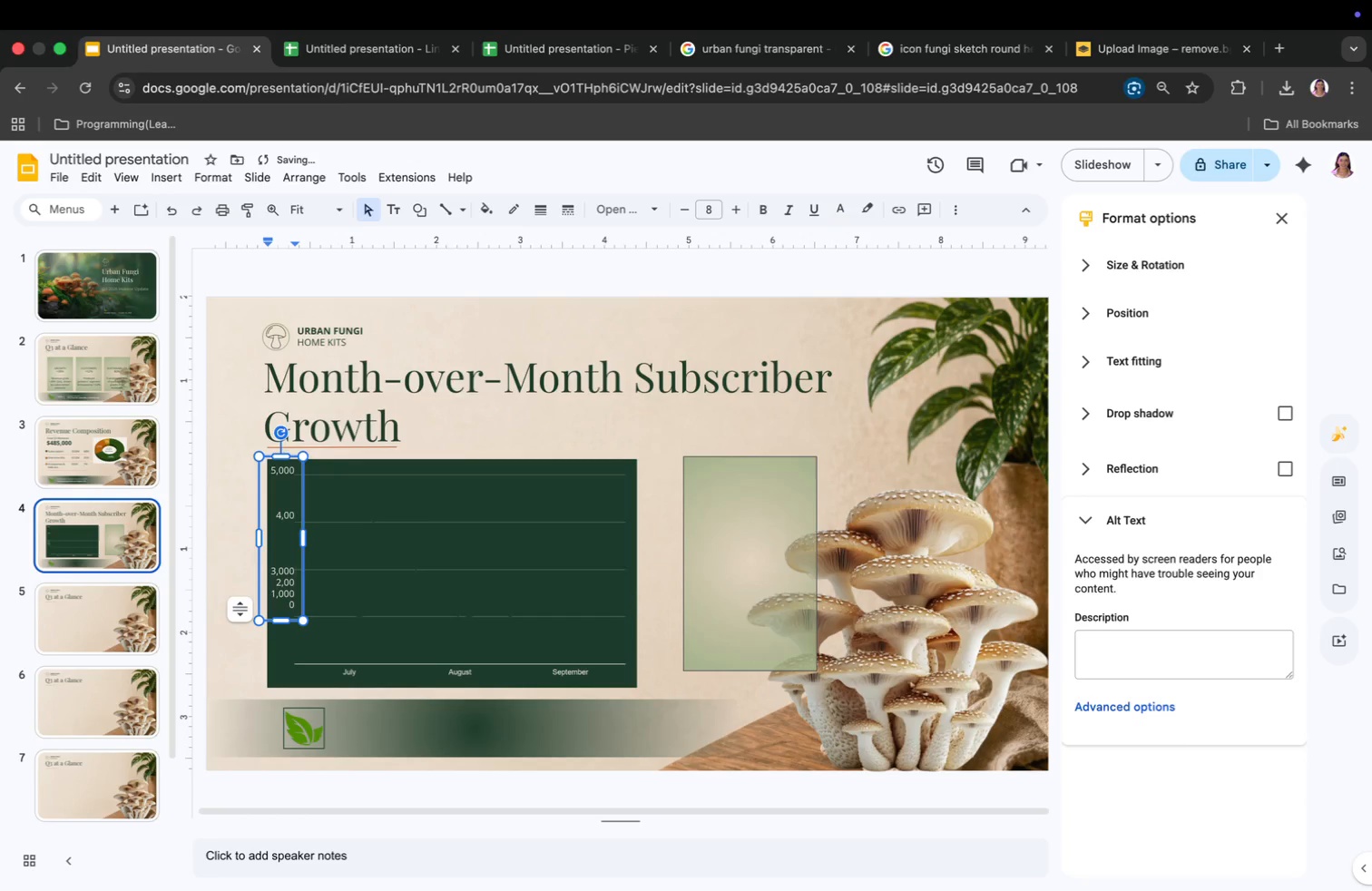 
key(ArrowLeft)
 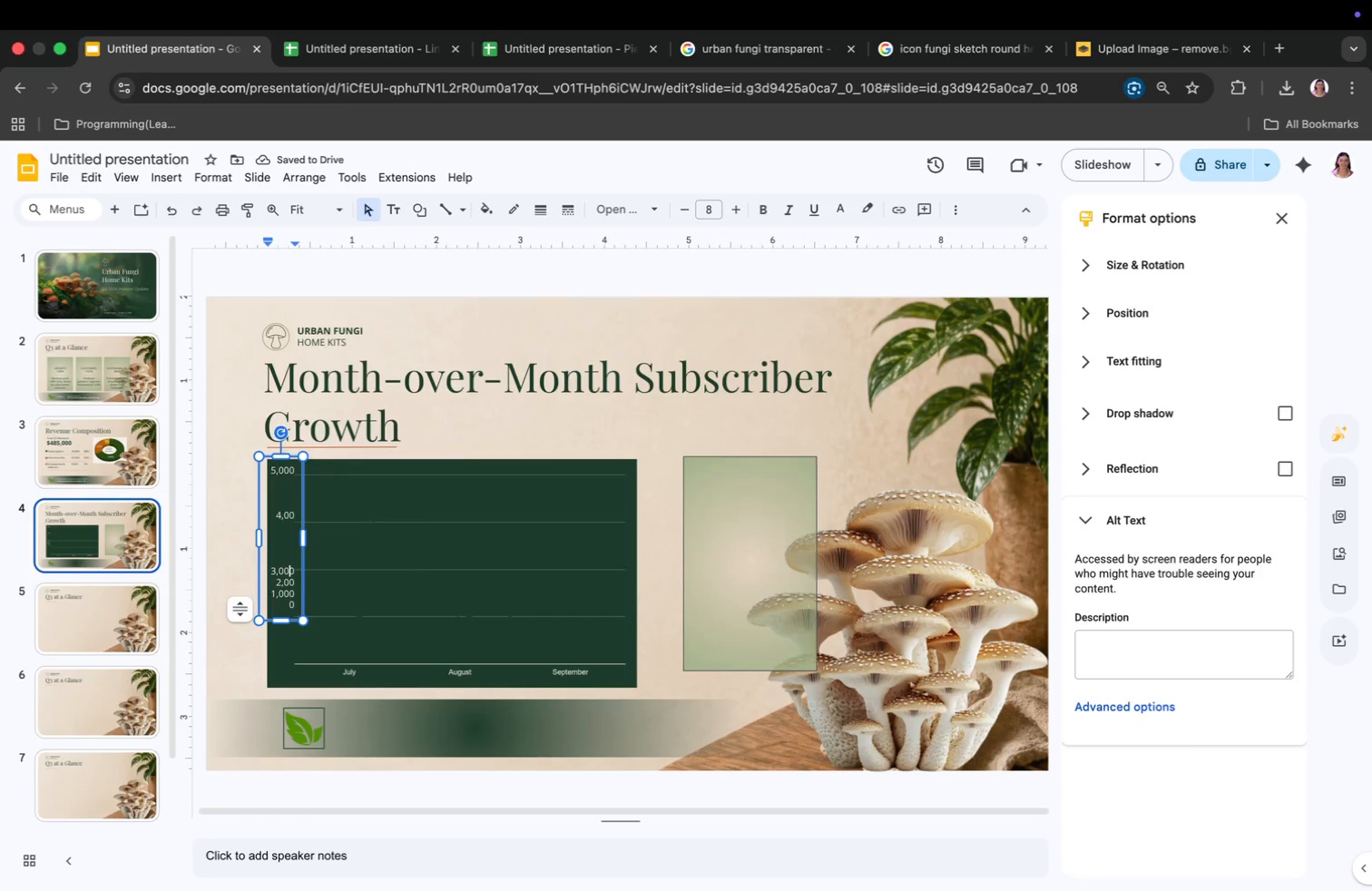 
key(ArrowDown)
 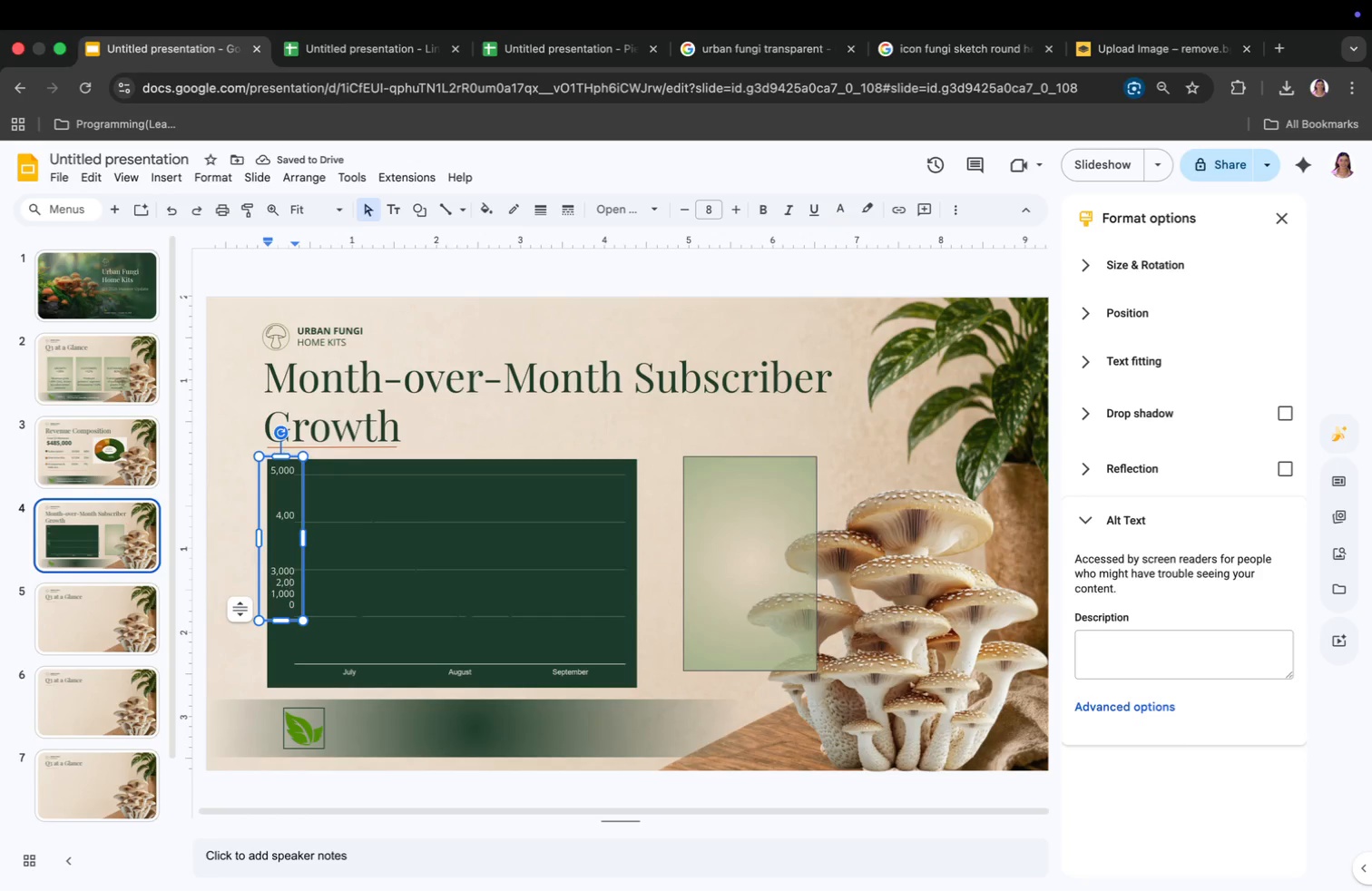 
key(0)
 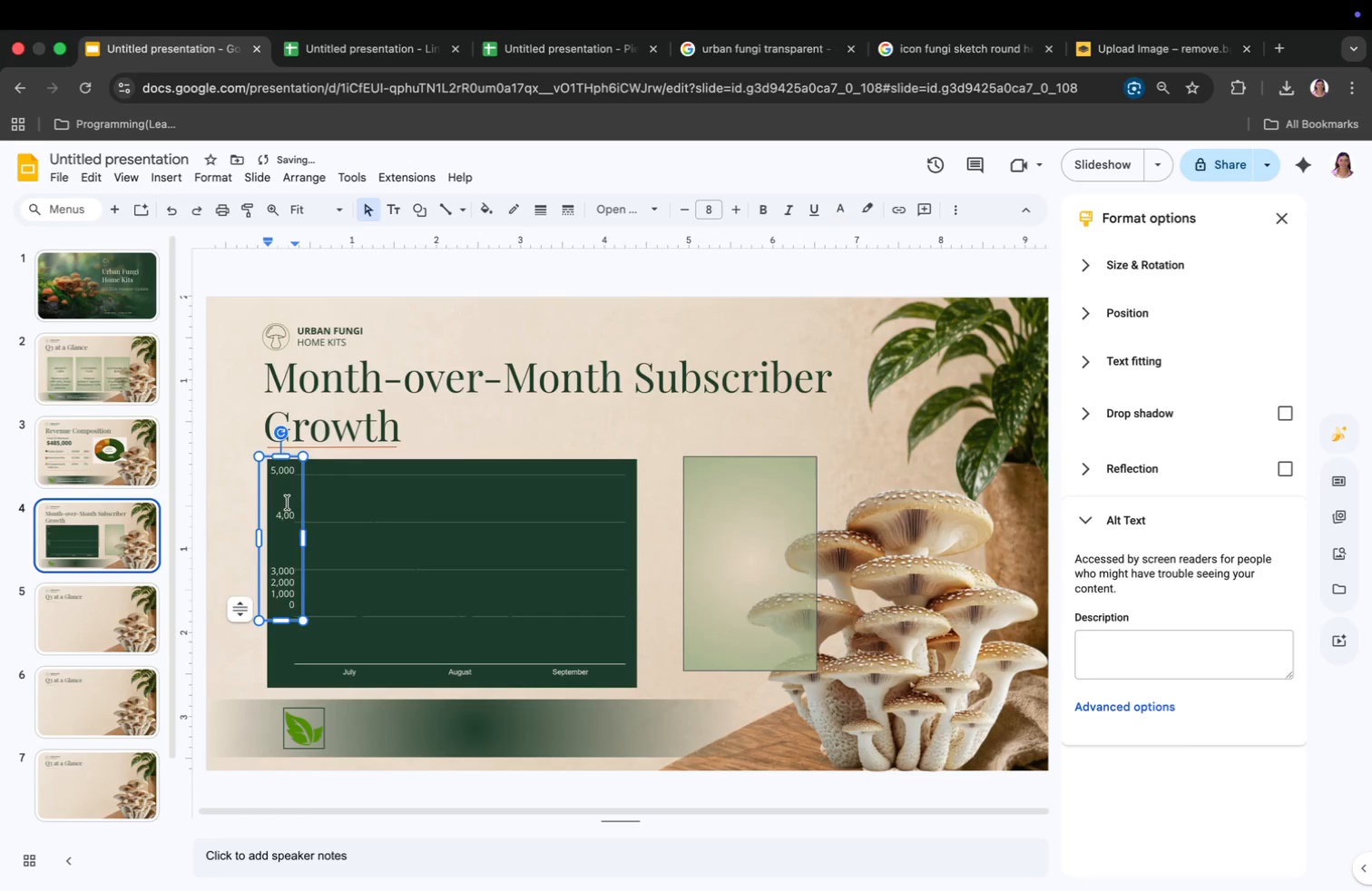 
left_click([290, 514])
 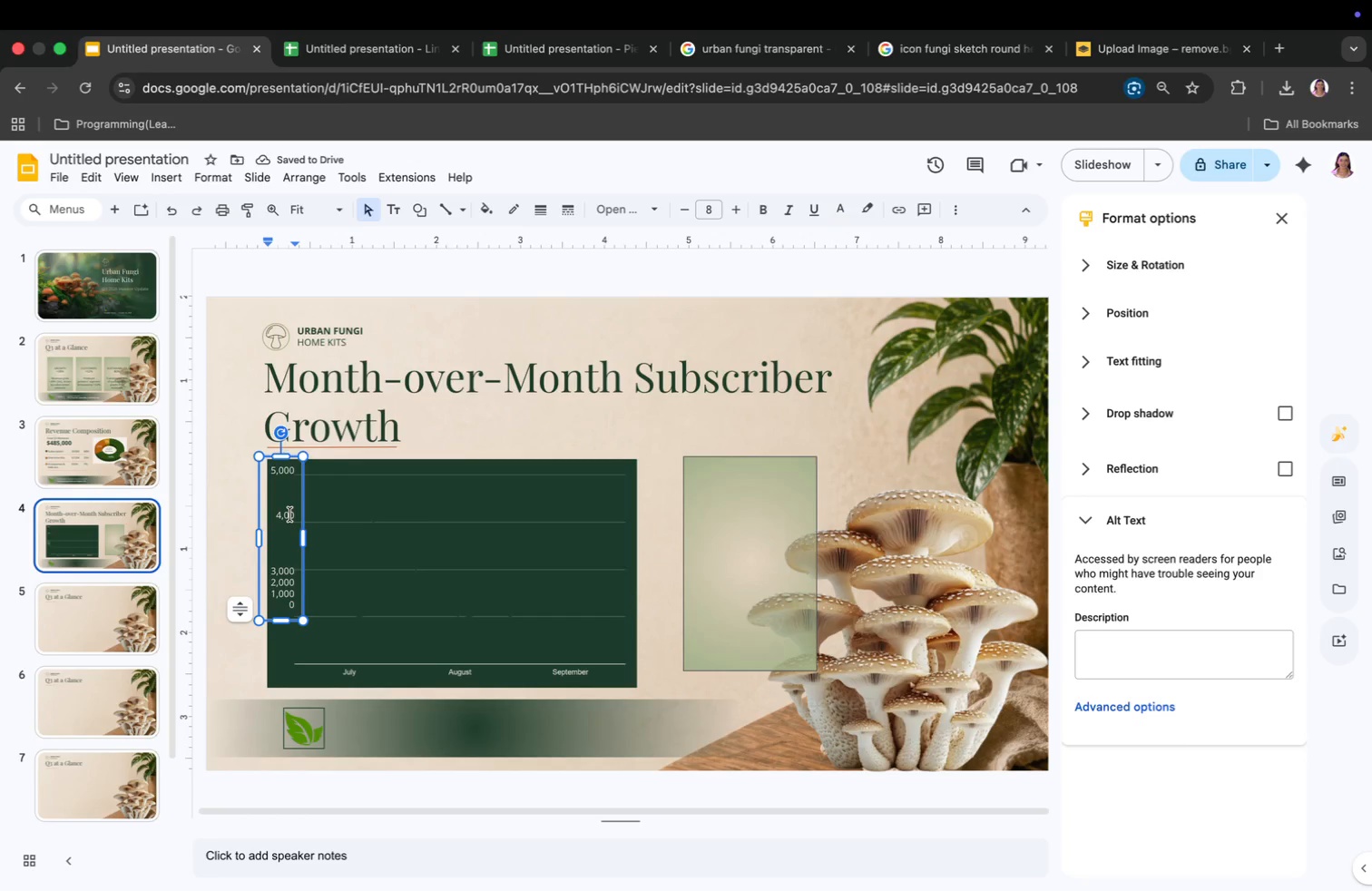 
key(0)
 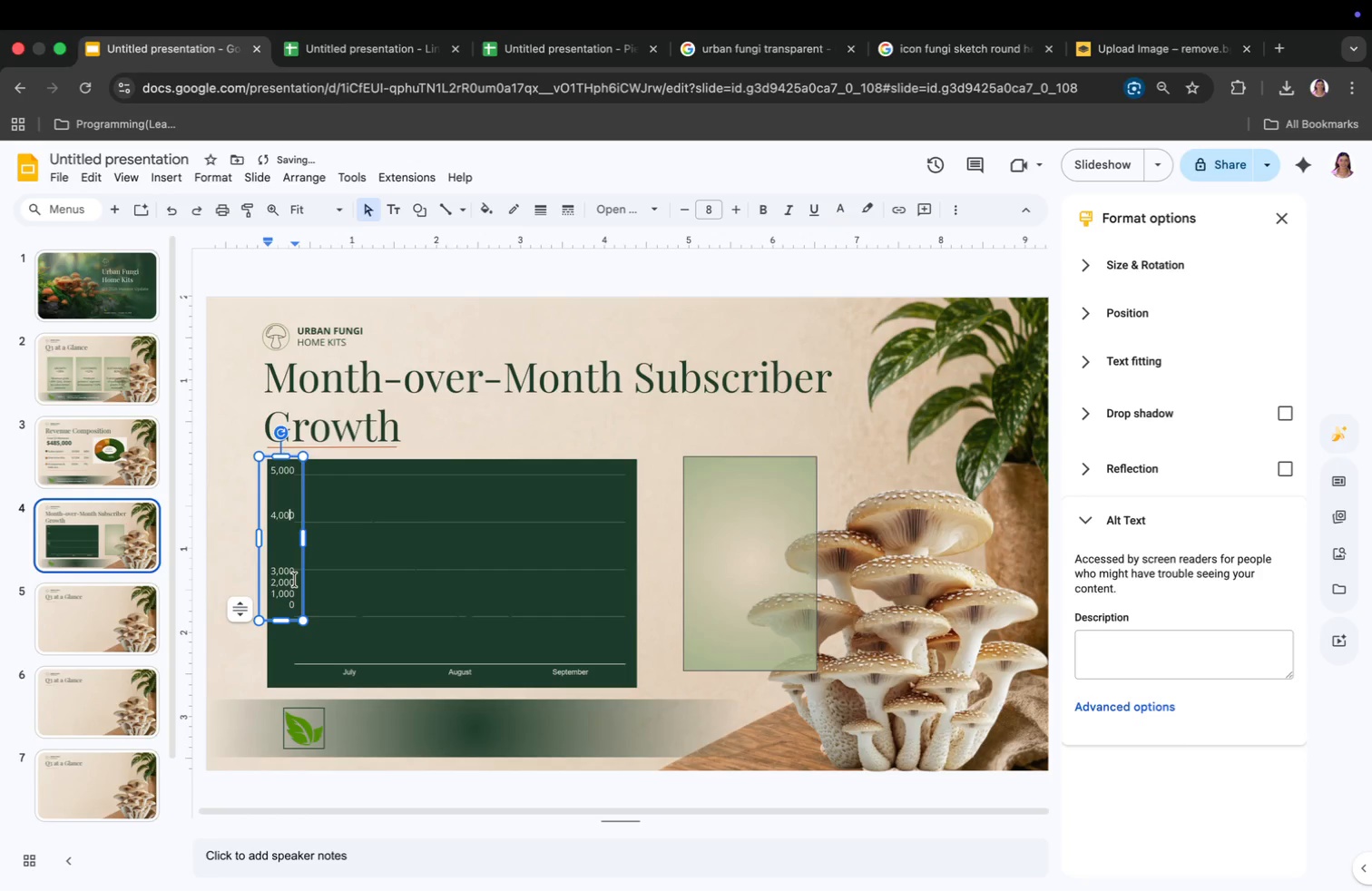 
left_click([295, 571])
 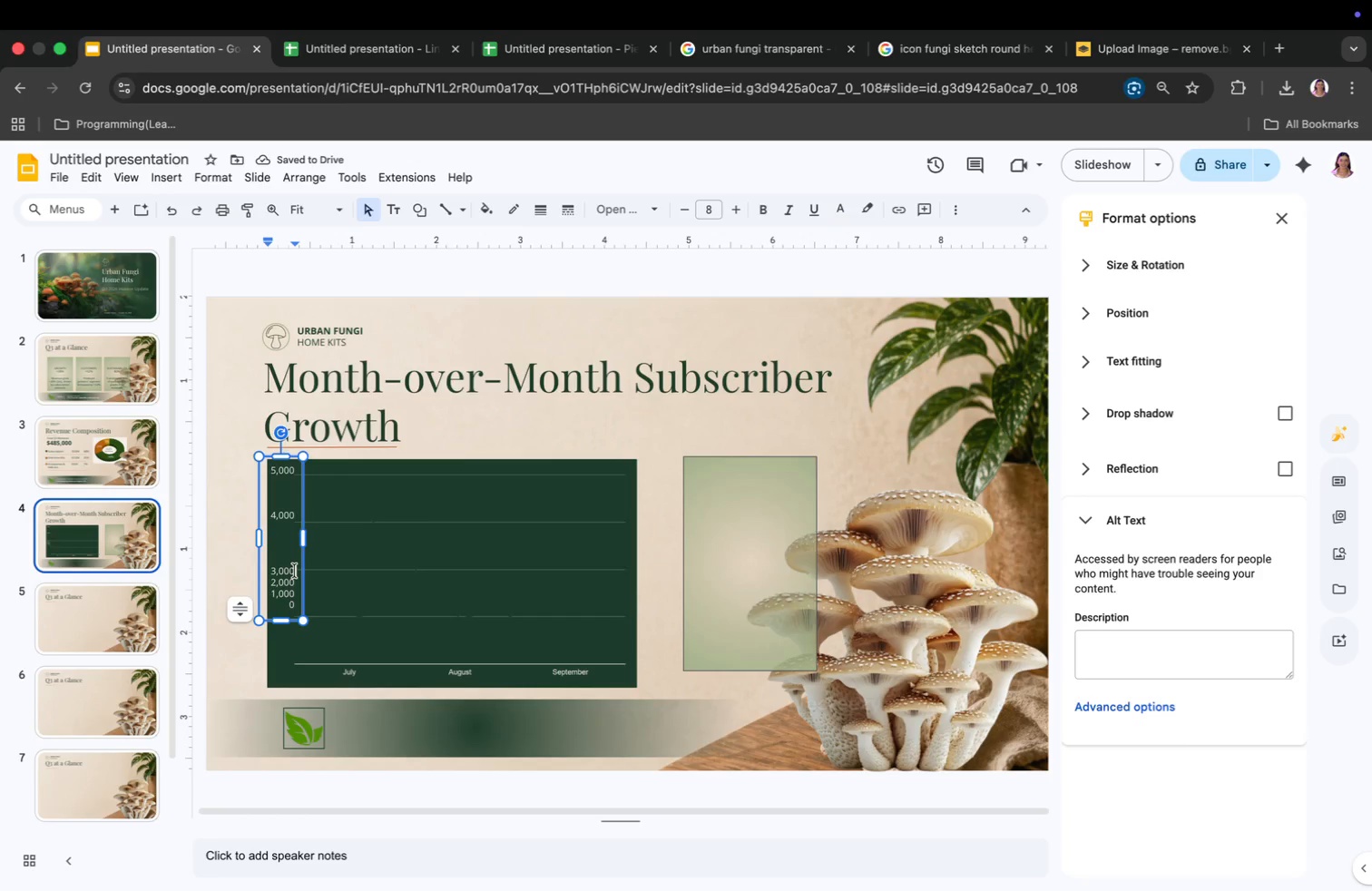 
key(Enter)
 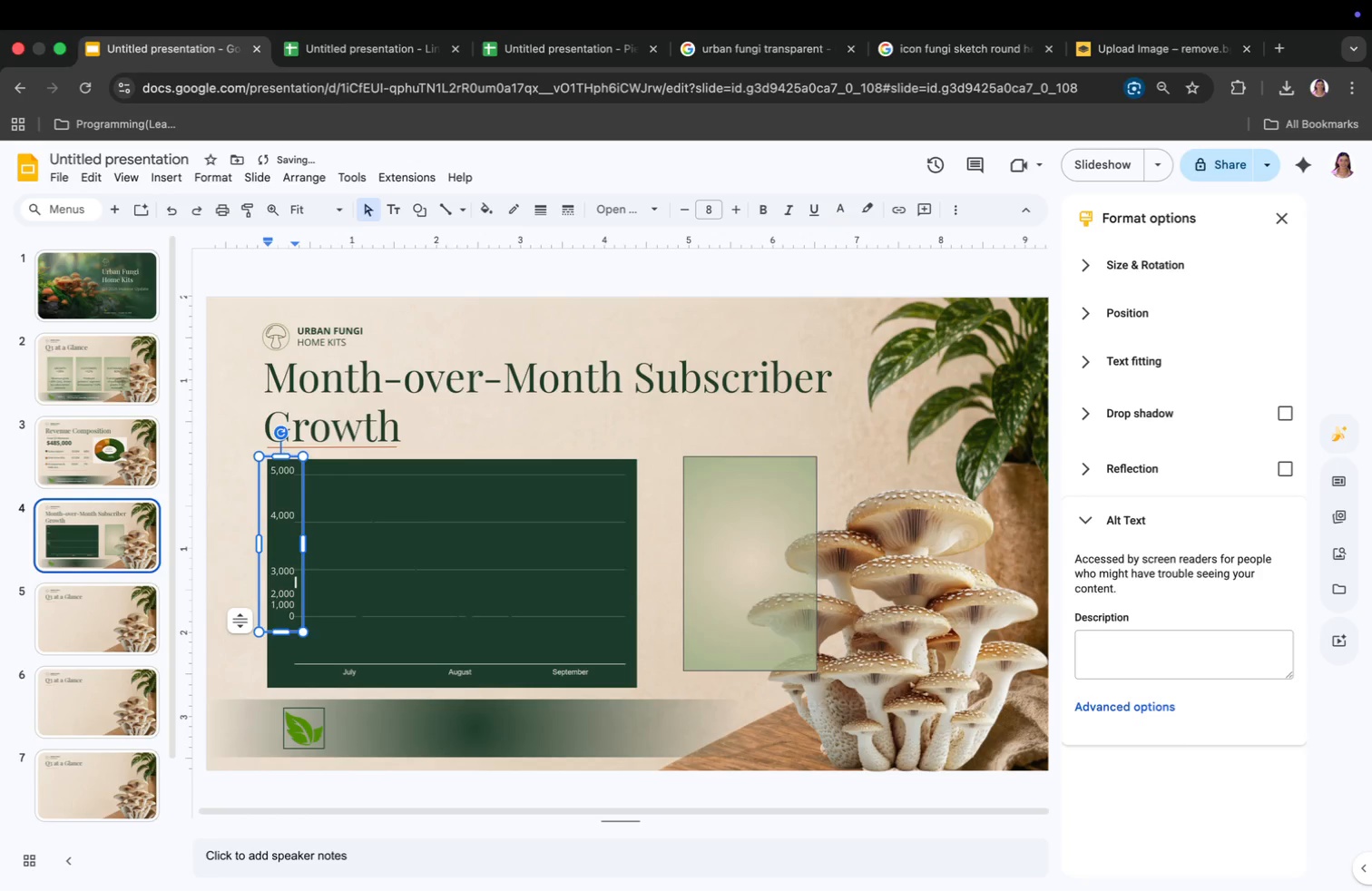 
key(Enter)
 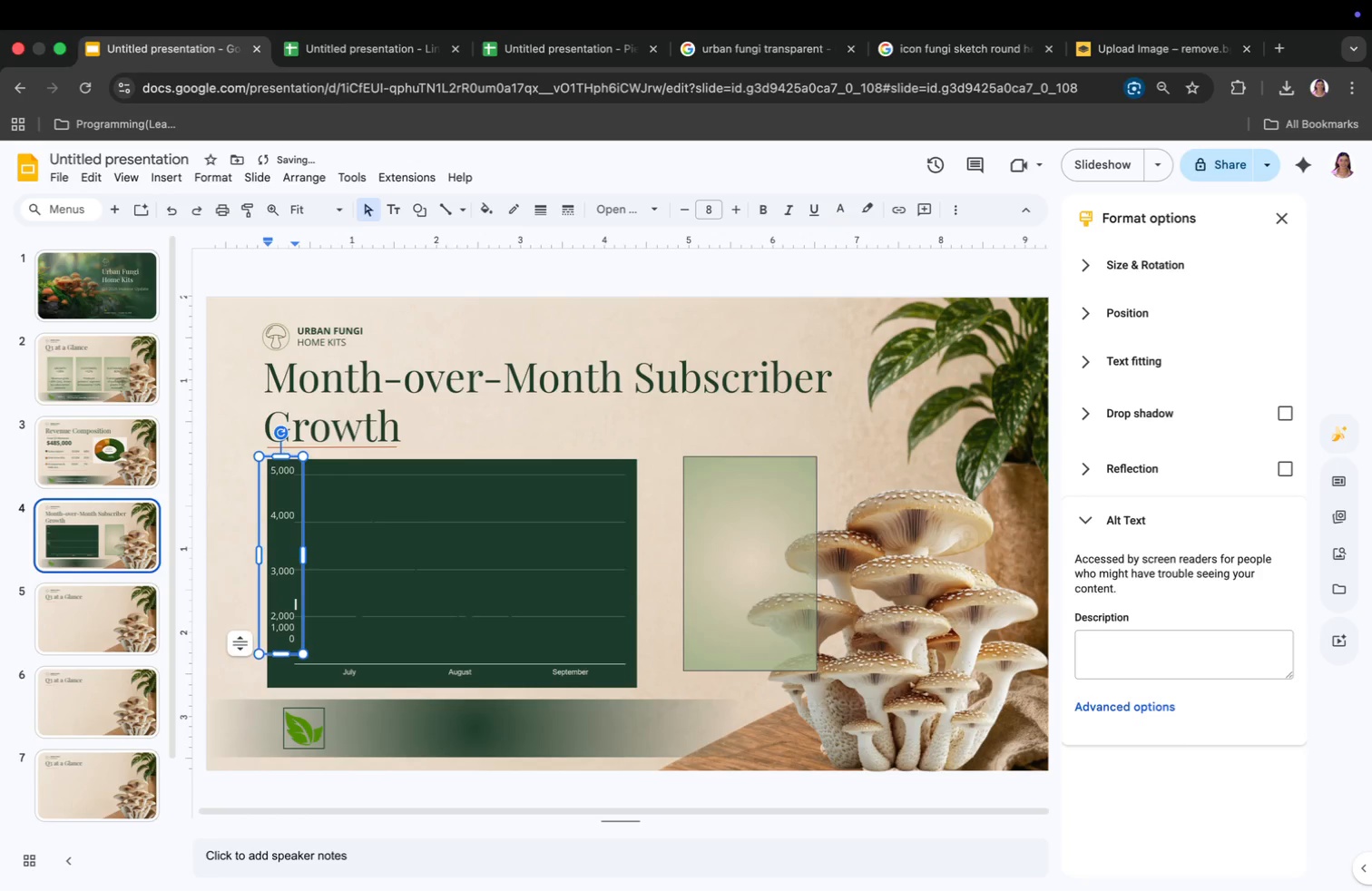 
key(Enter)
 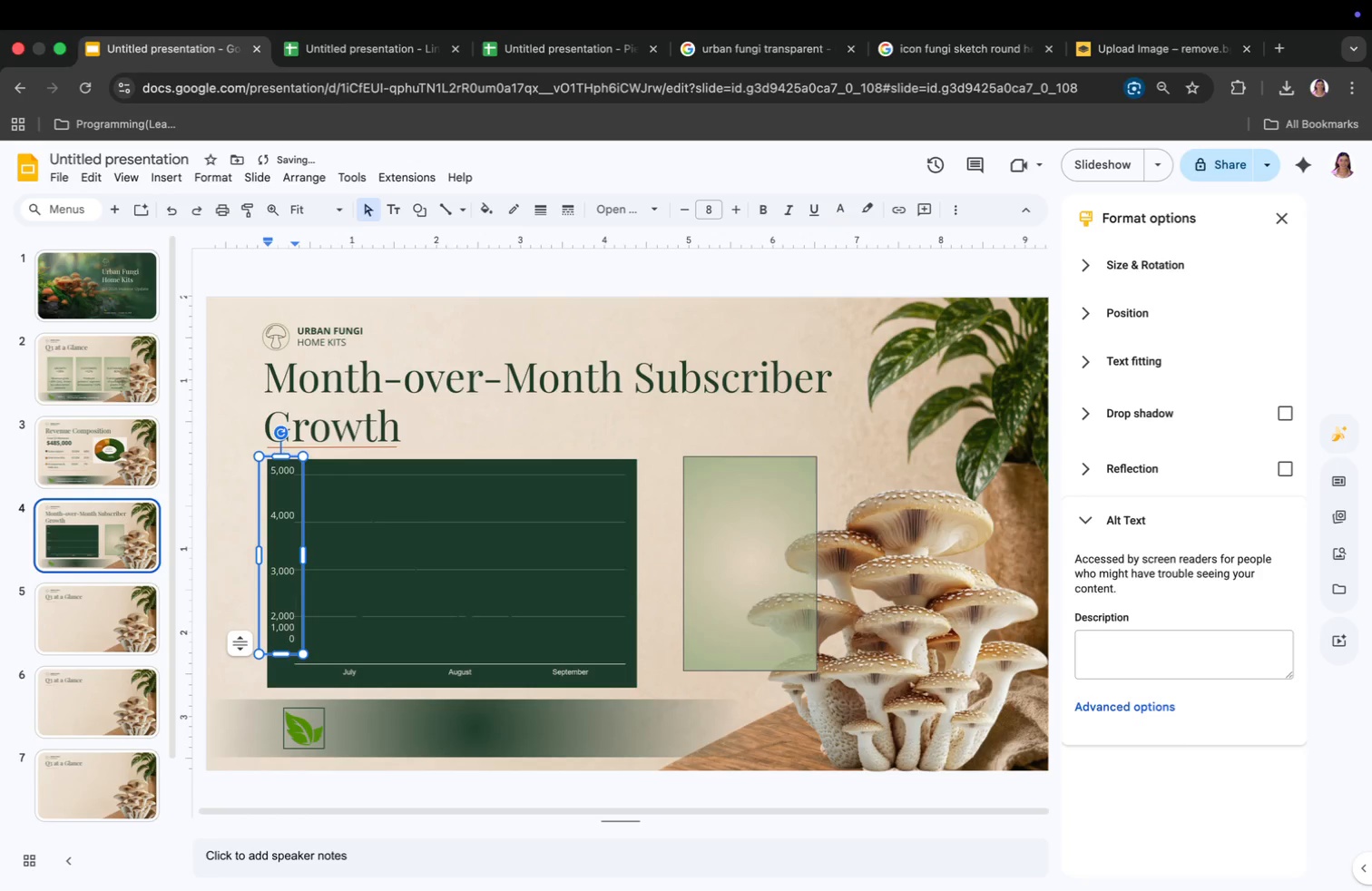 
key(ArrowDown)
 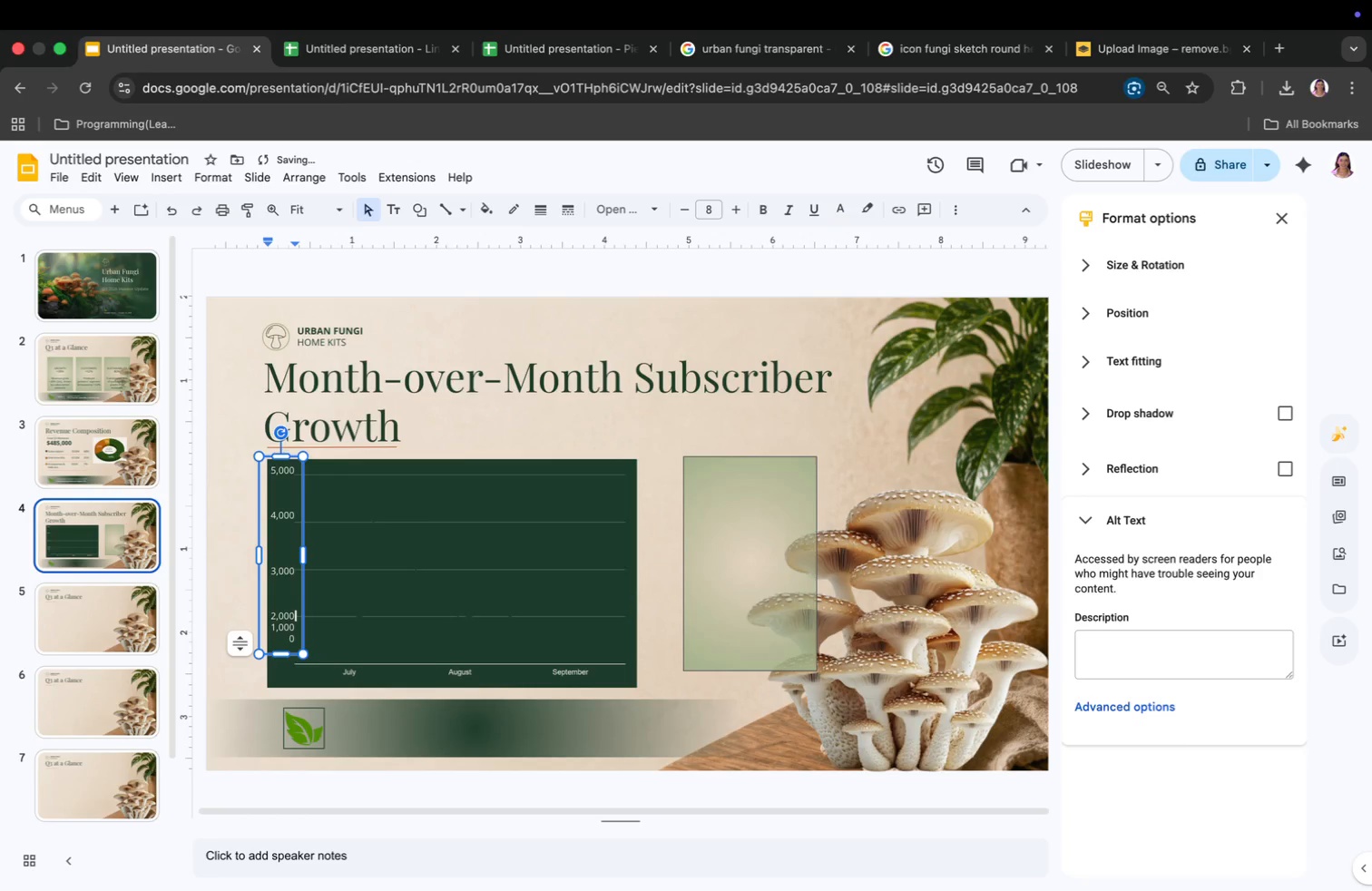 
key(Enter)
 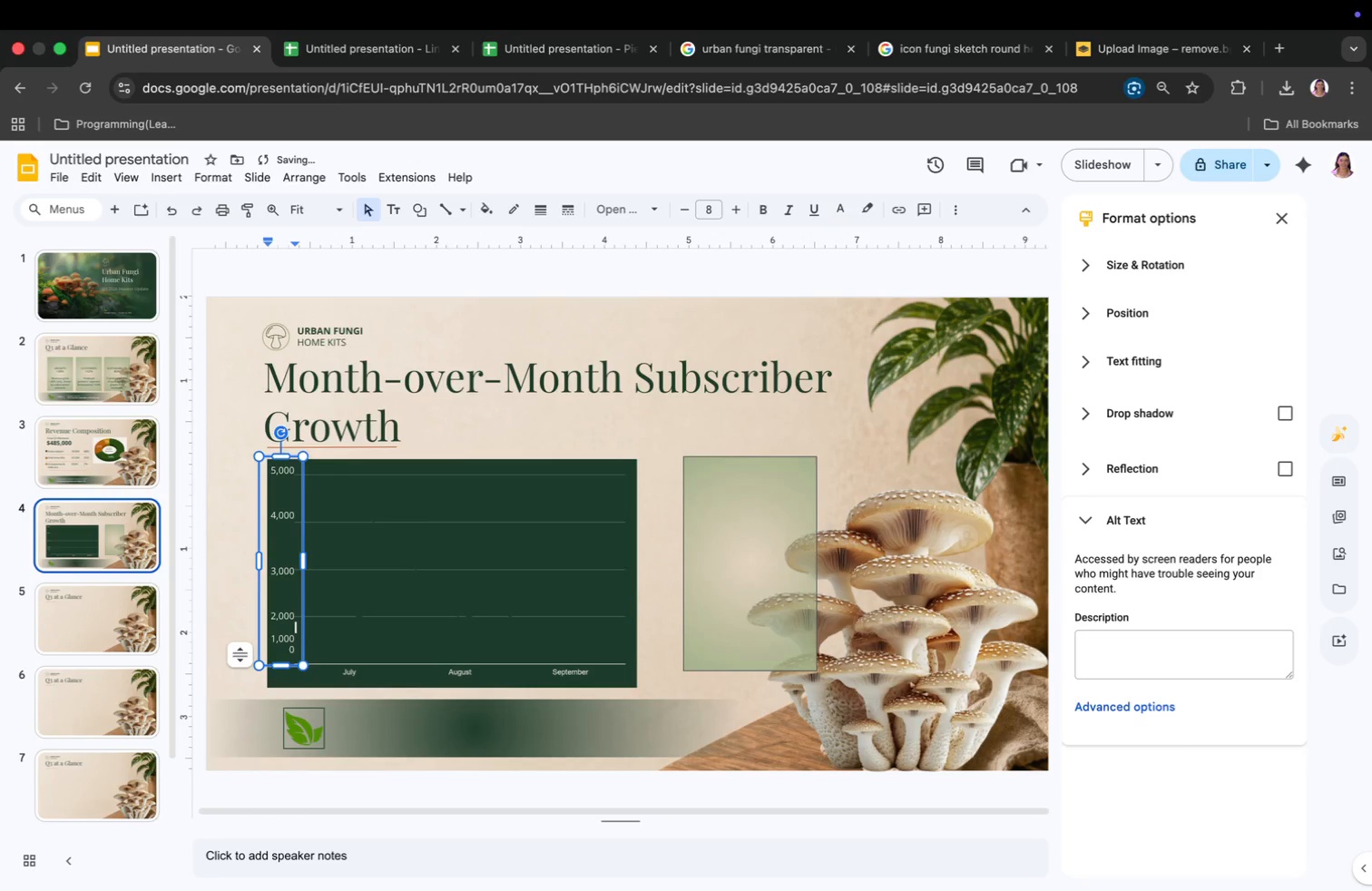 
key(Enter)
 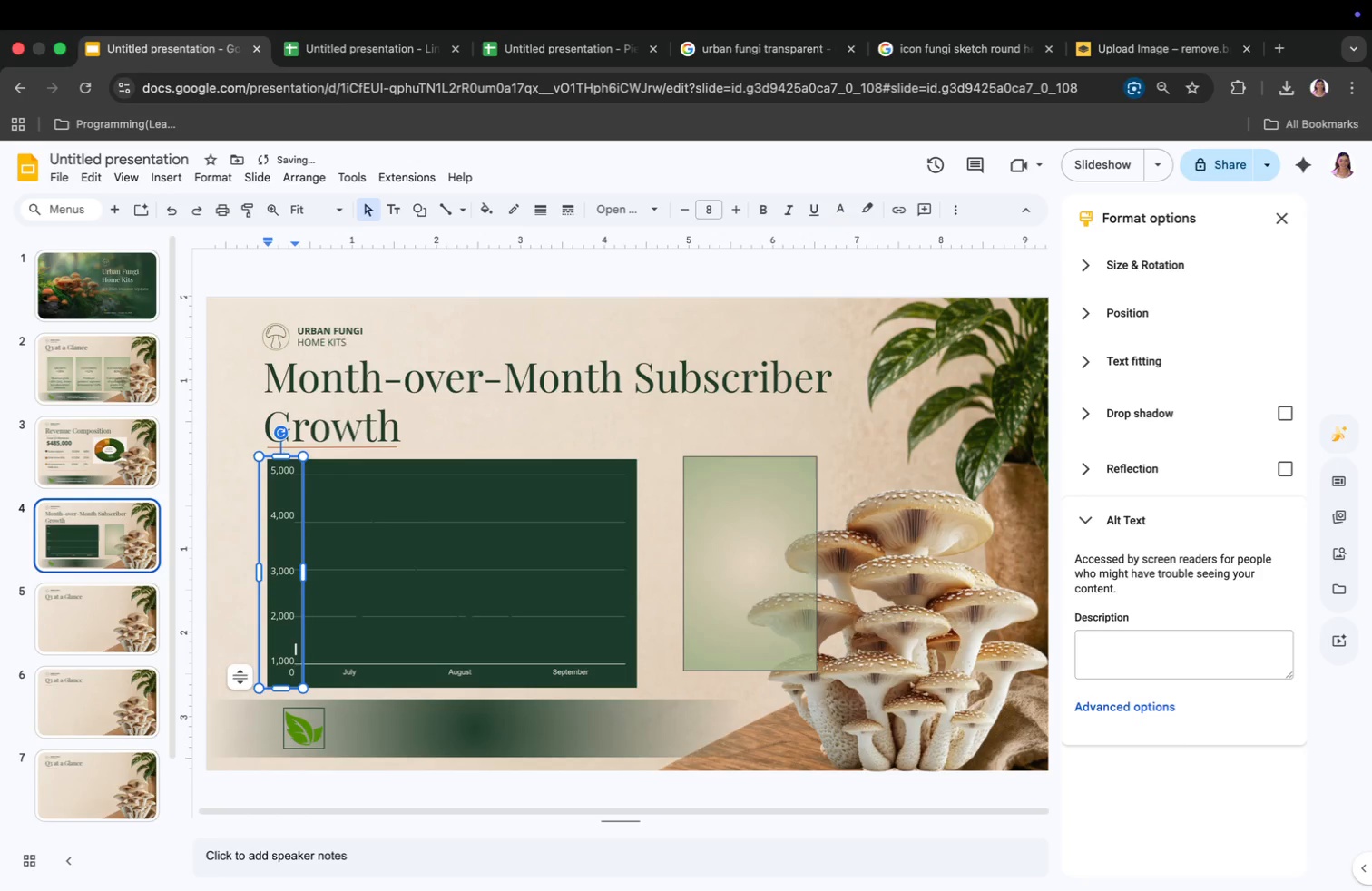 
key(Enter)
 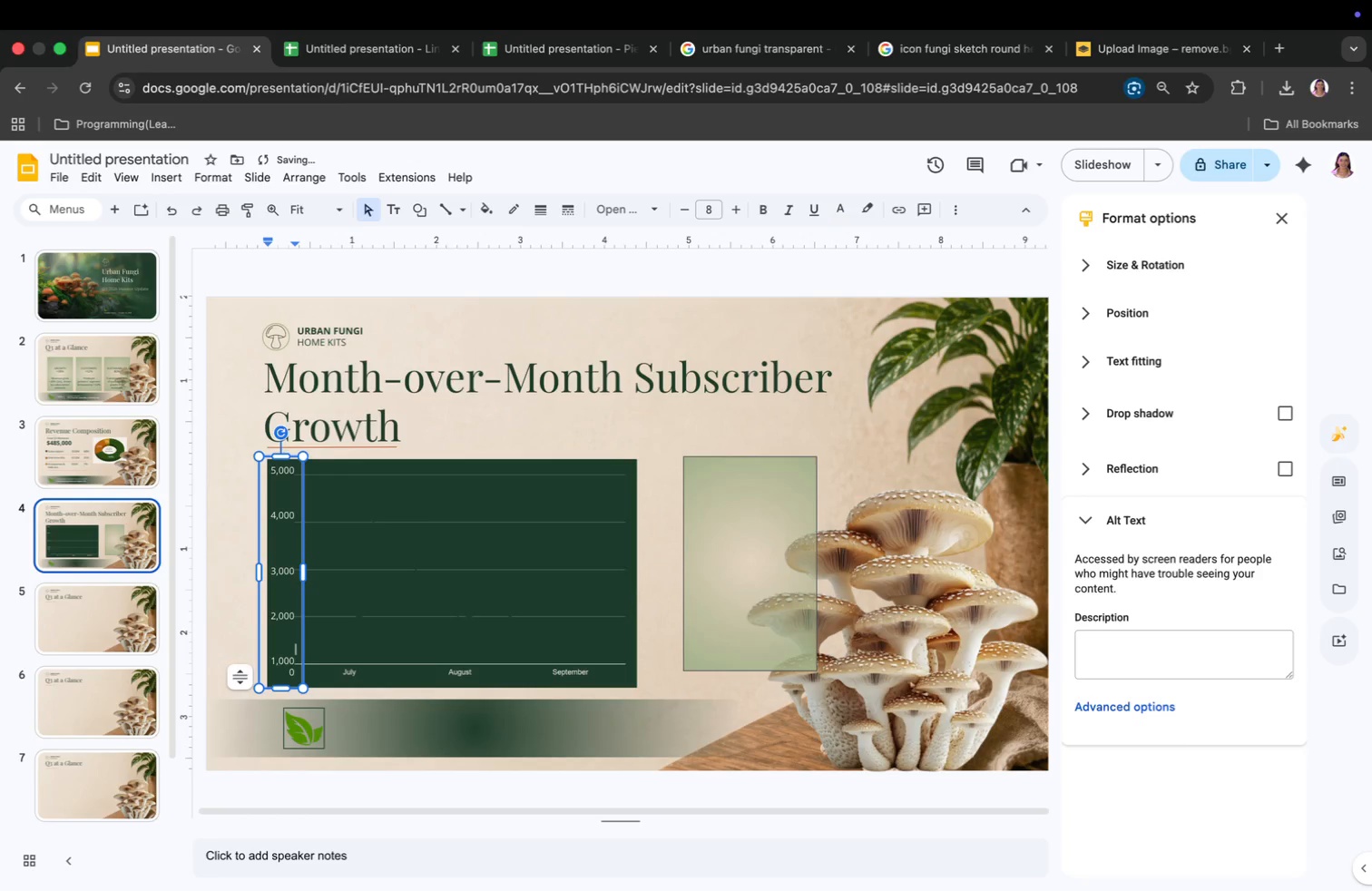 
key(ArrowDown)
 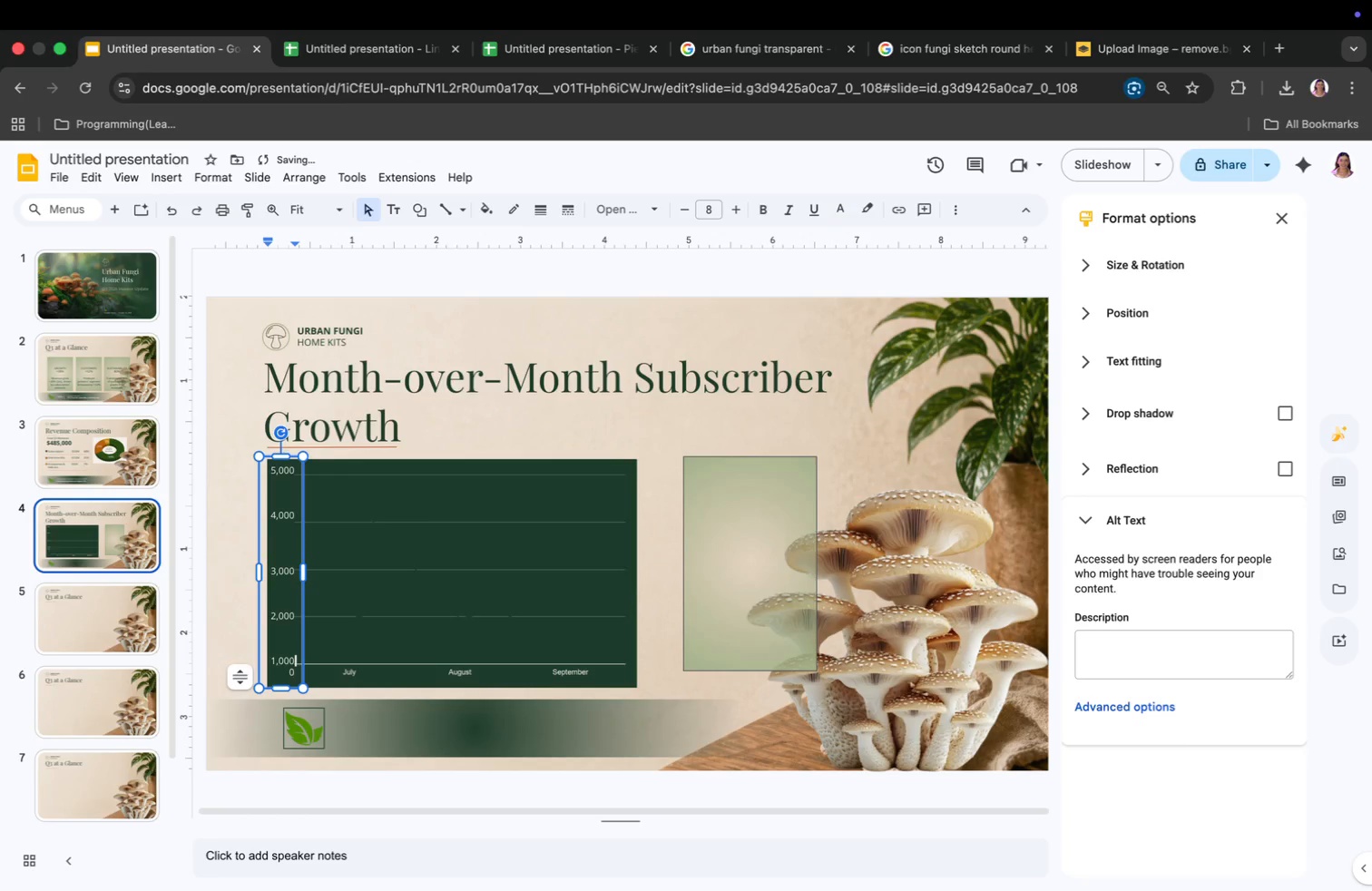 
key(ArrowDown)
 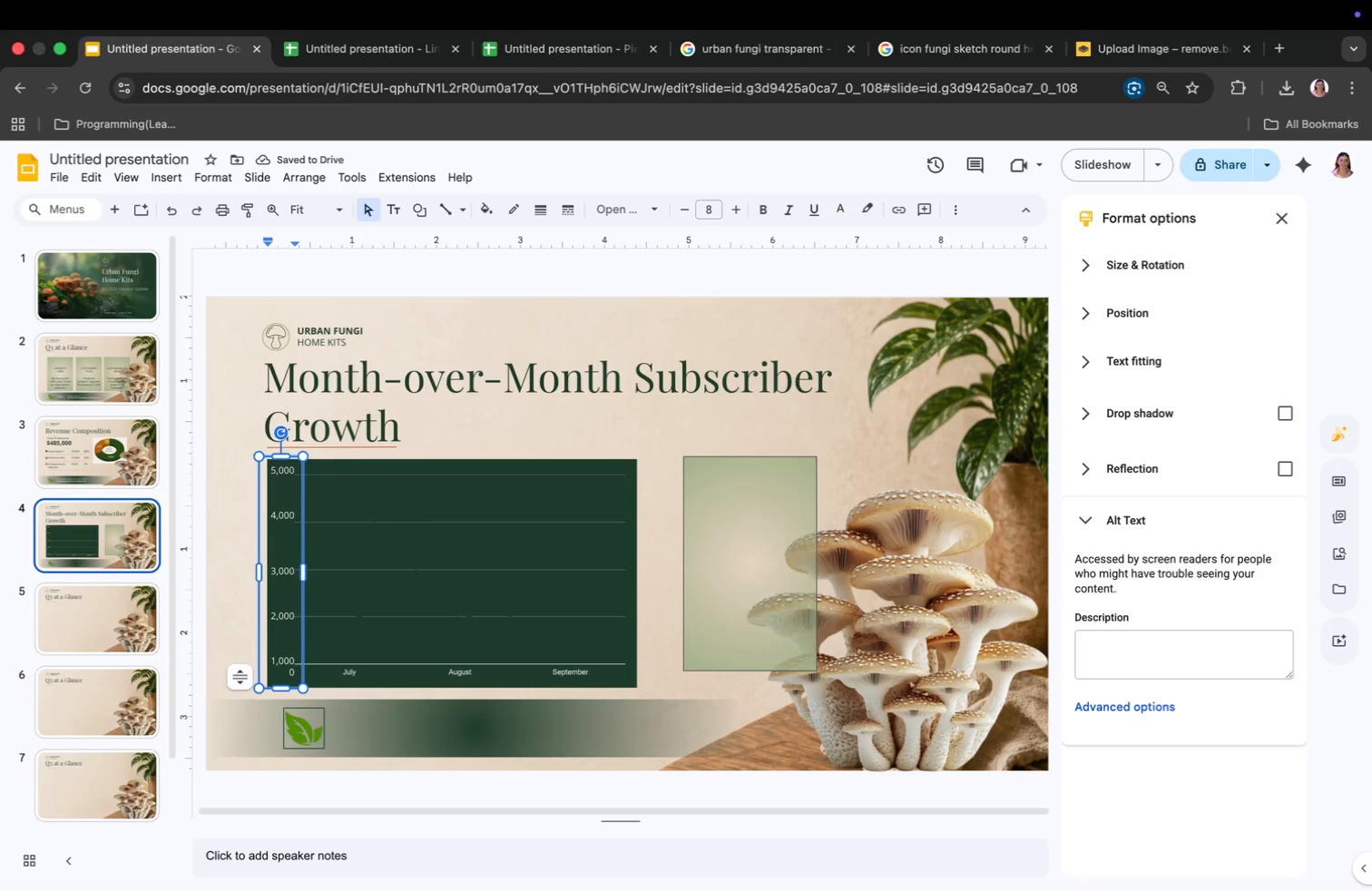 
key(Backspace)
 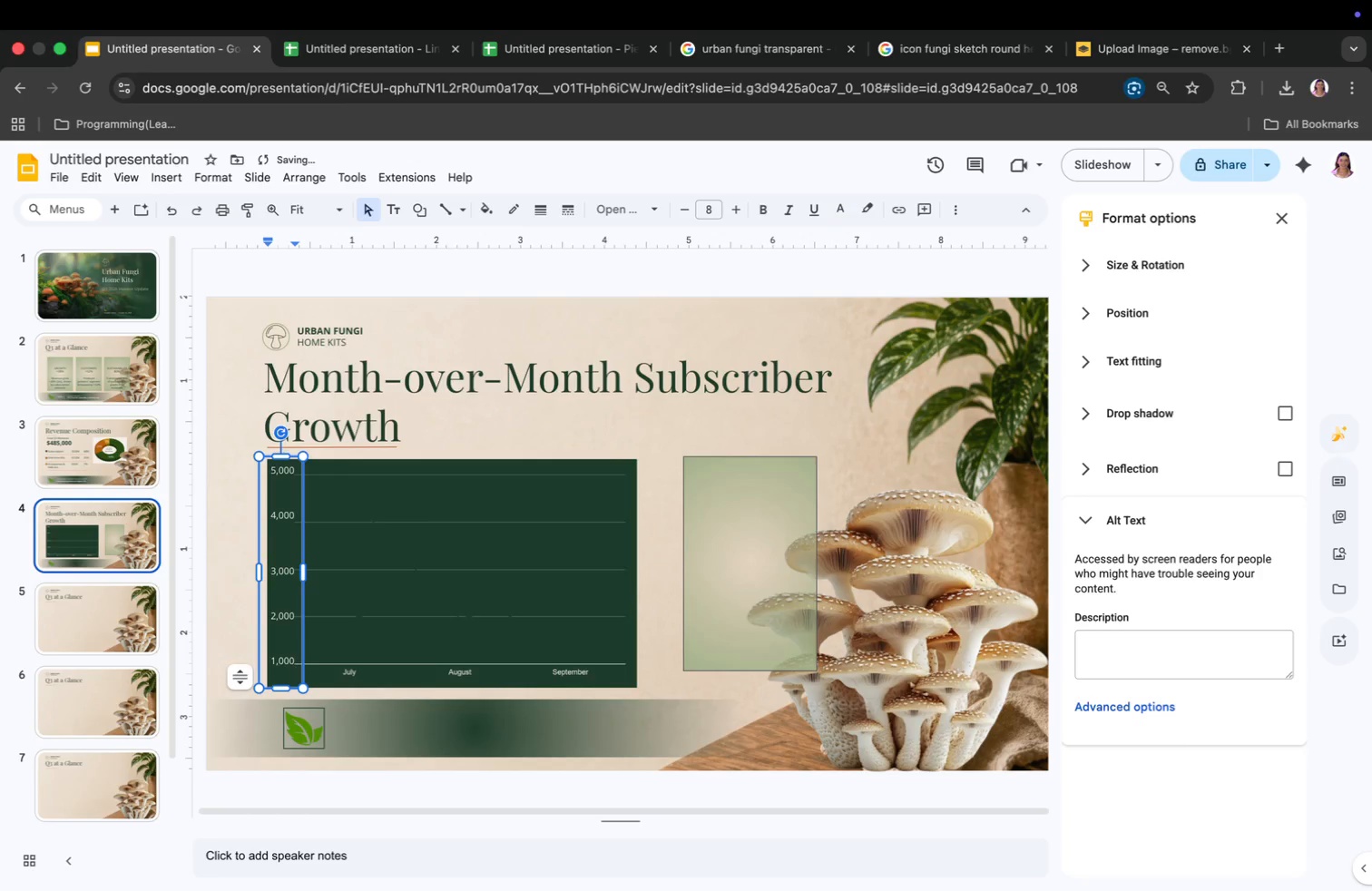 
key(Backspace)
 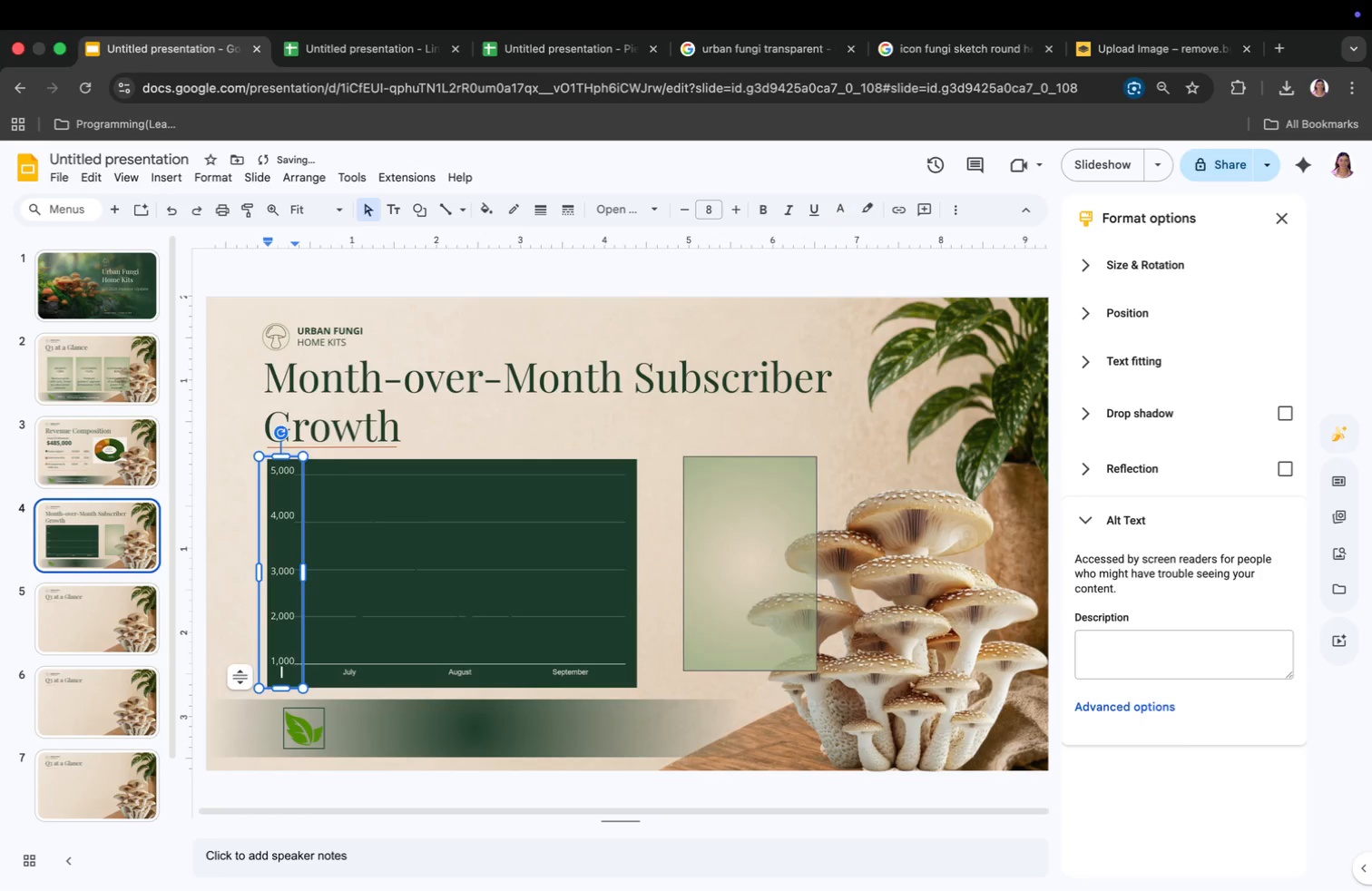 
key(Backspace)
 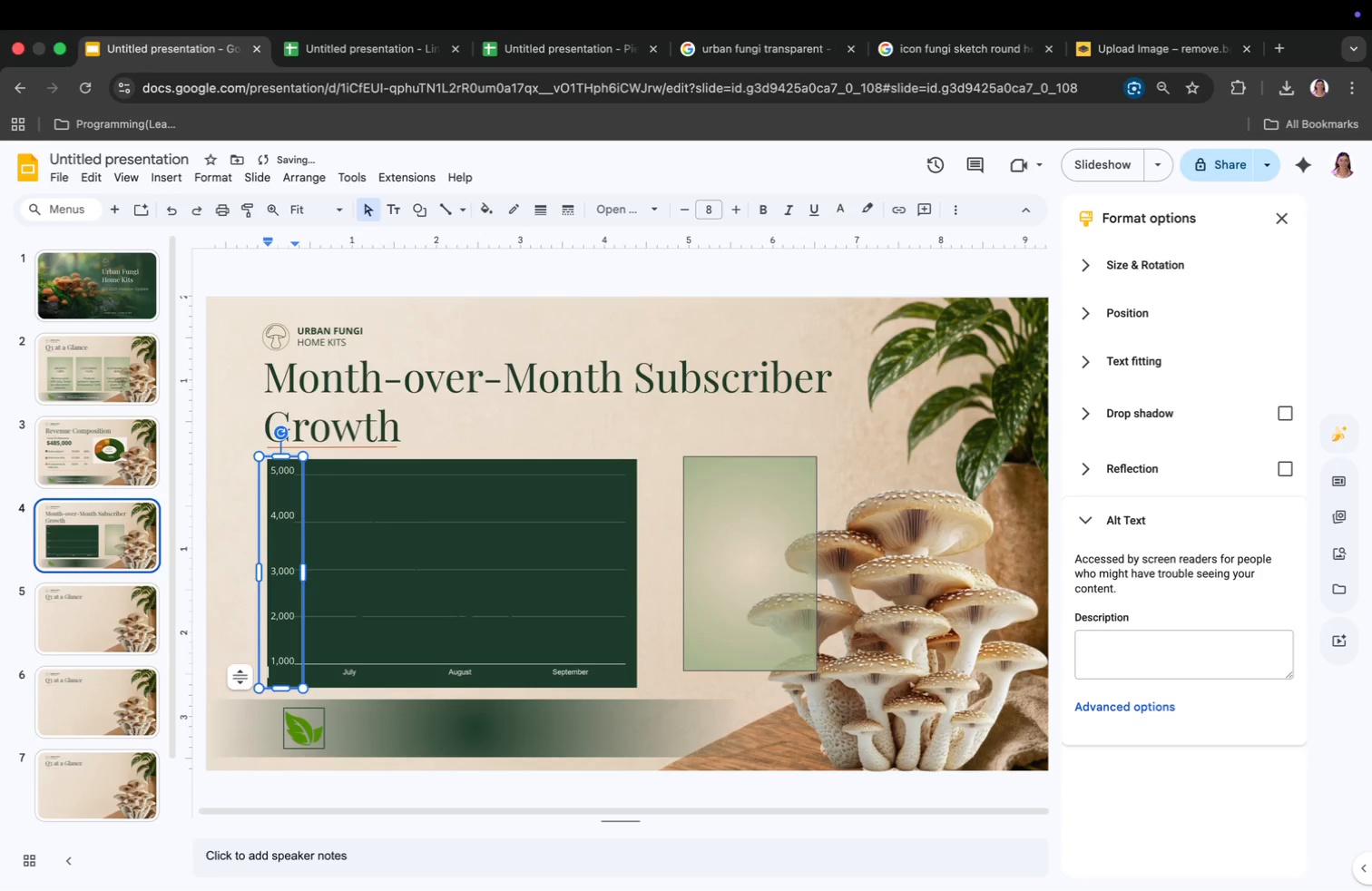 
key(Backspace)
 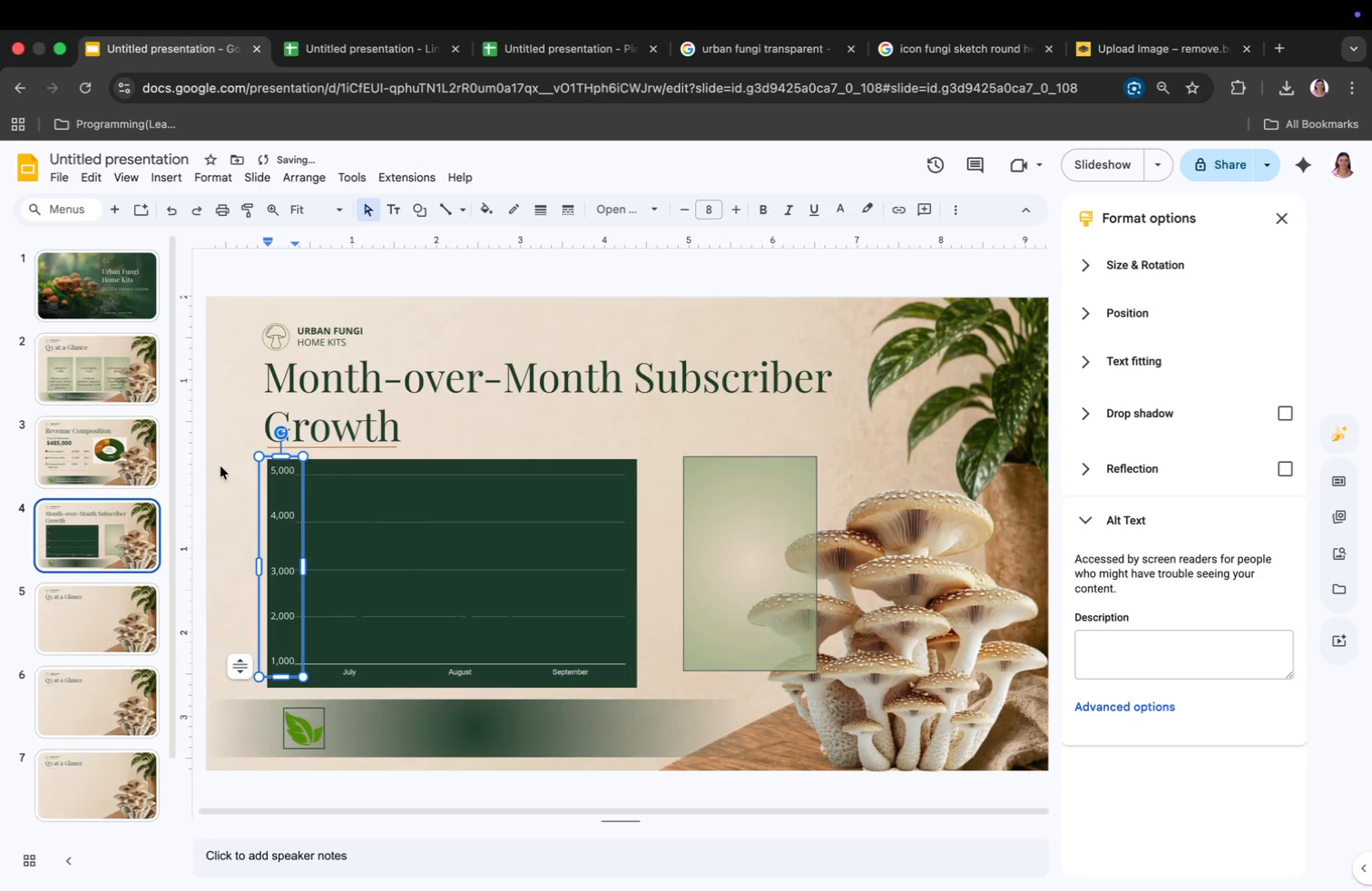 
left_click([219, 475])
 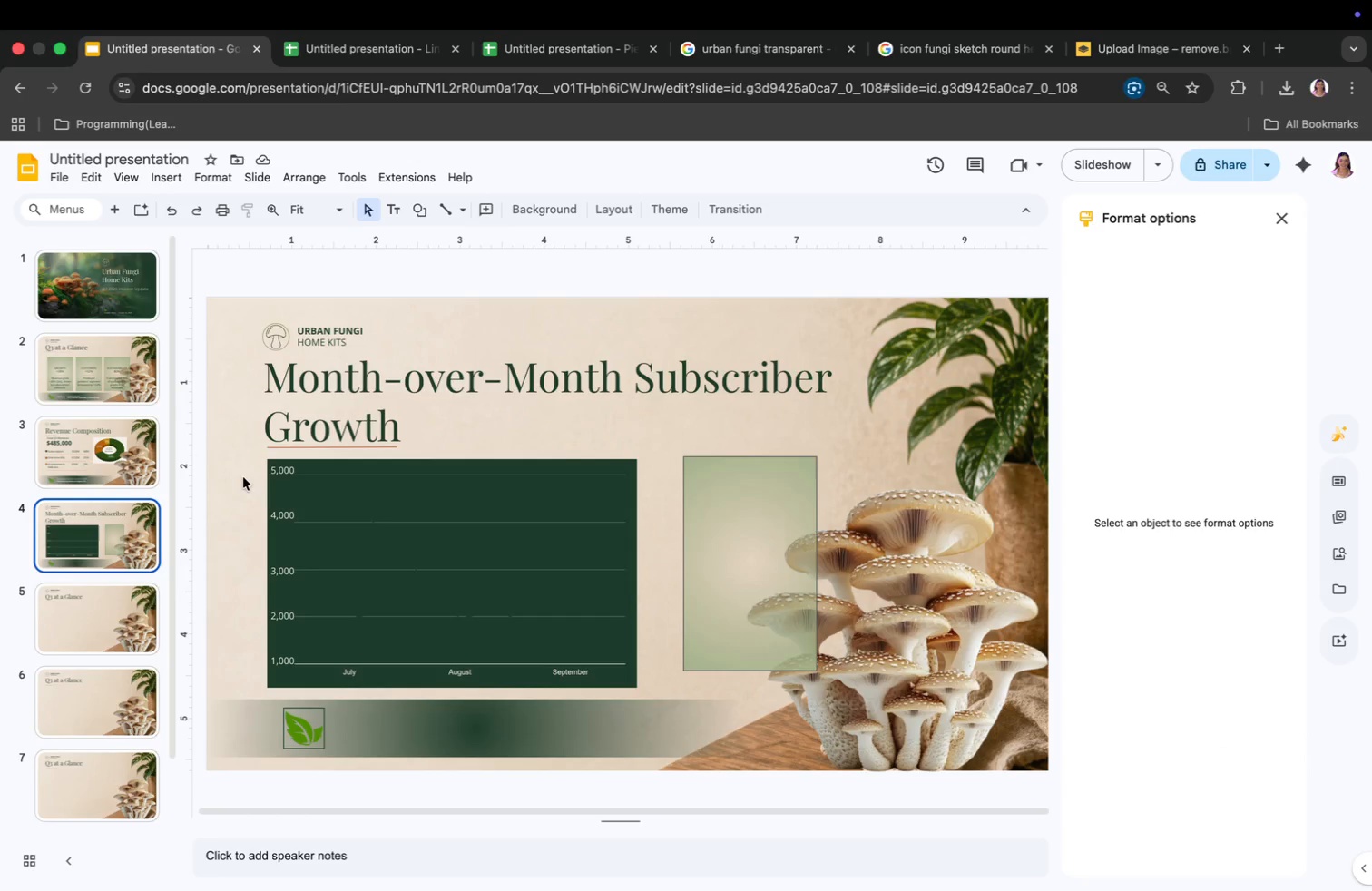 
wait(8.26)
 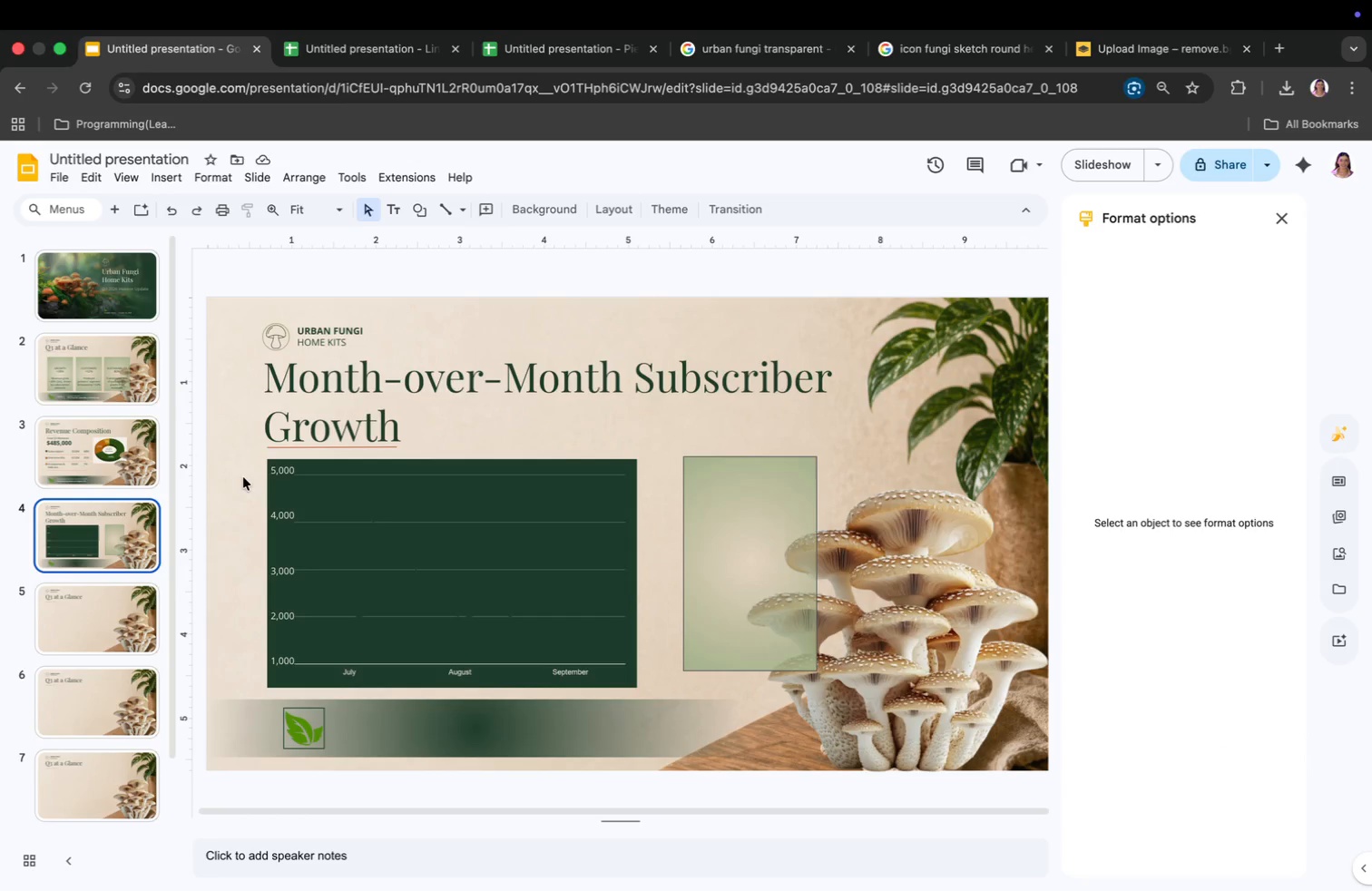 
left_click([81, 450])
 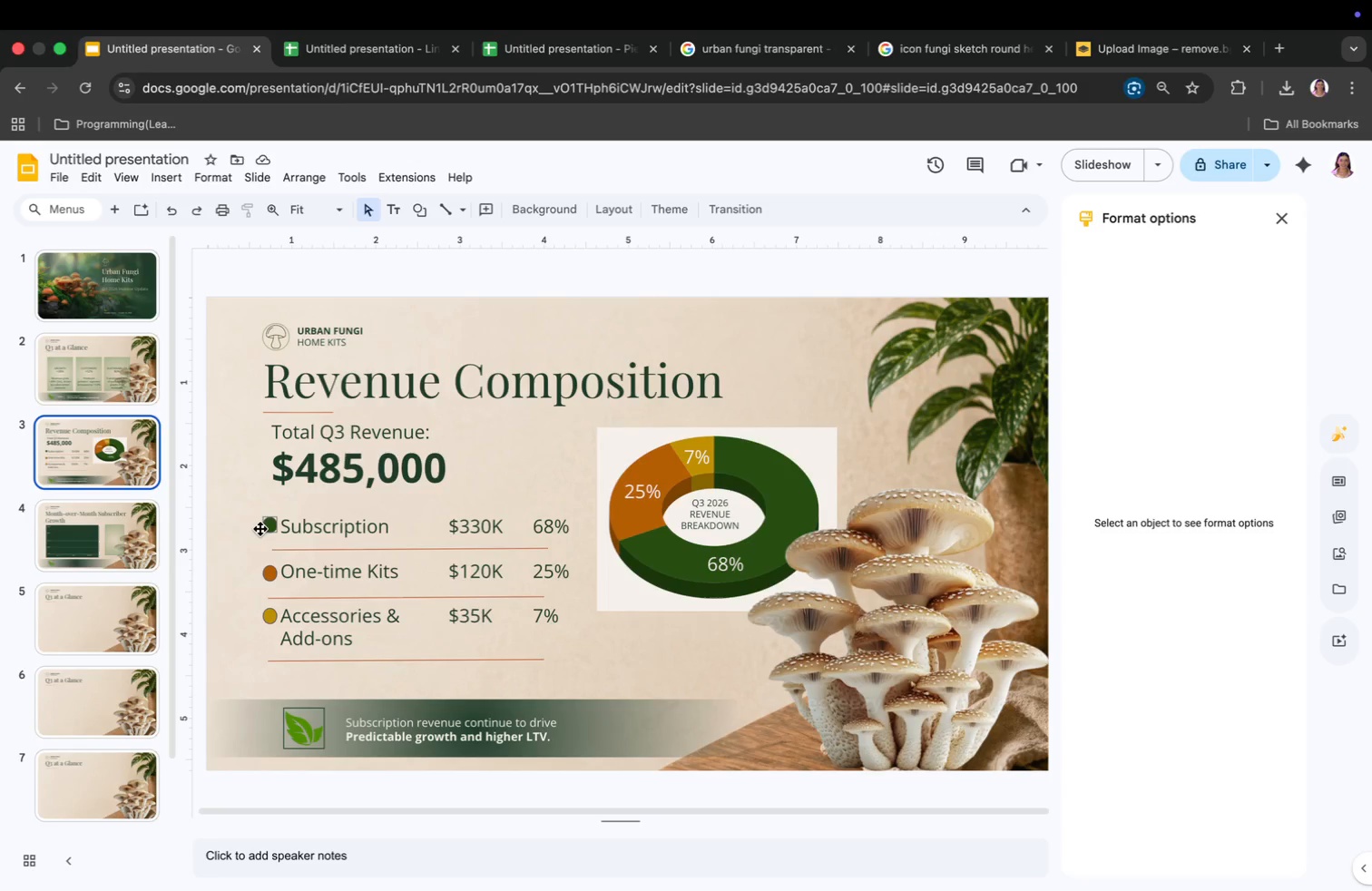 
right_click([262, 529])
 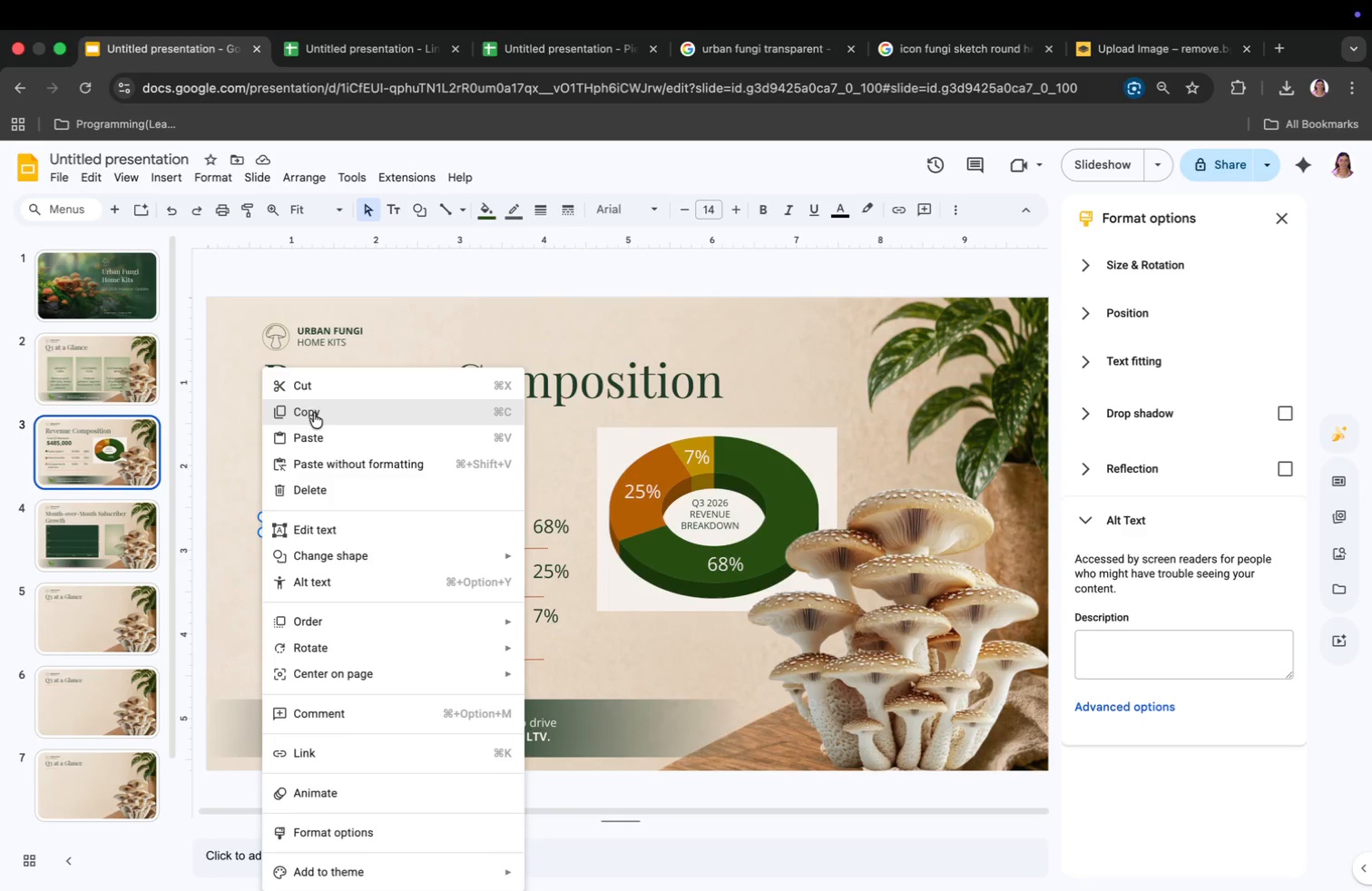 
left_click([314, 413])
 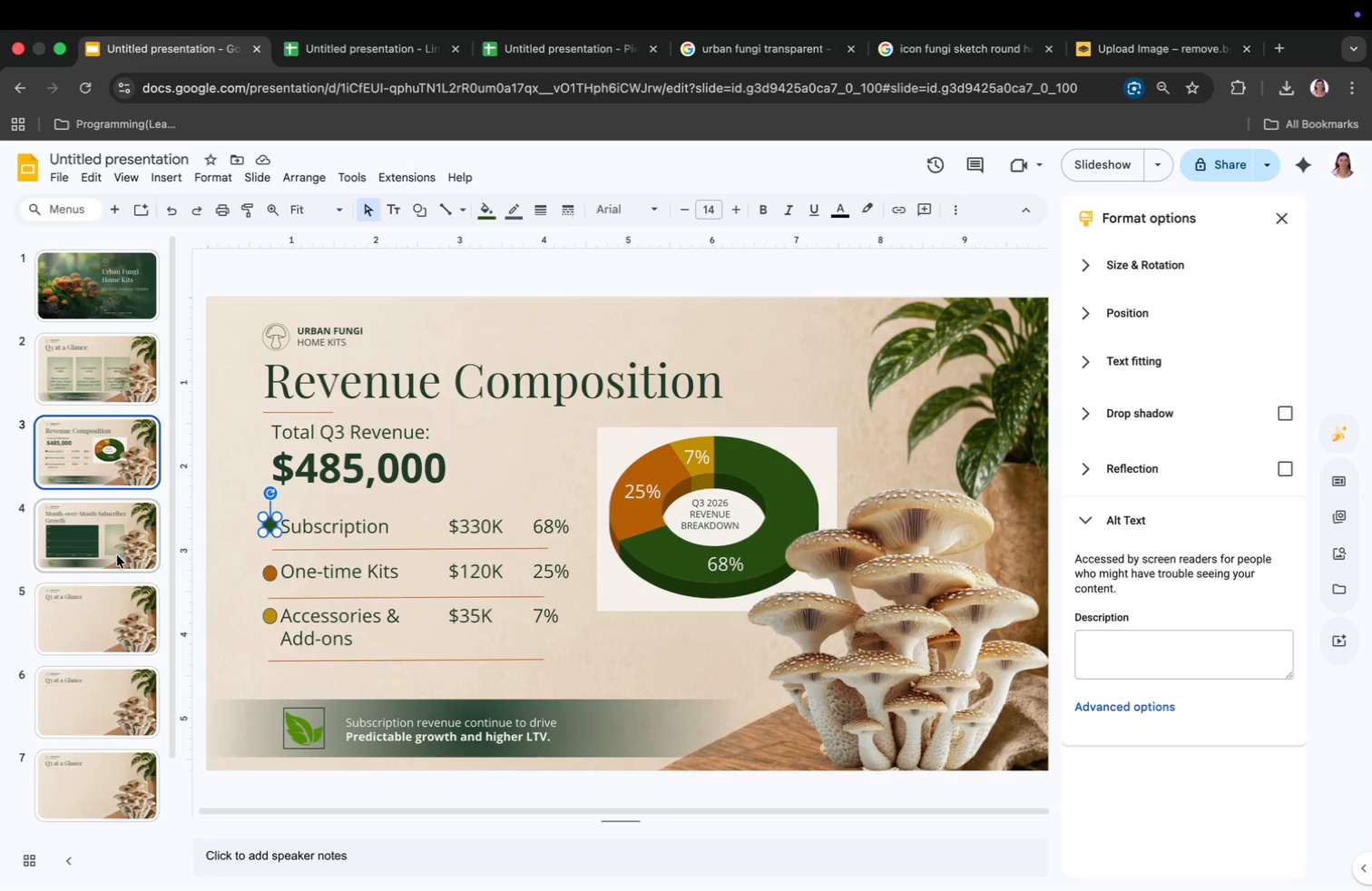 
left_click([98, 553])
 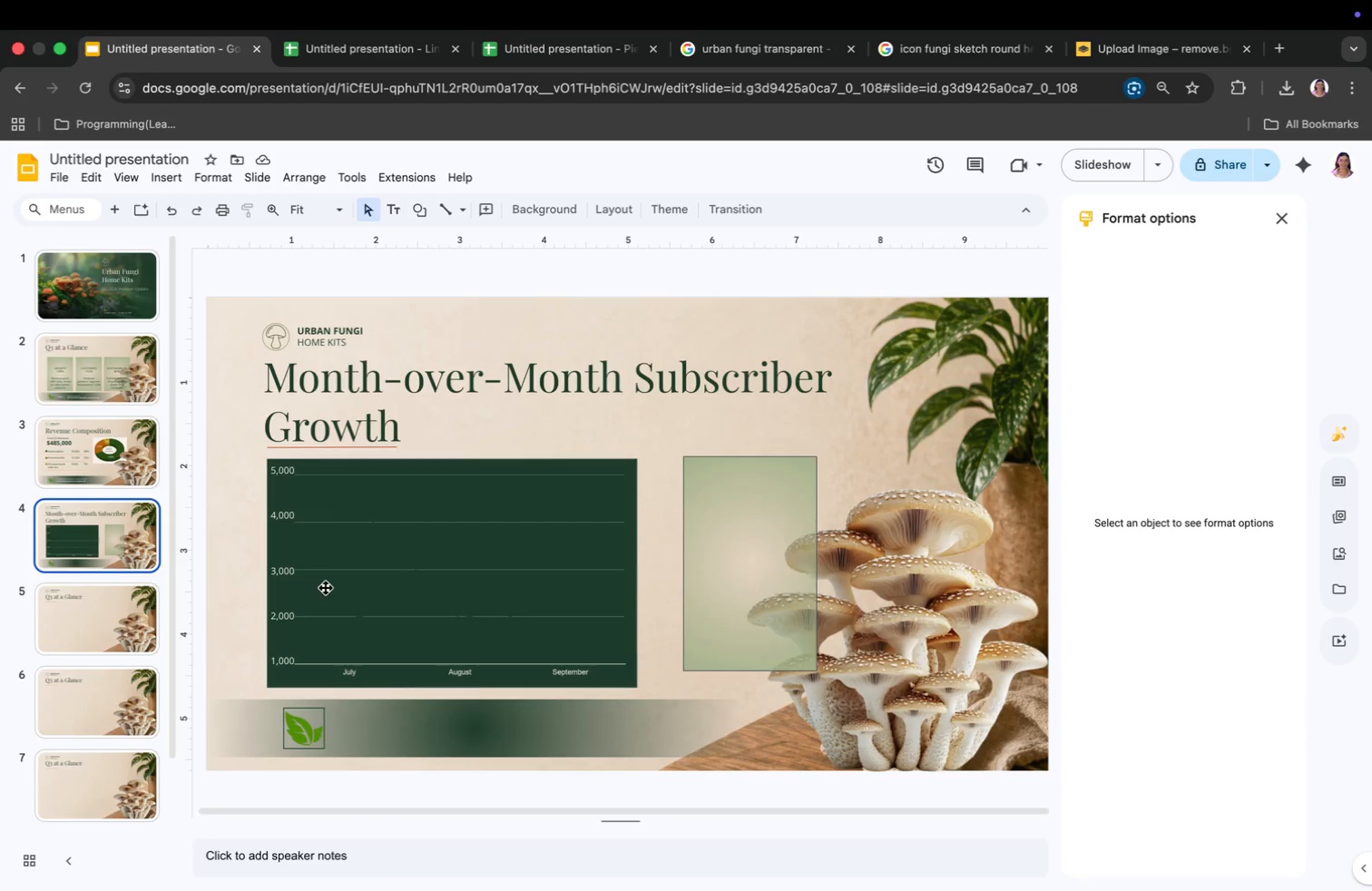 
right_click([340, 583])
 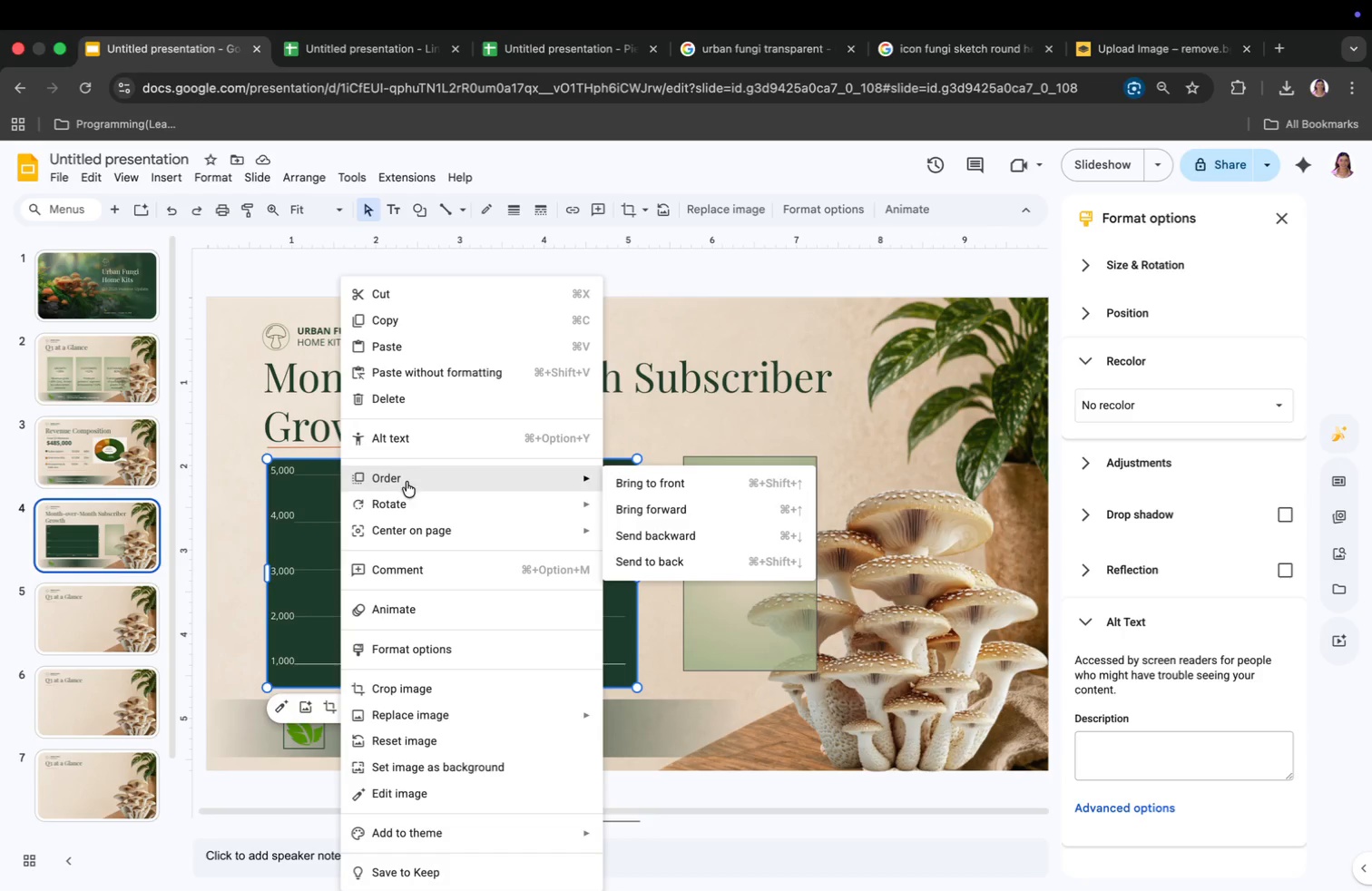 
left_click([415, 356])
 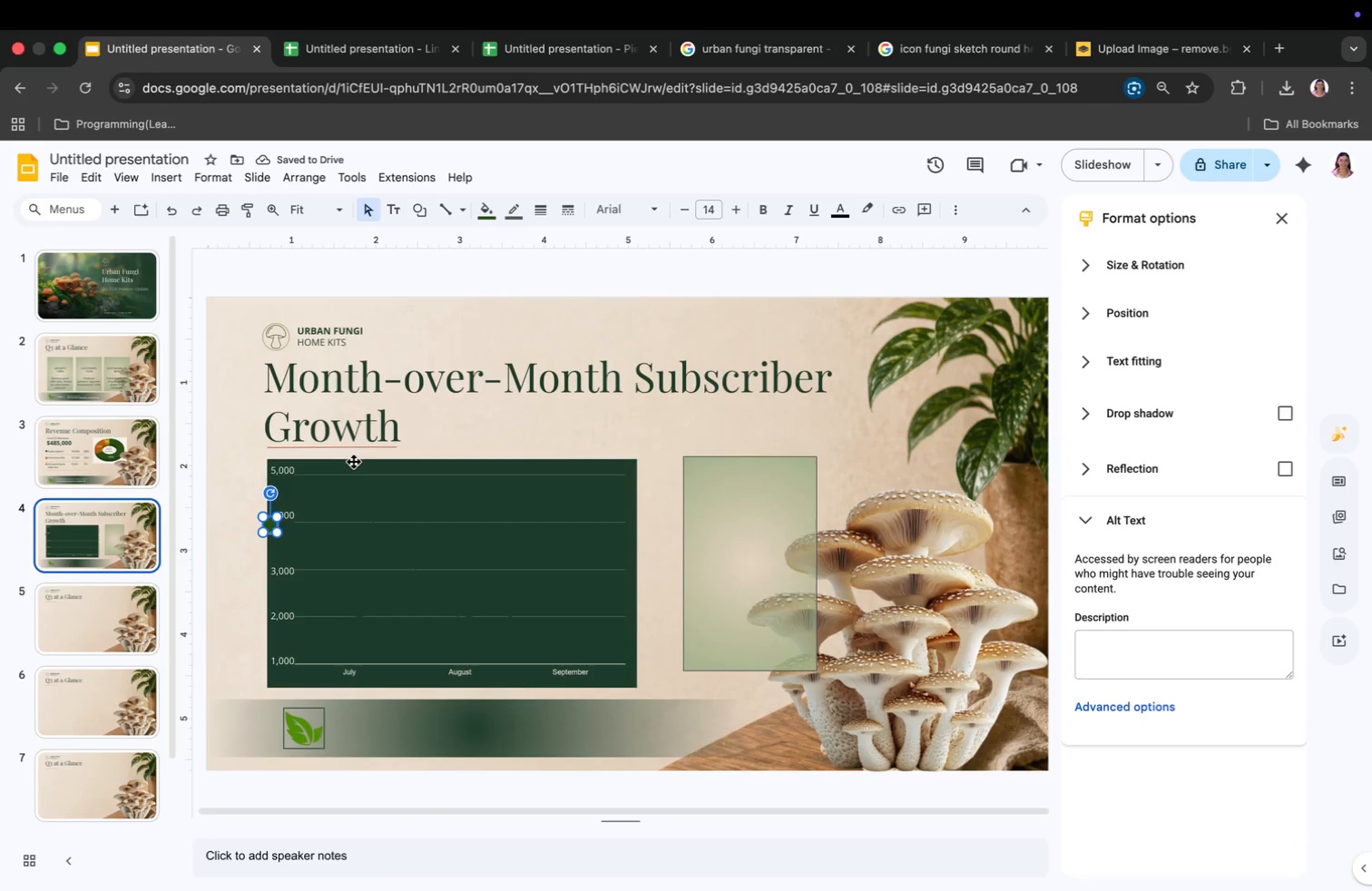 
left_click([488, 213])
 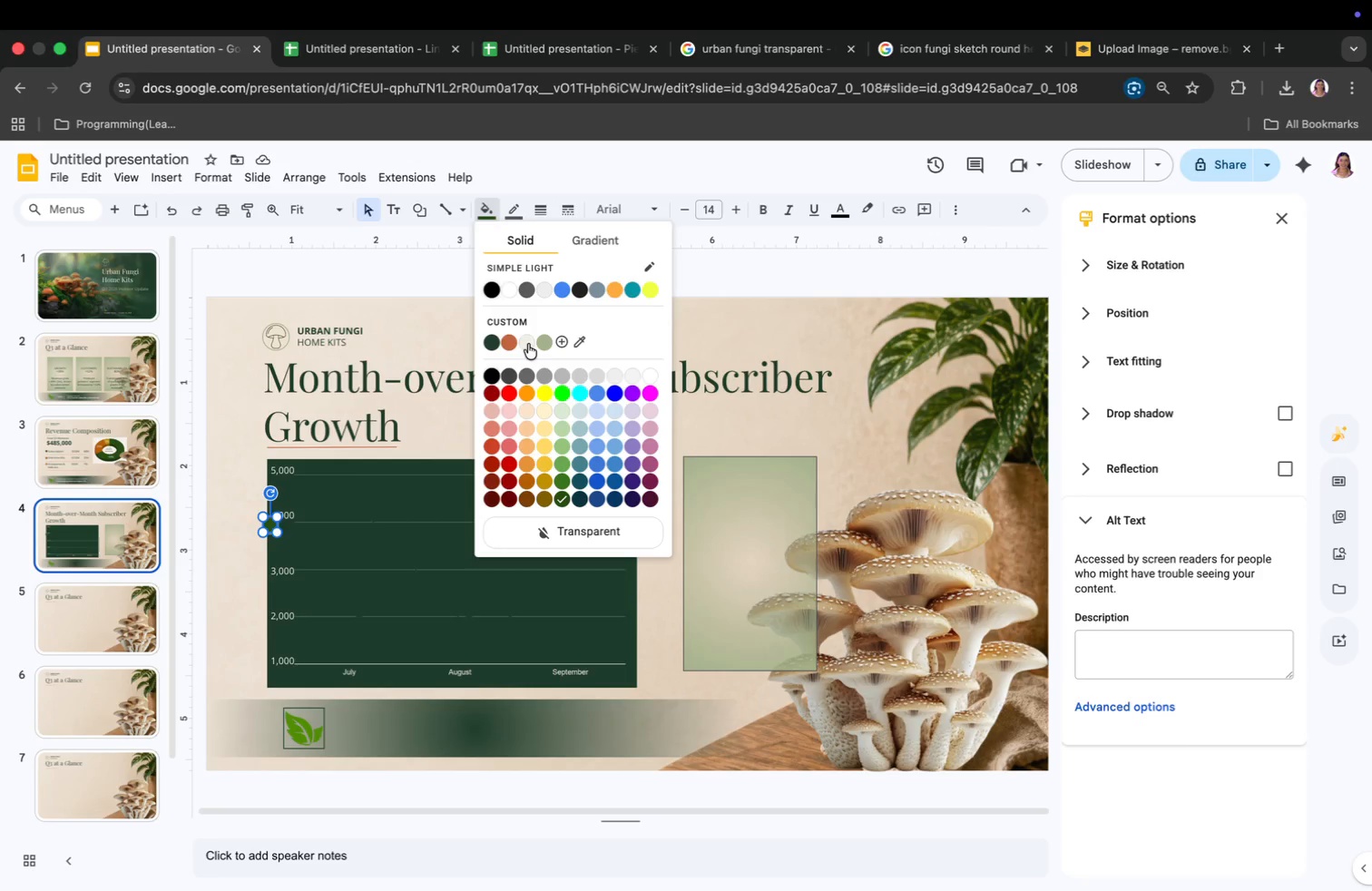 
left_click([541, 340])
 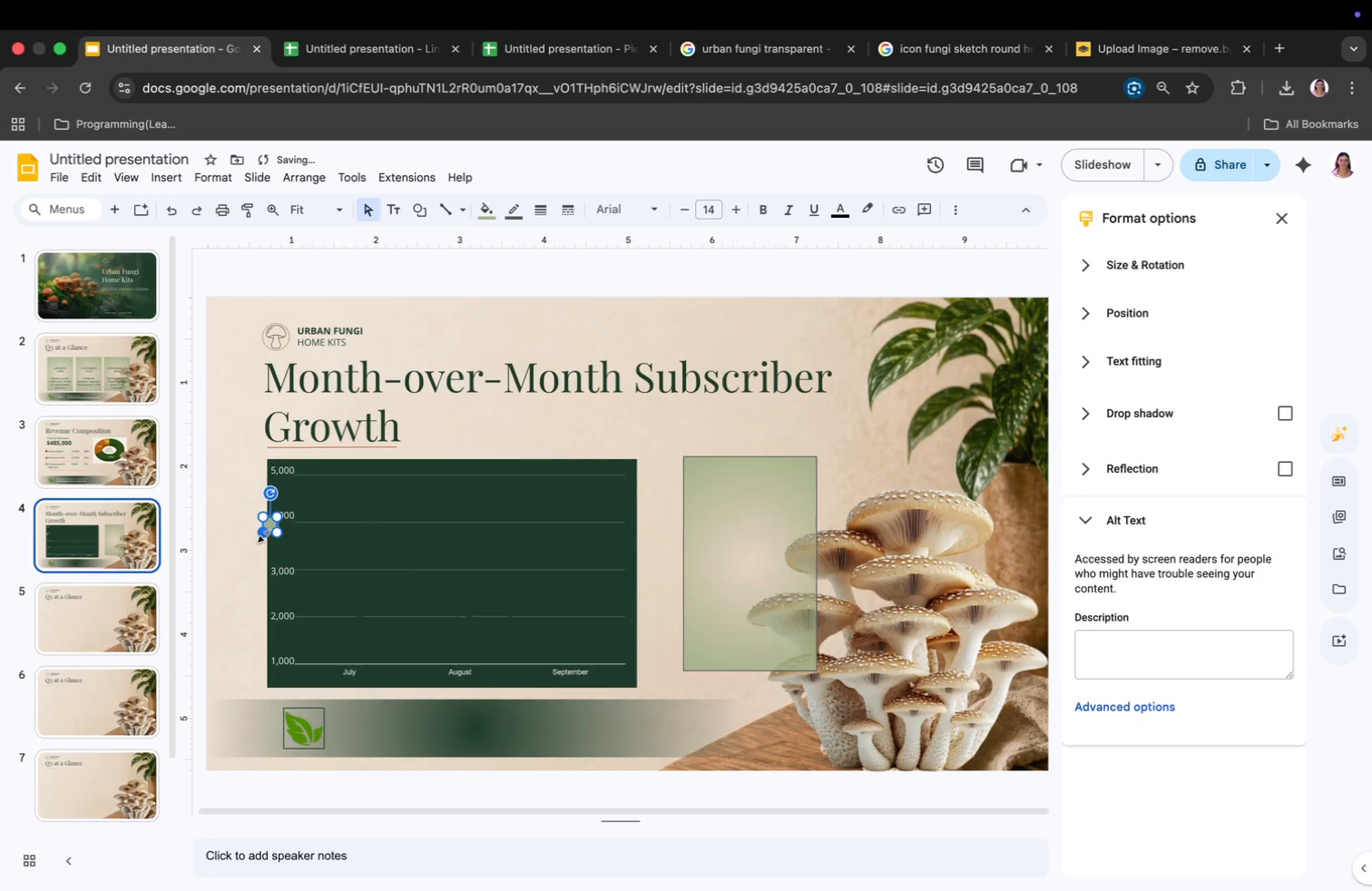 
left_click_drag(start_coordinate=[270, 523], to_coordinate=[351, 616])
 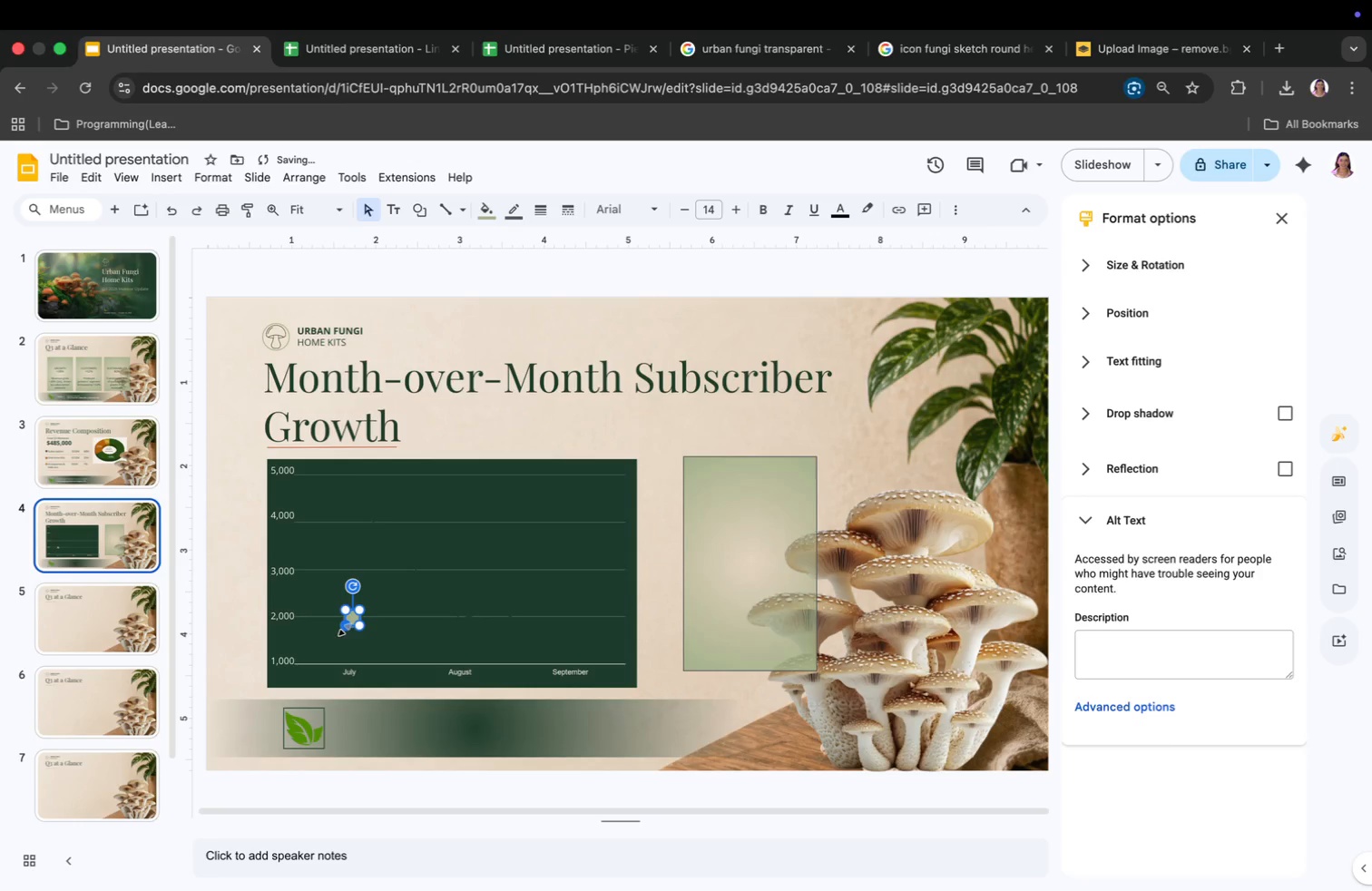 
left_click_drag(start_coordinate=[346, 626], to_coordinate=[354, 622])
 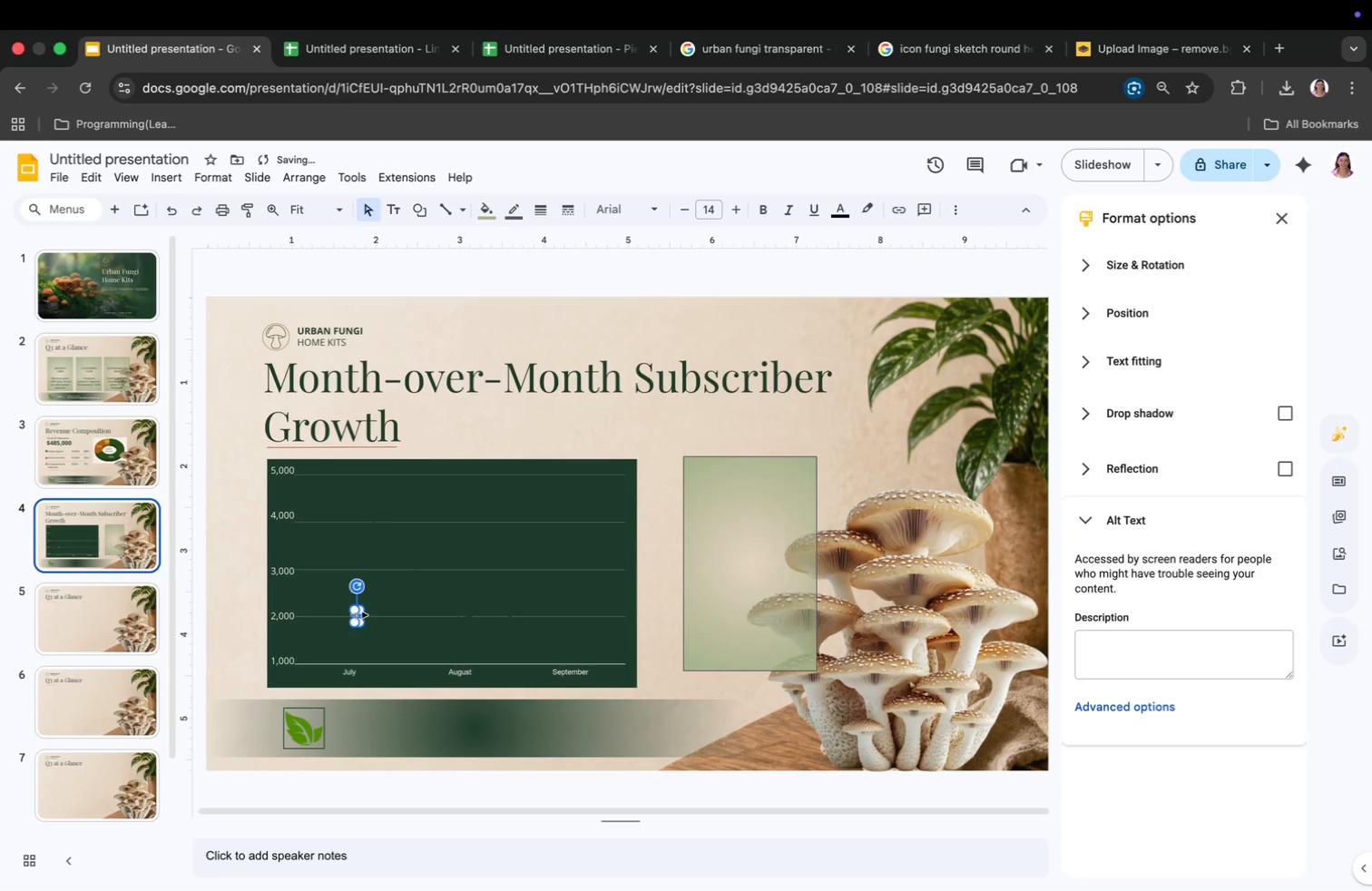 
right_click([358, 615])
 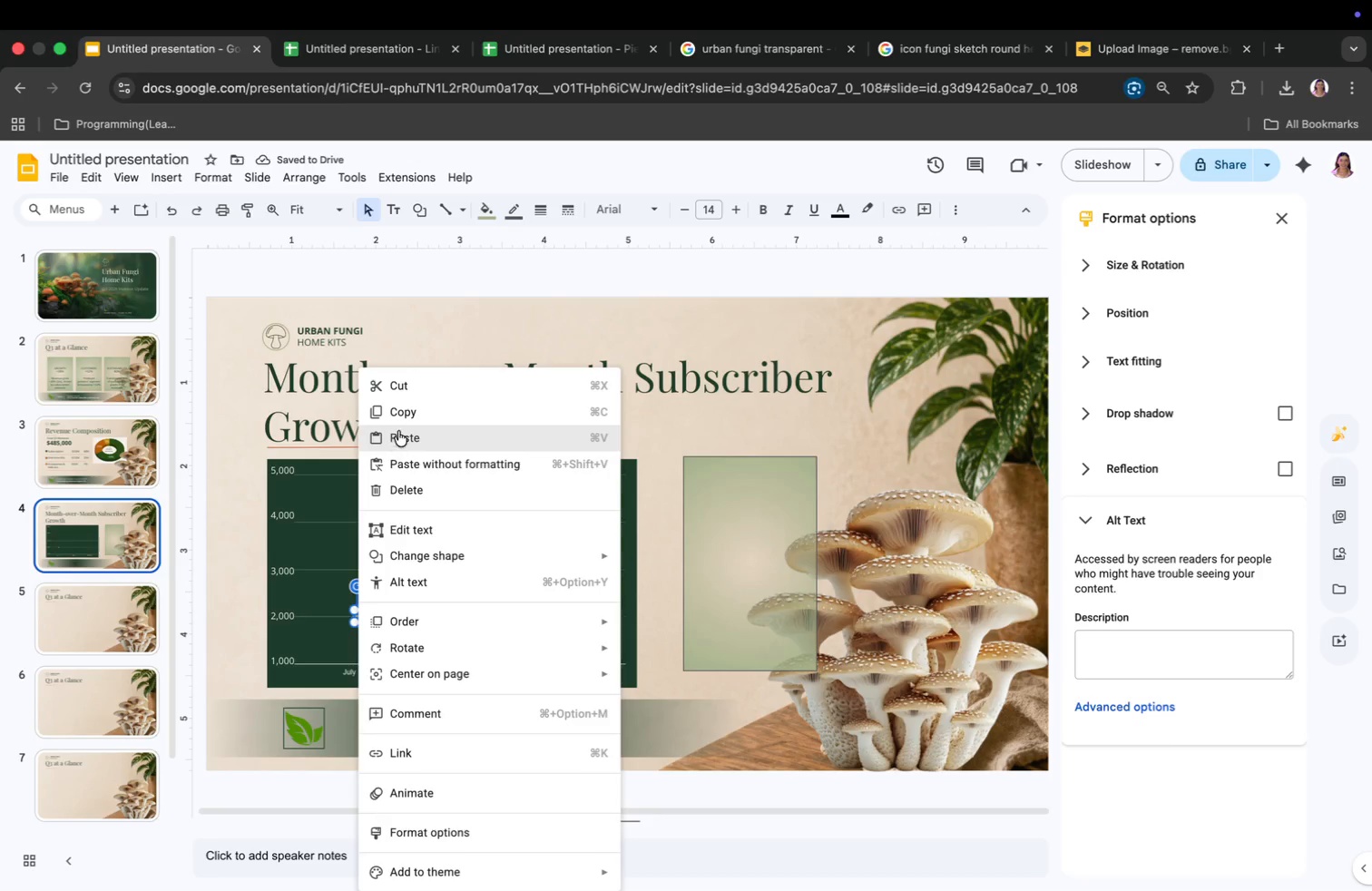 
left_click([402, 416])
 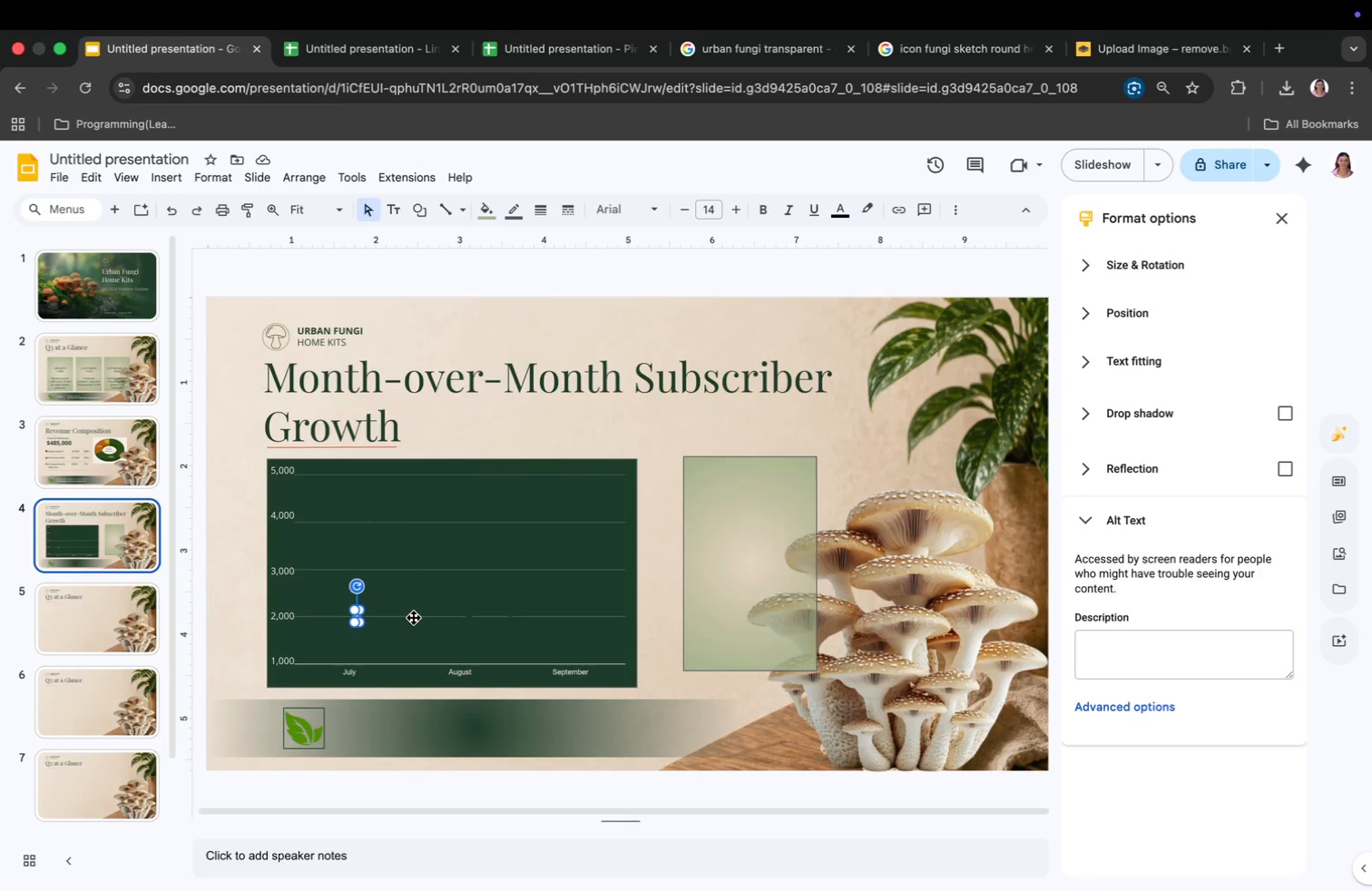 
key(Meta+V)
 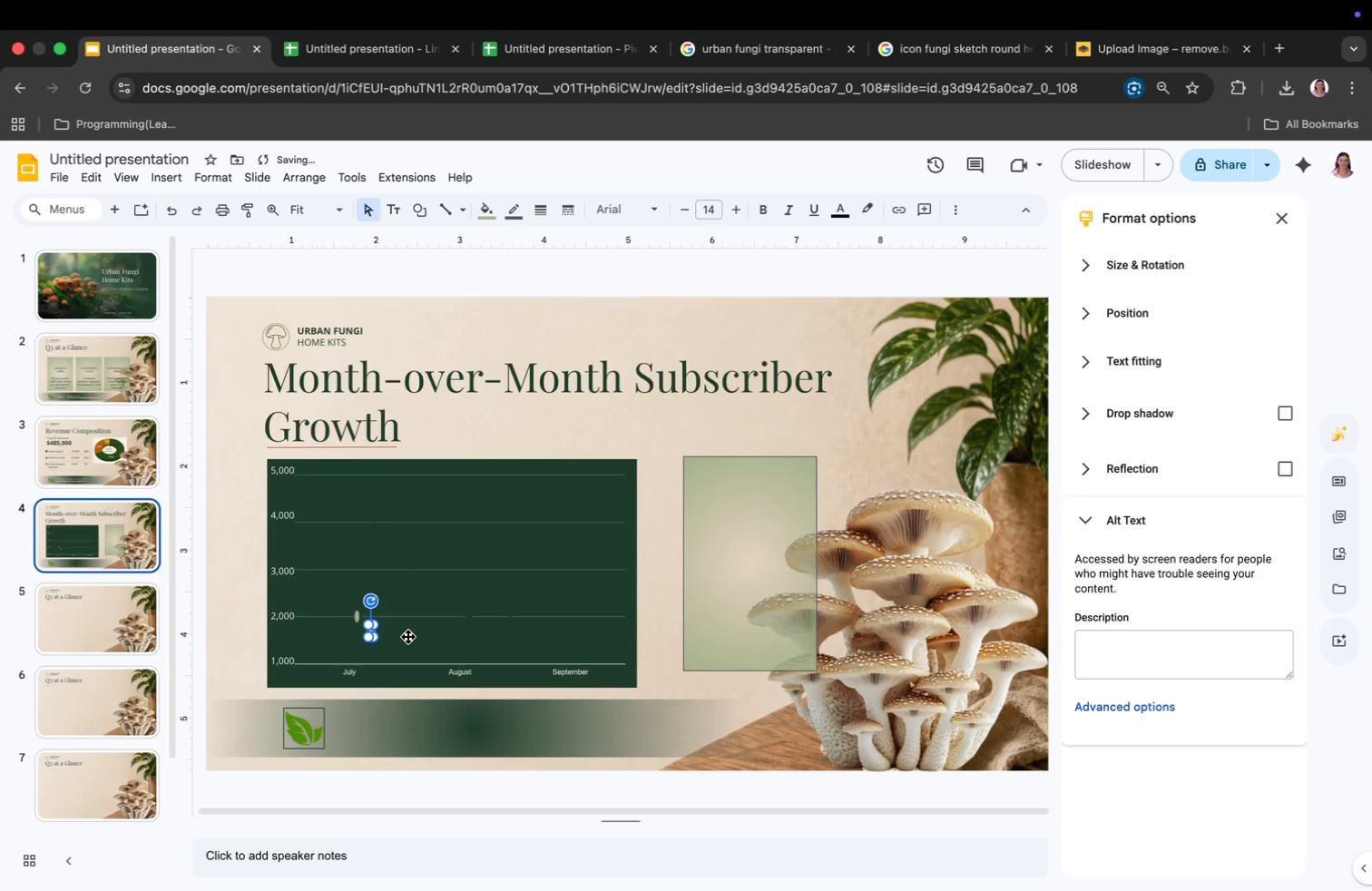 
key(Meta+V)
 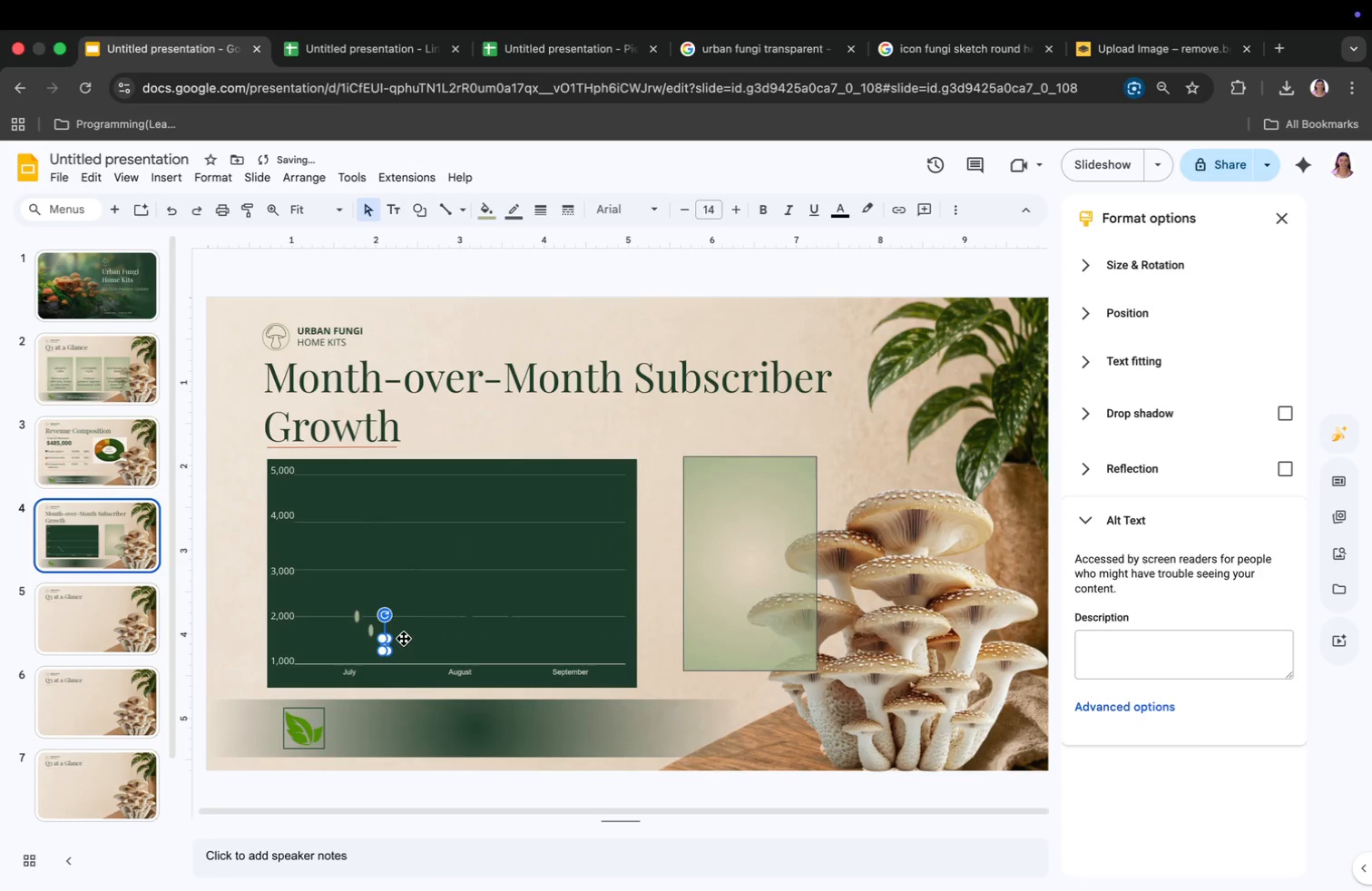 
key(Meta+CommandLeft)
 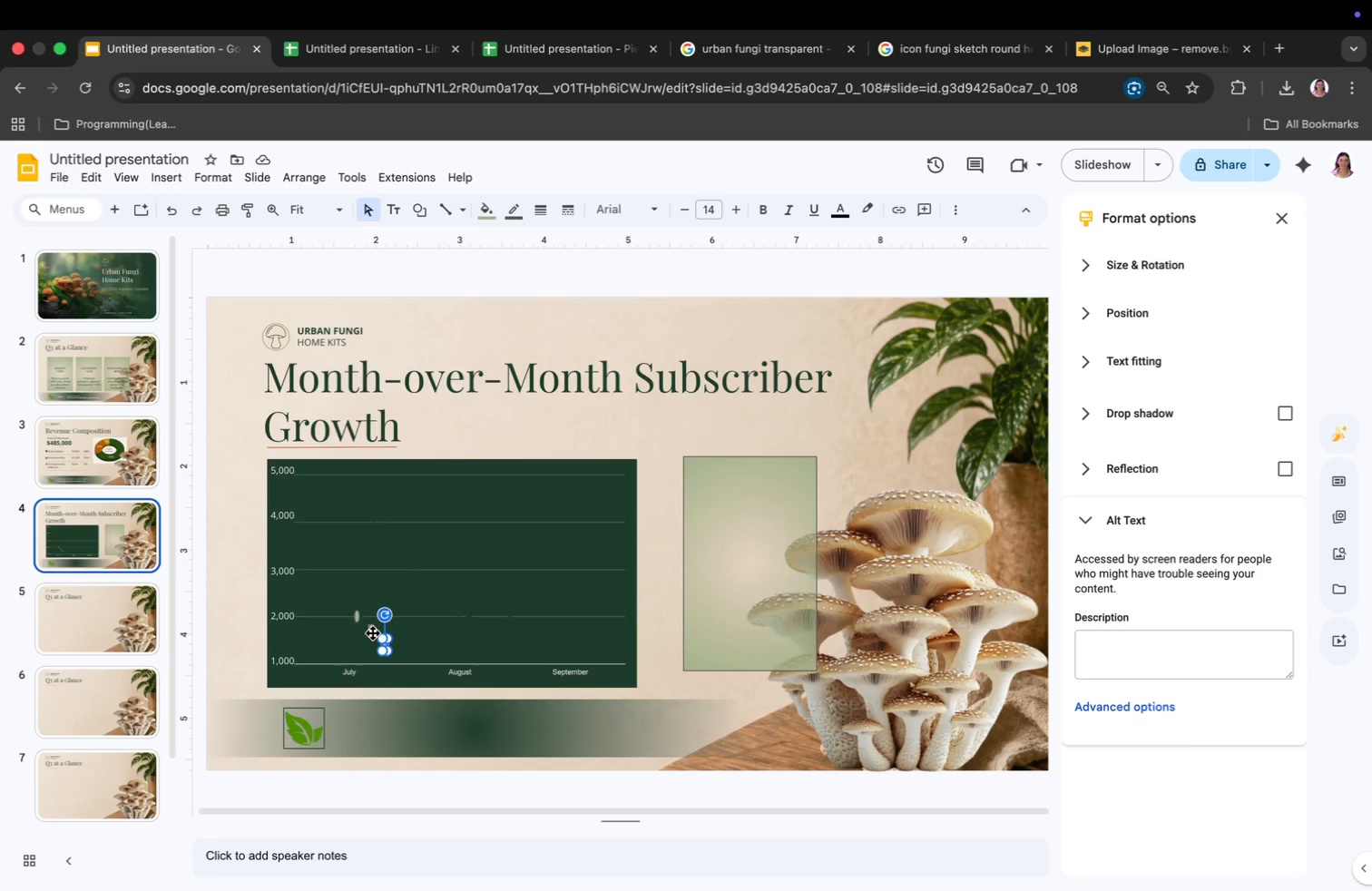 
wait(5.27)
 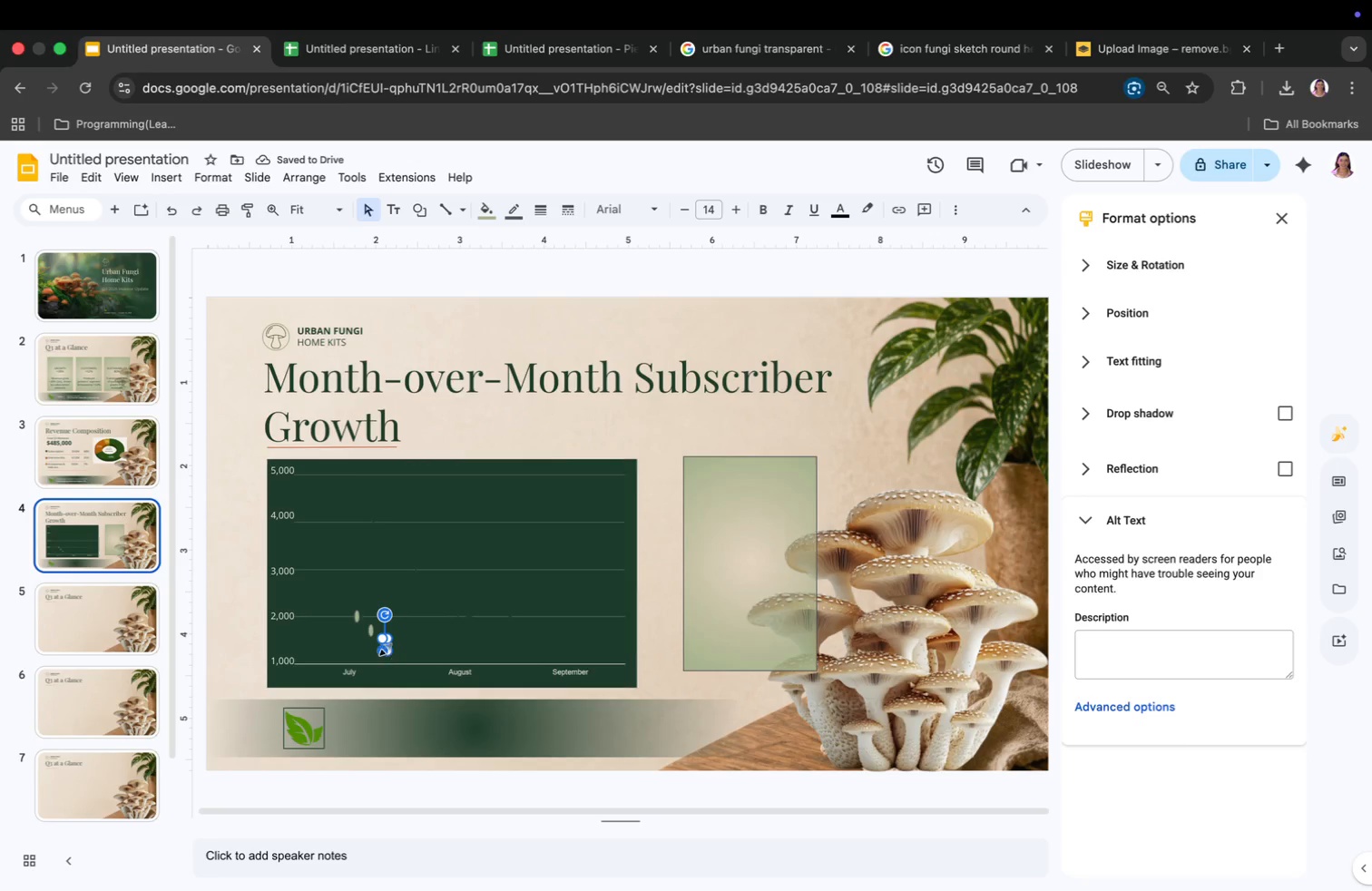 
left_click_drag(start_coordinate=[373, 633], to_coordinate=[465, 573])
 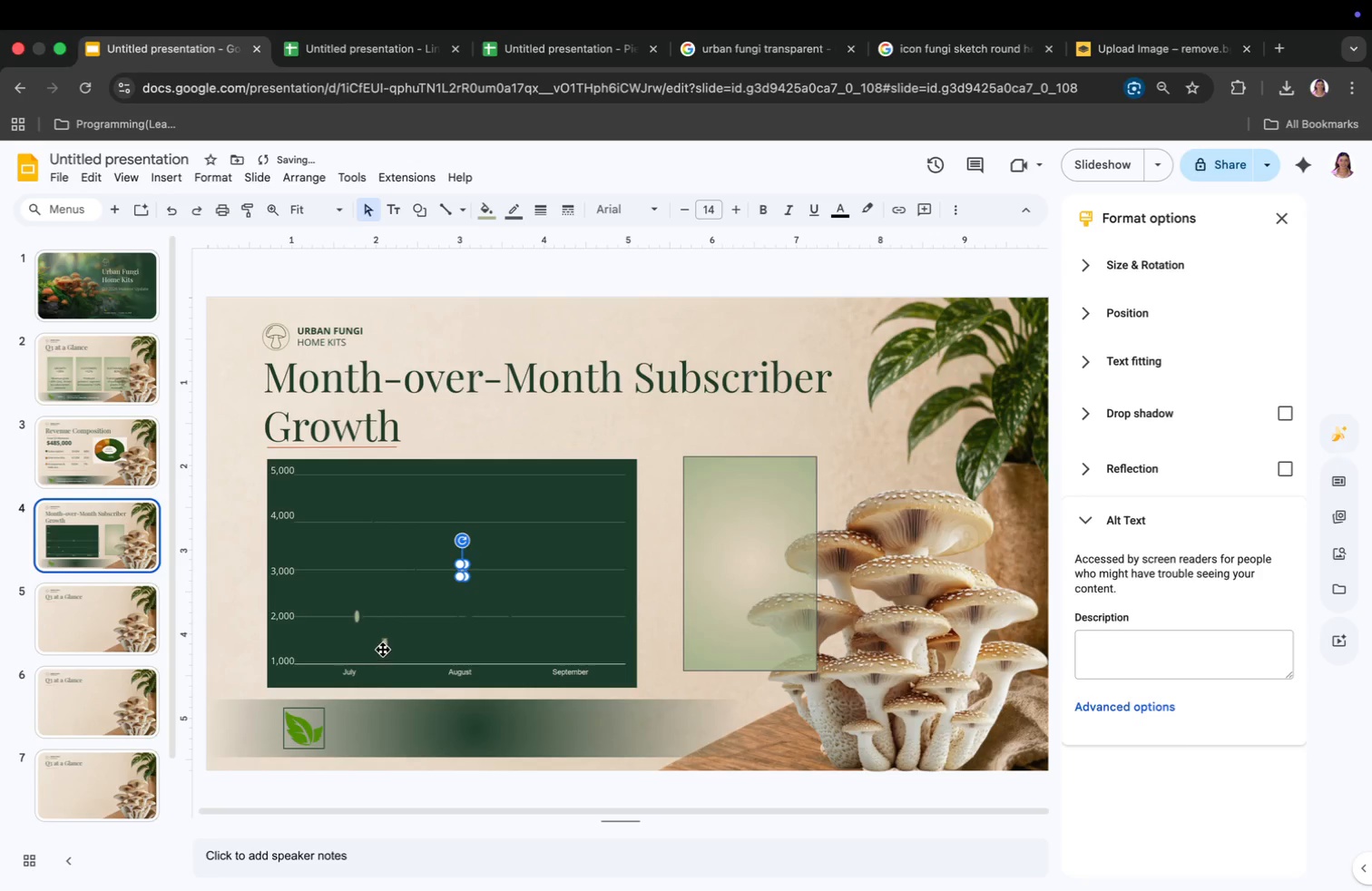 
left_click_drag(start_coordinate=[384, 643], to_coordinate=[574, 520])
 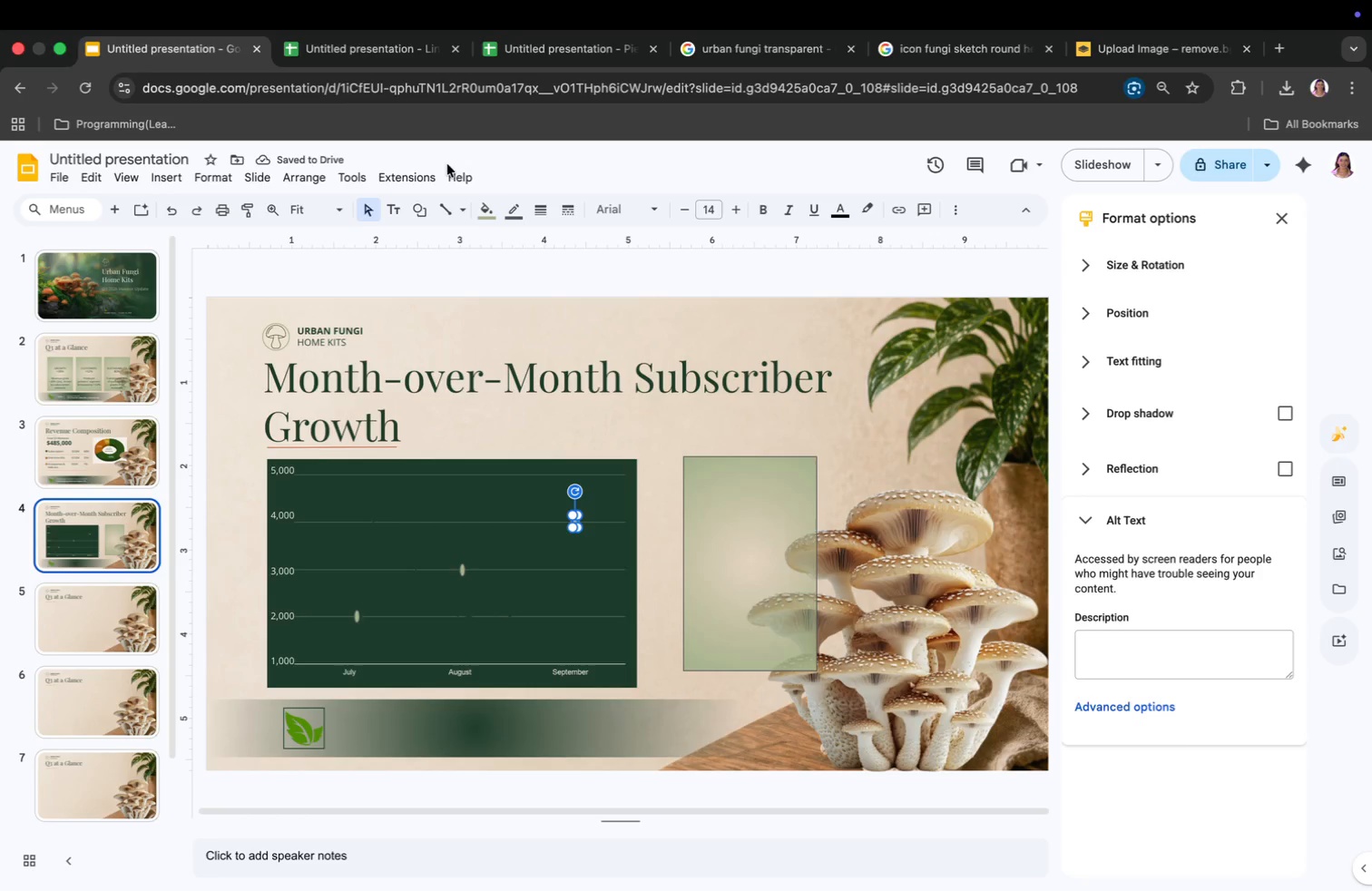 
left_click([445, 207])
 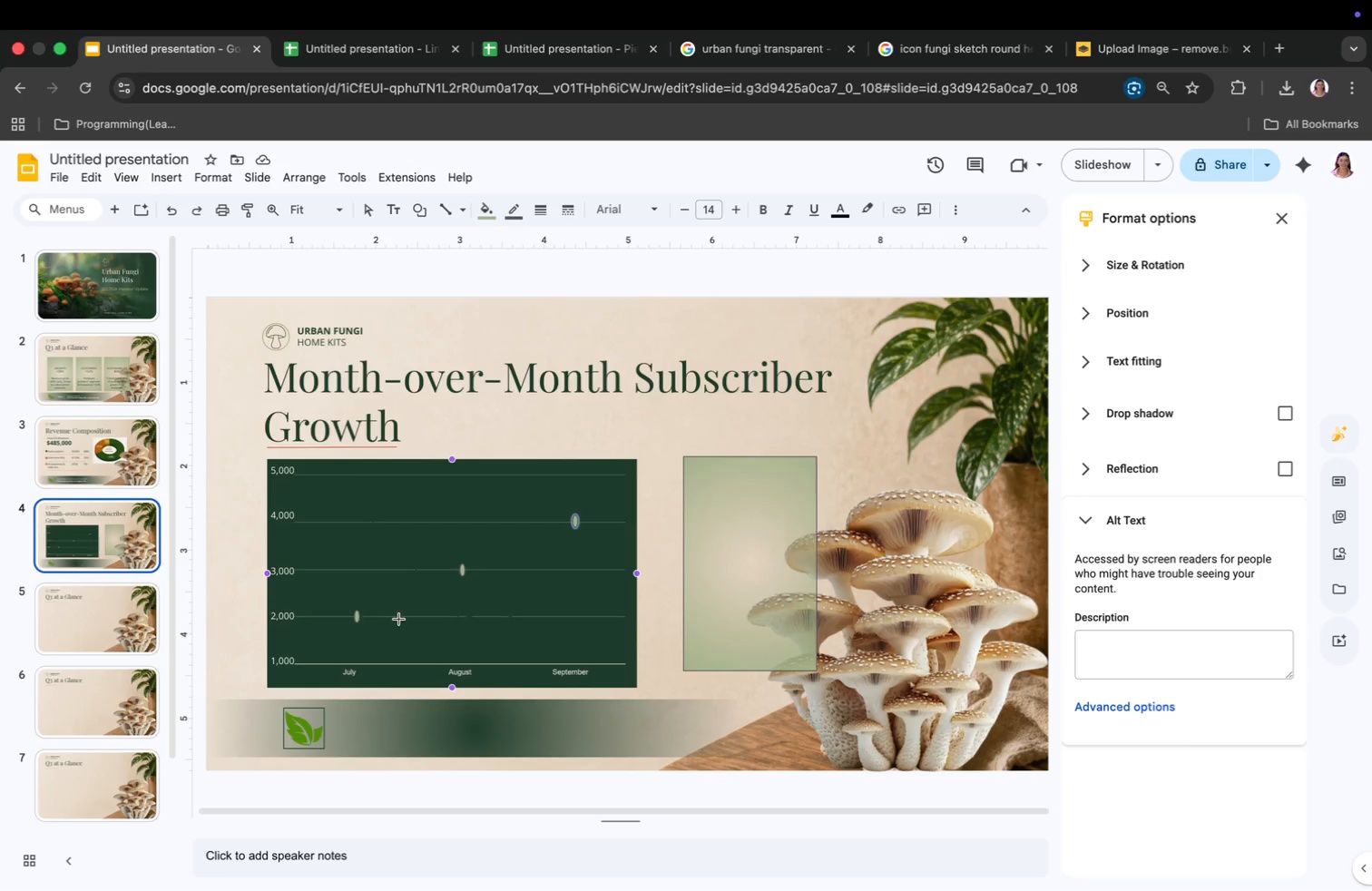 
wait(7.15)
 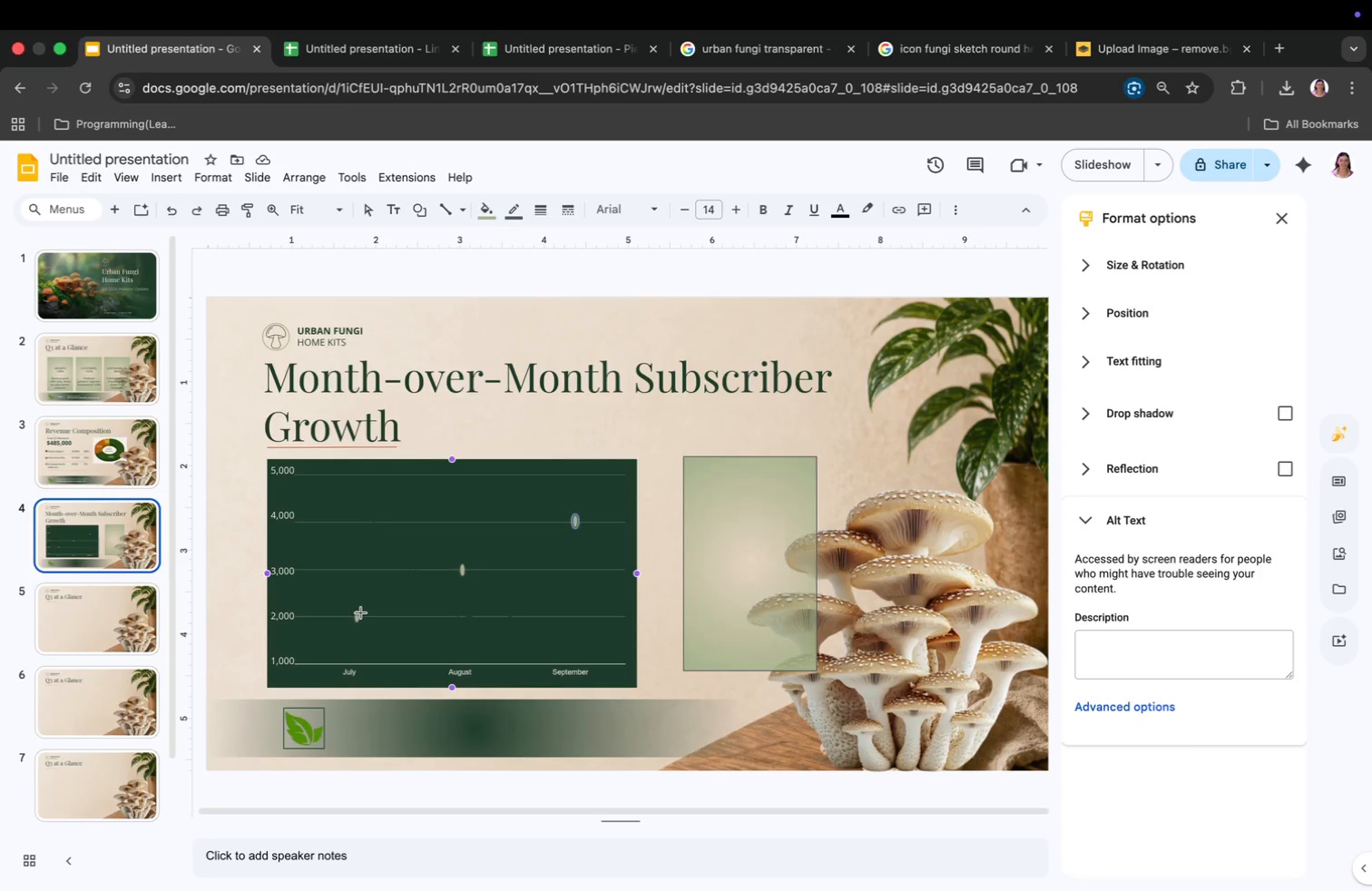 
left_click([357, 617])
 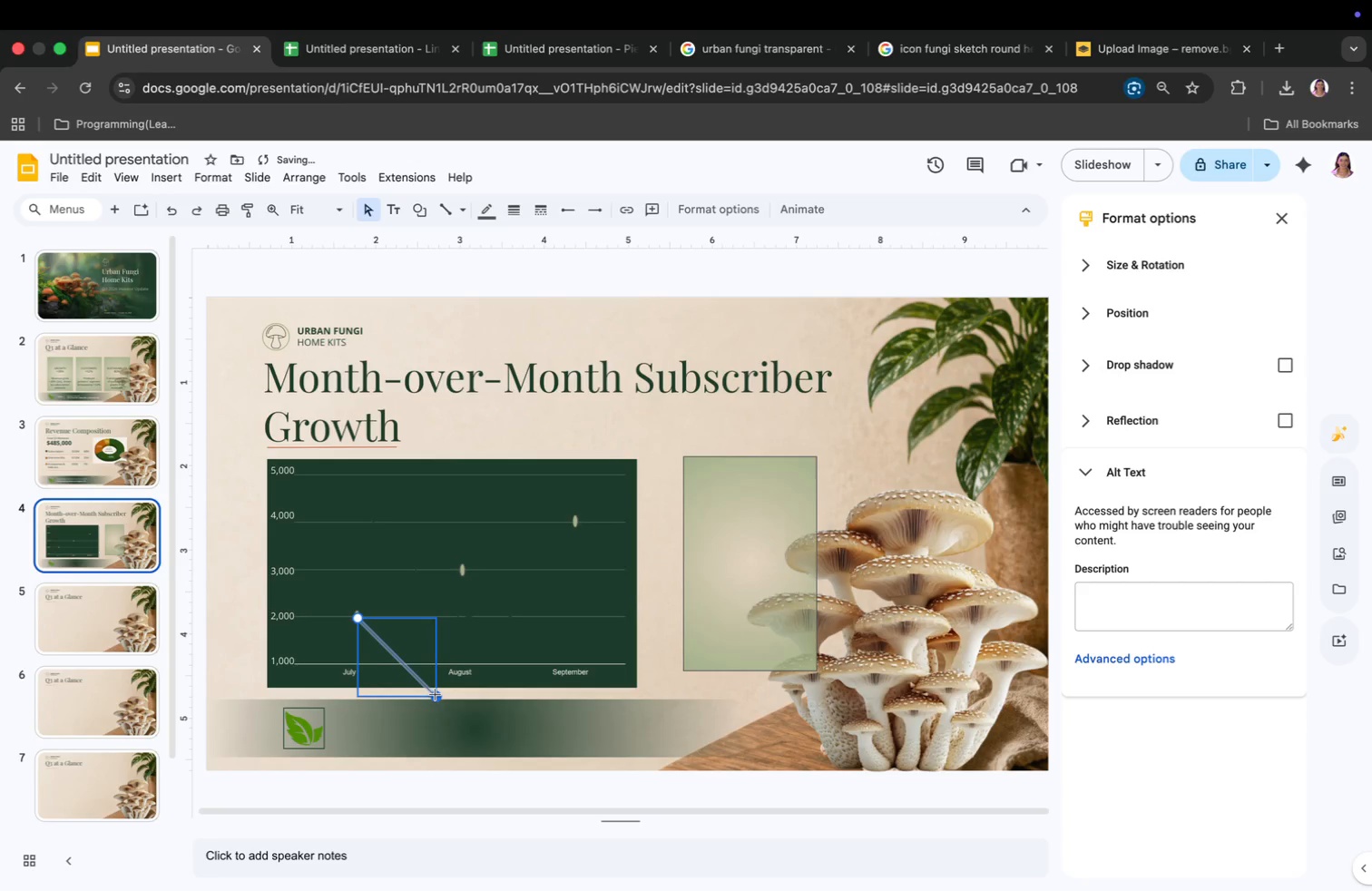 
left_click_drag(start_coordinate=[437, 695], to_coordinate=[461, 572])
 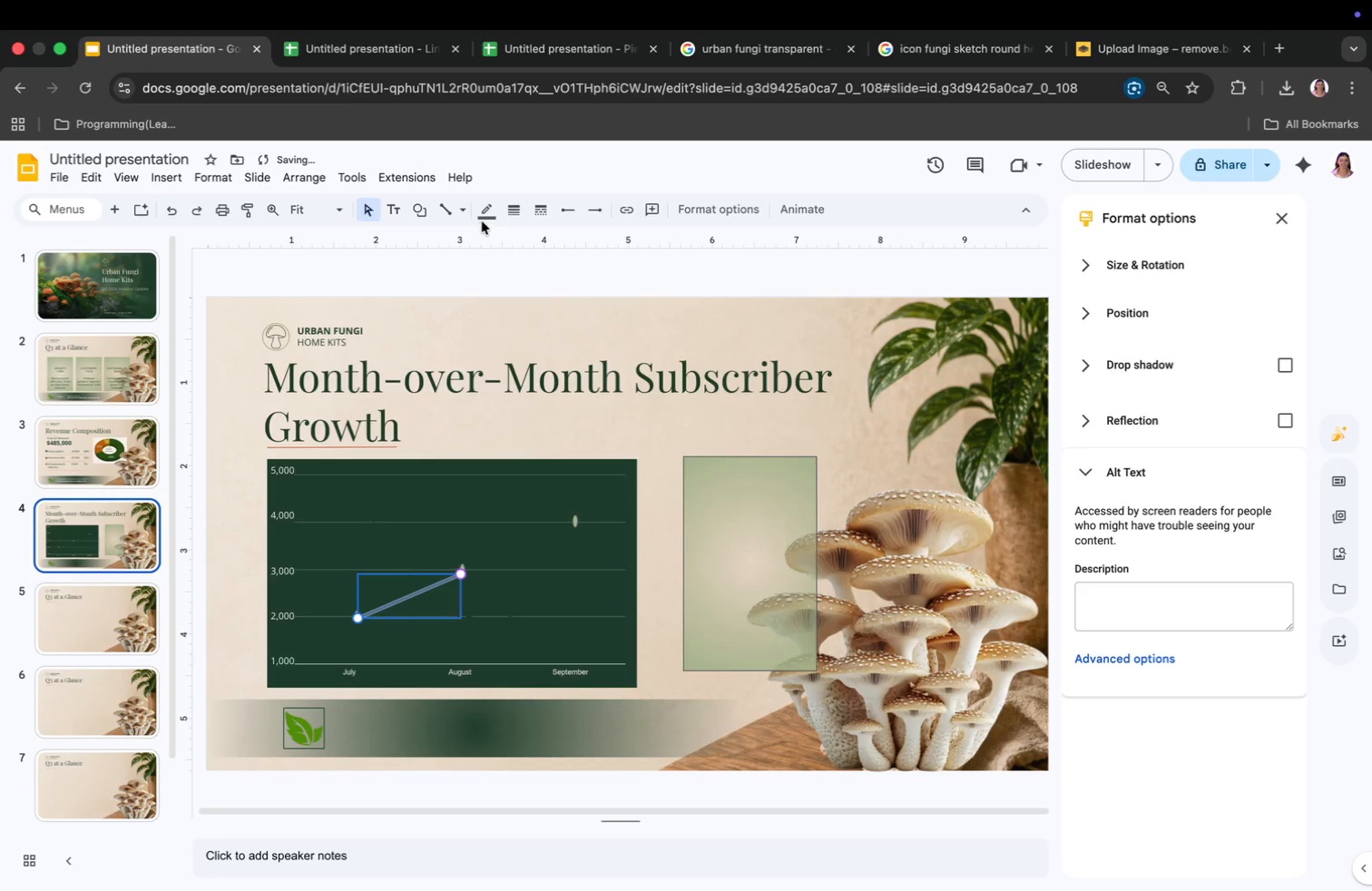 
left_click([483, 215])
 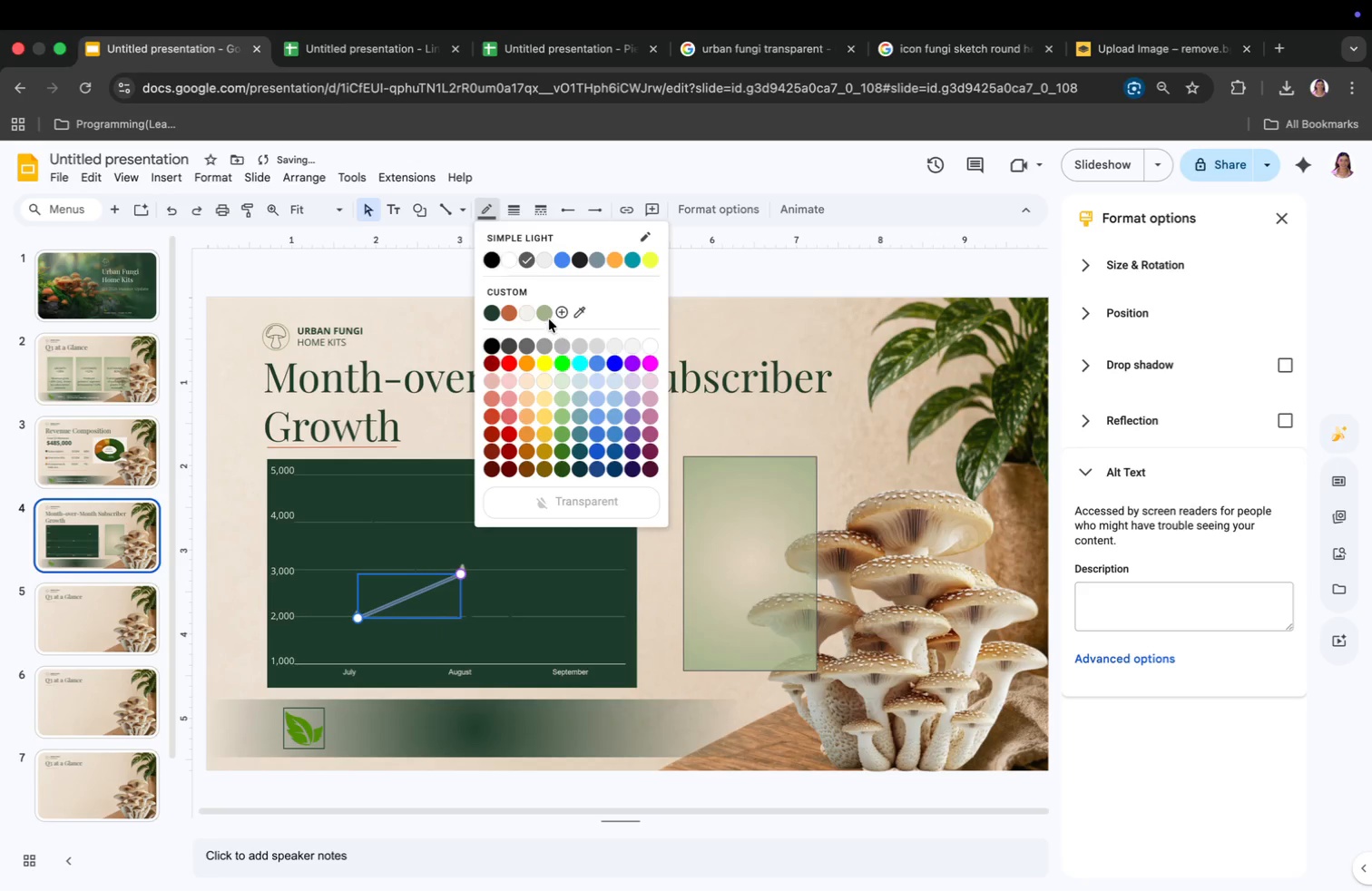 
left_click([543, 313])
 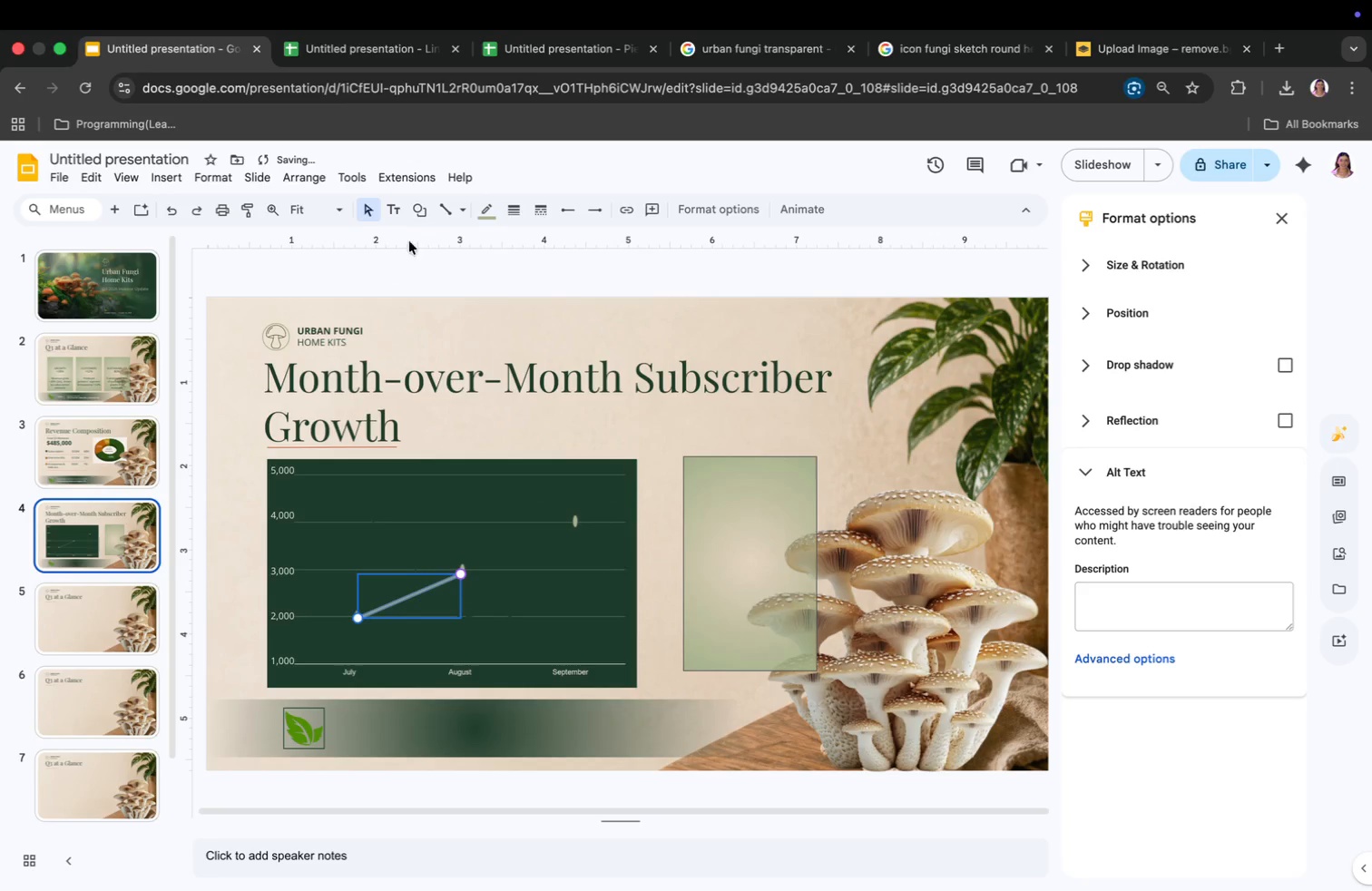 
left_click([446, 204])
 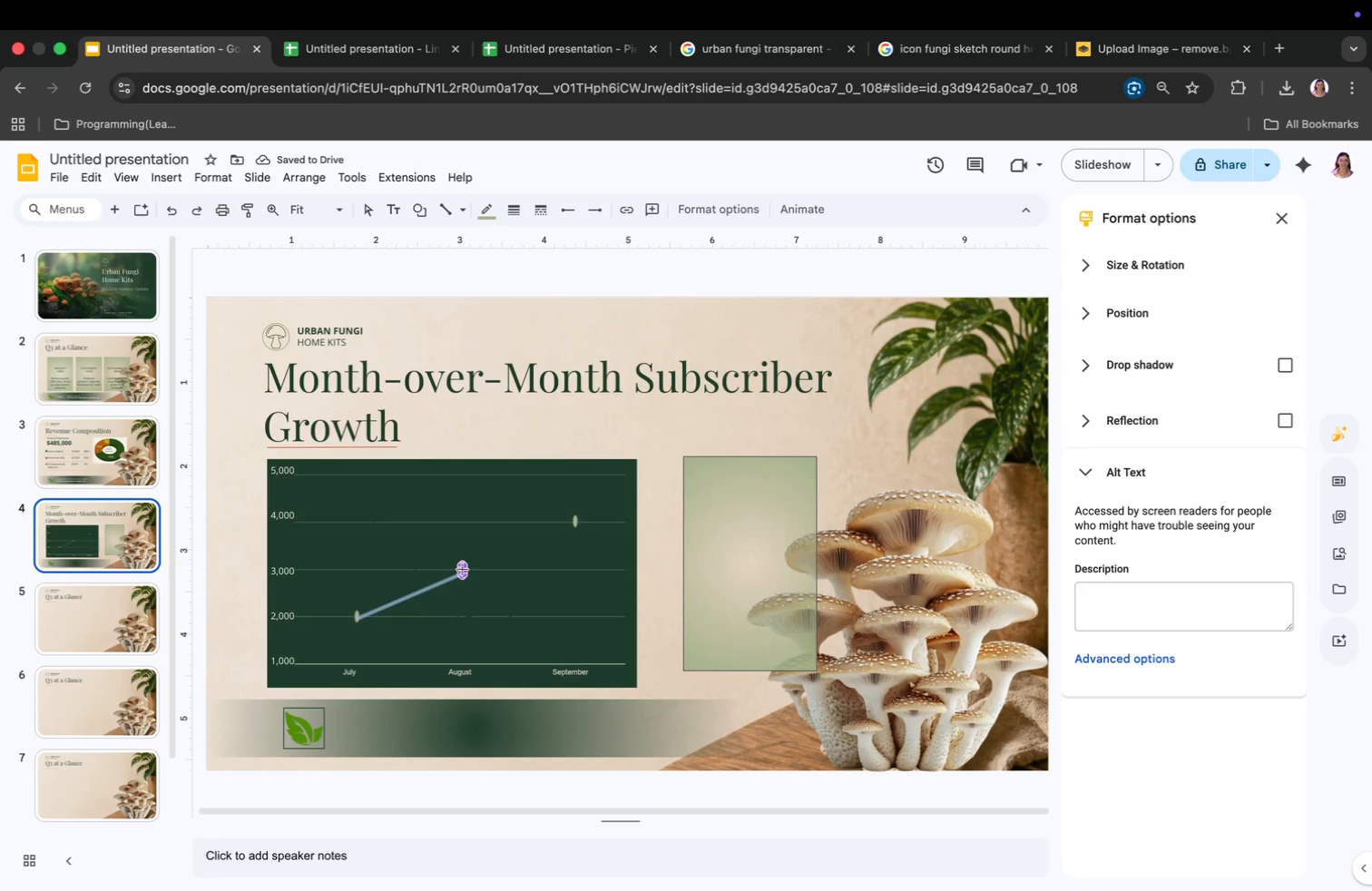 
left_click([464, 569])
 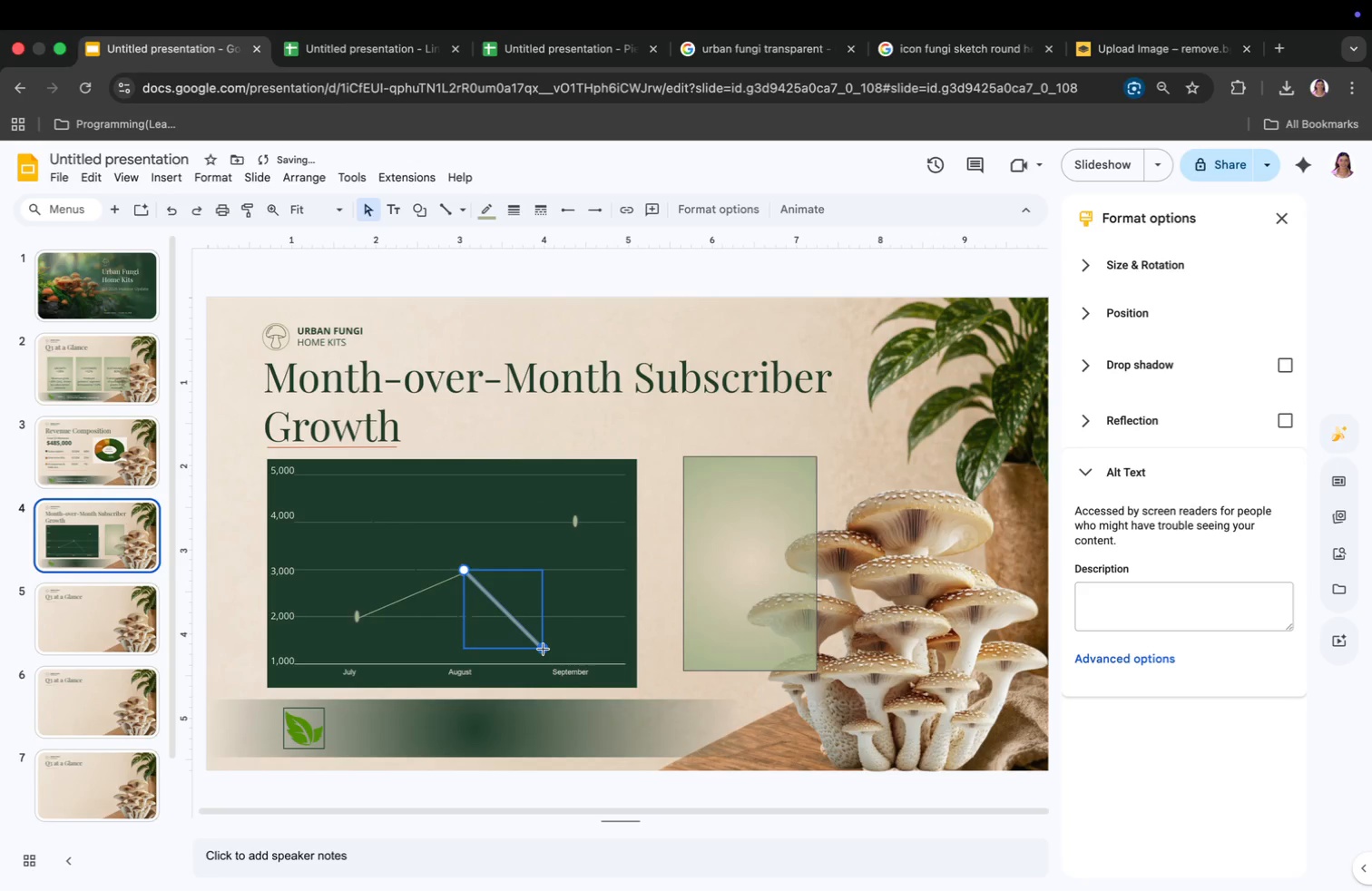 
left_click_drag(start_coordinate=[543, 649], to_coordinate=[574, 522])
 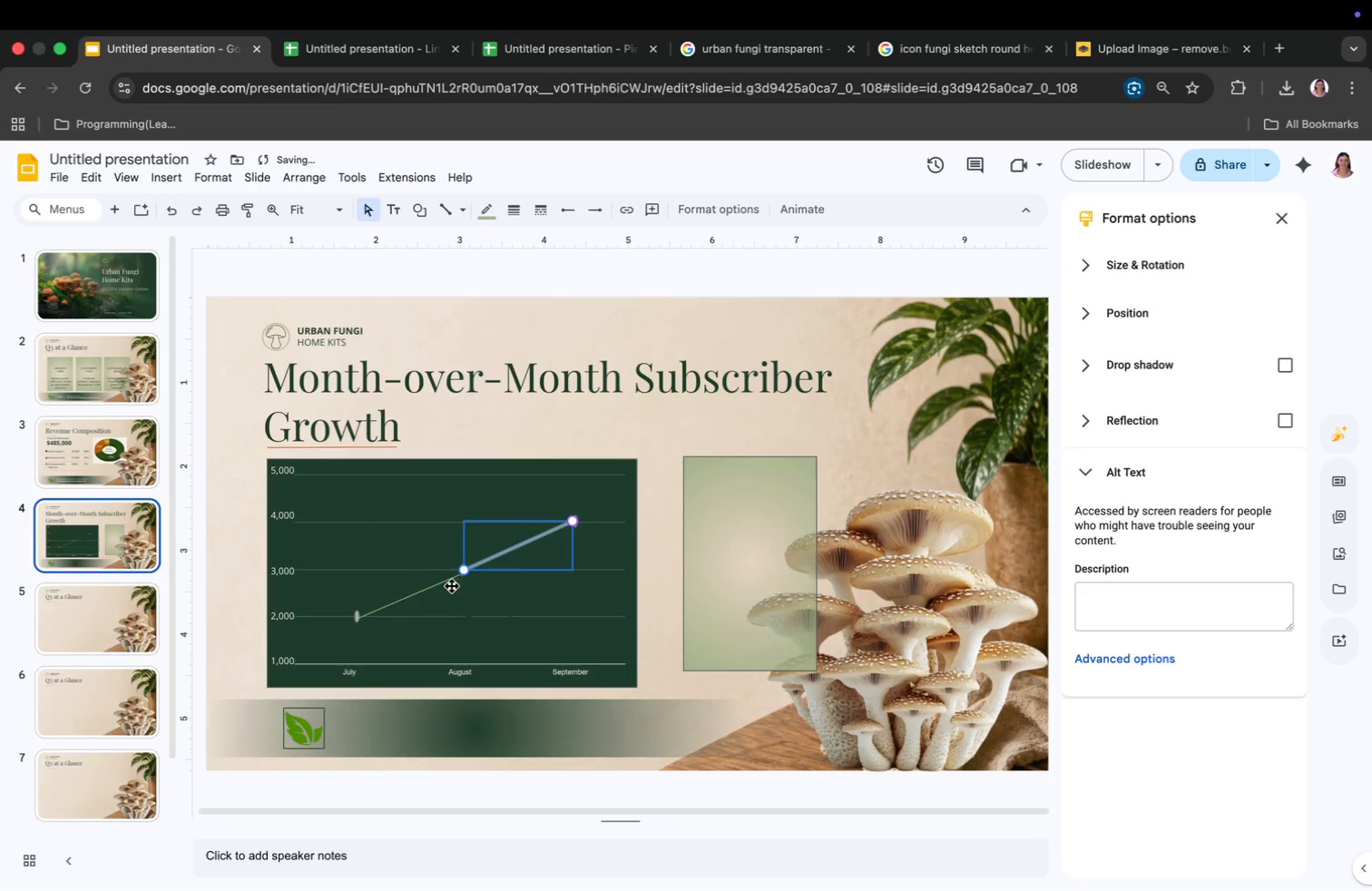 
left_click([441, 565])
 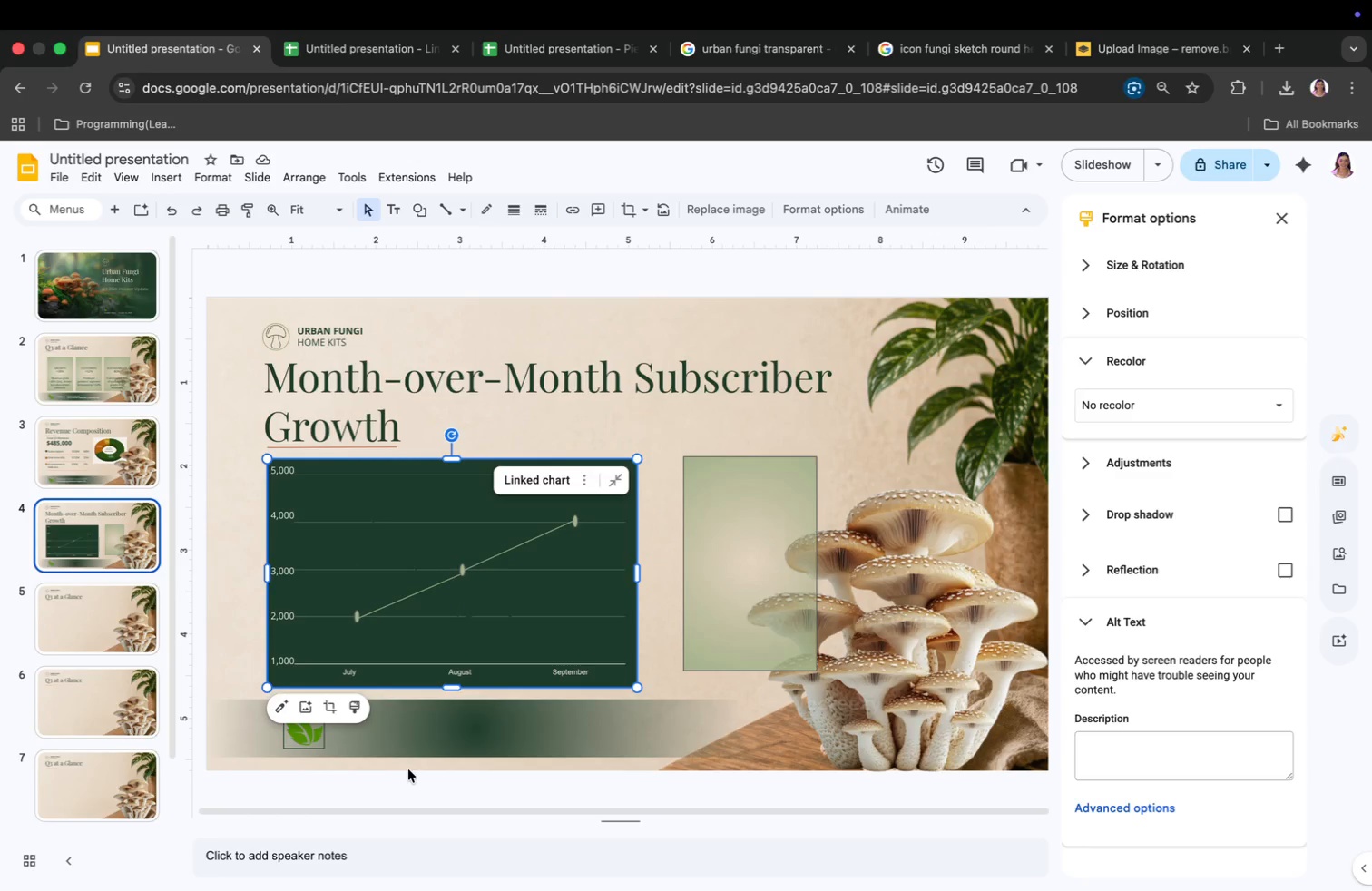 
wait(5.92)
 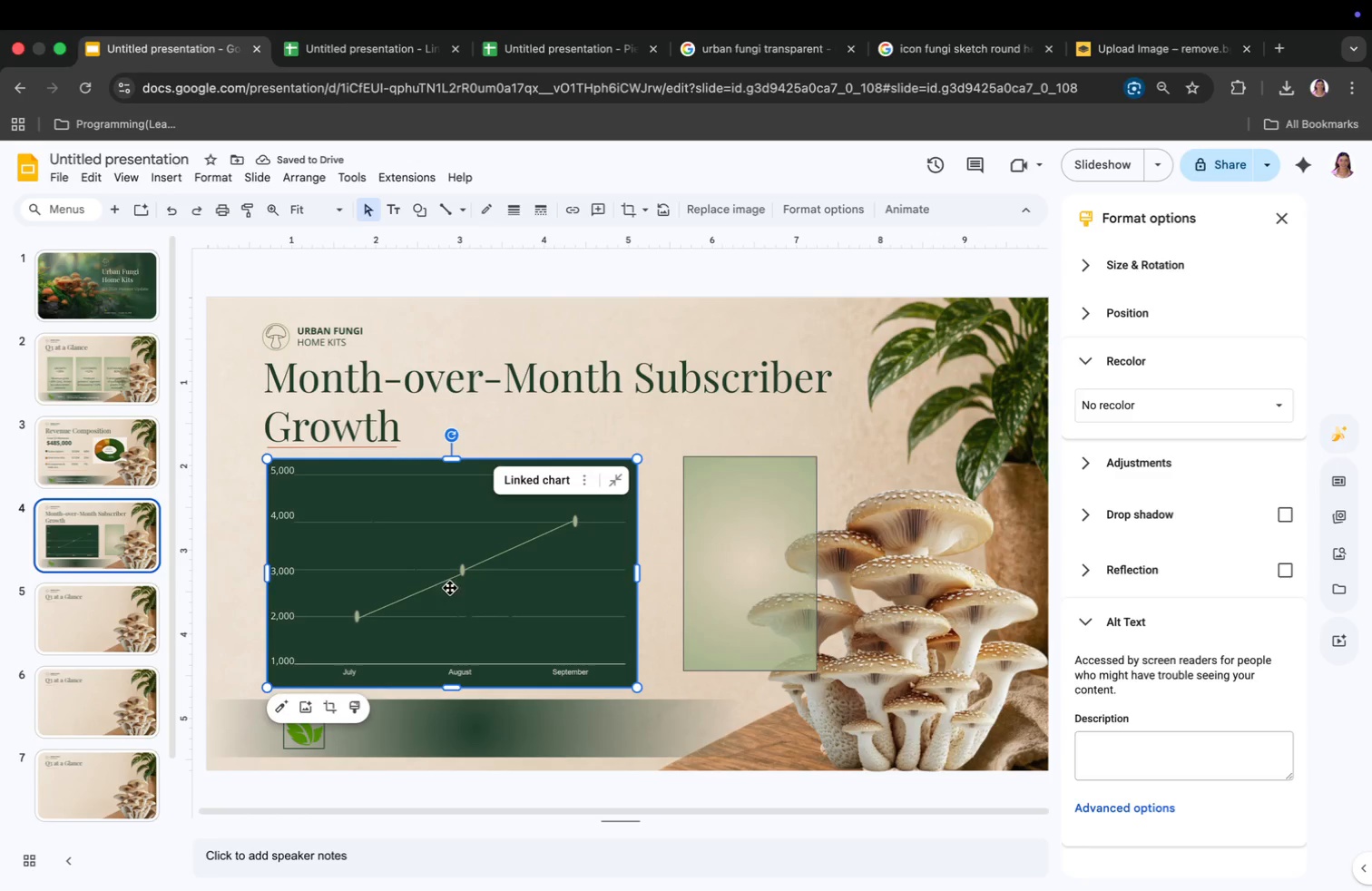 
left_click([231, 671])
 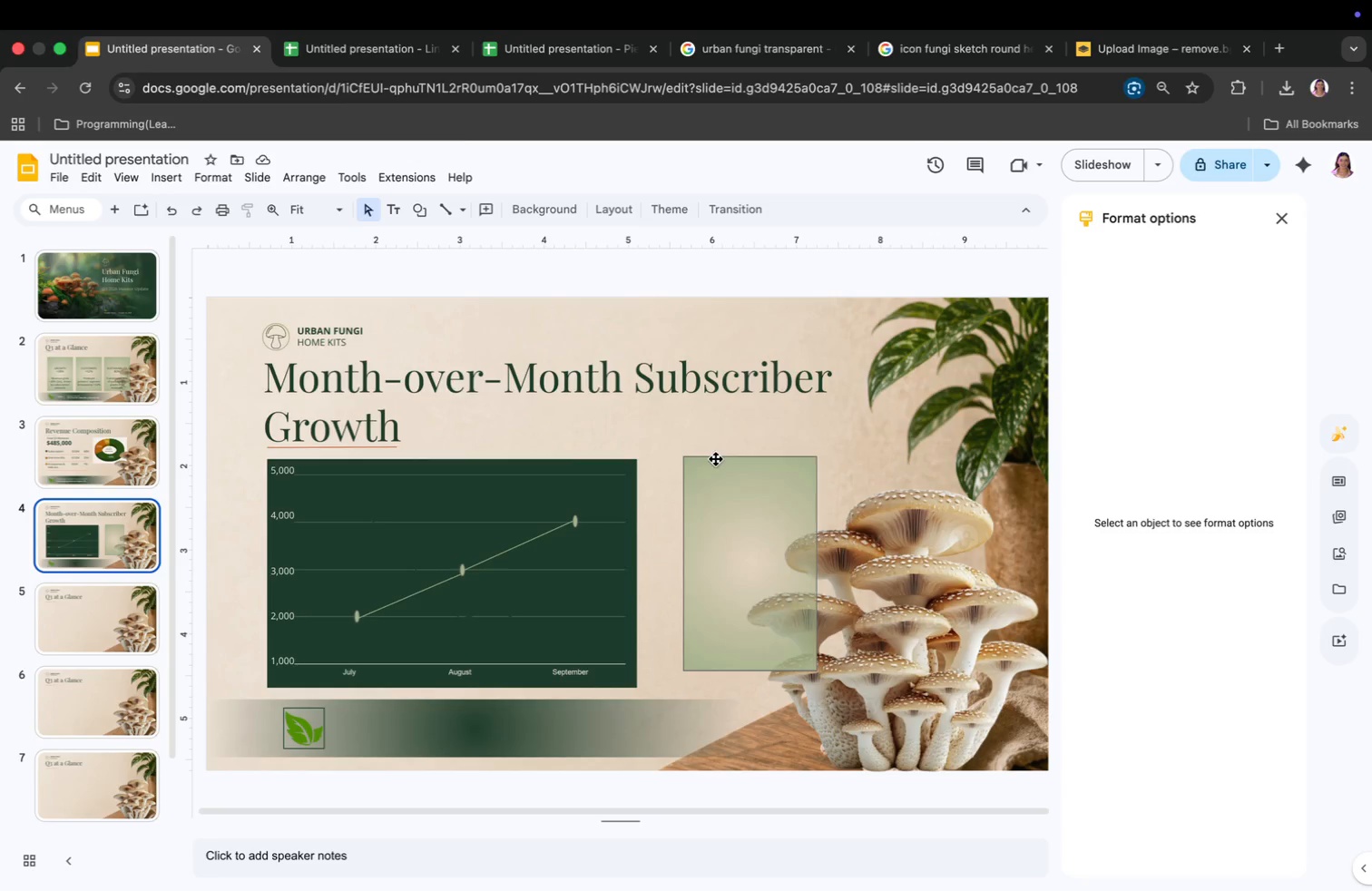 
wait(6.94)
 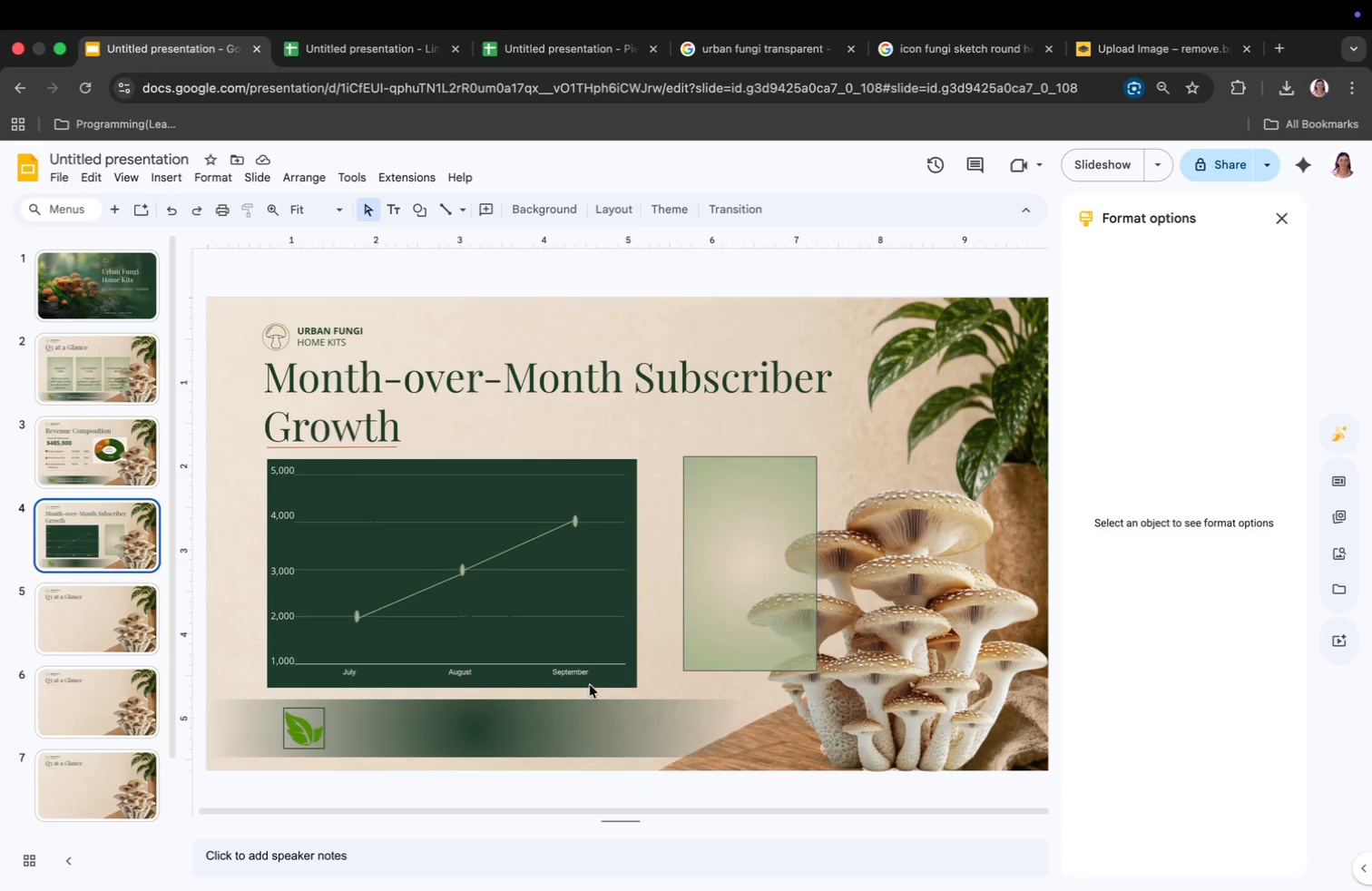 
left_click([162, 180])
 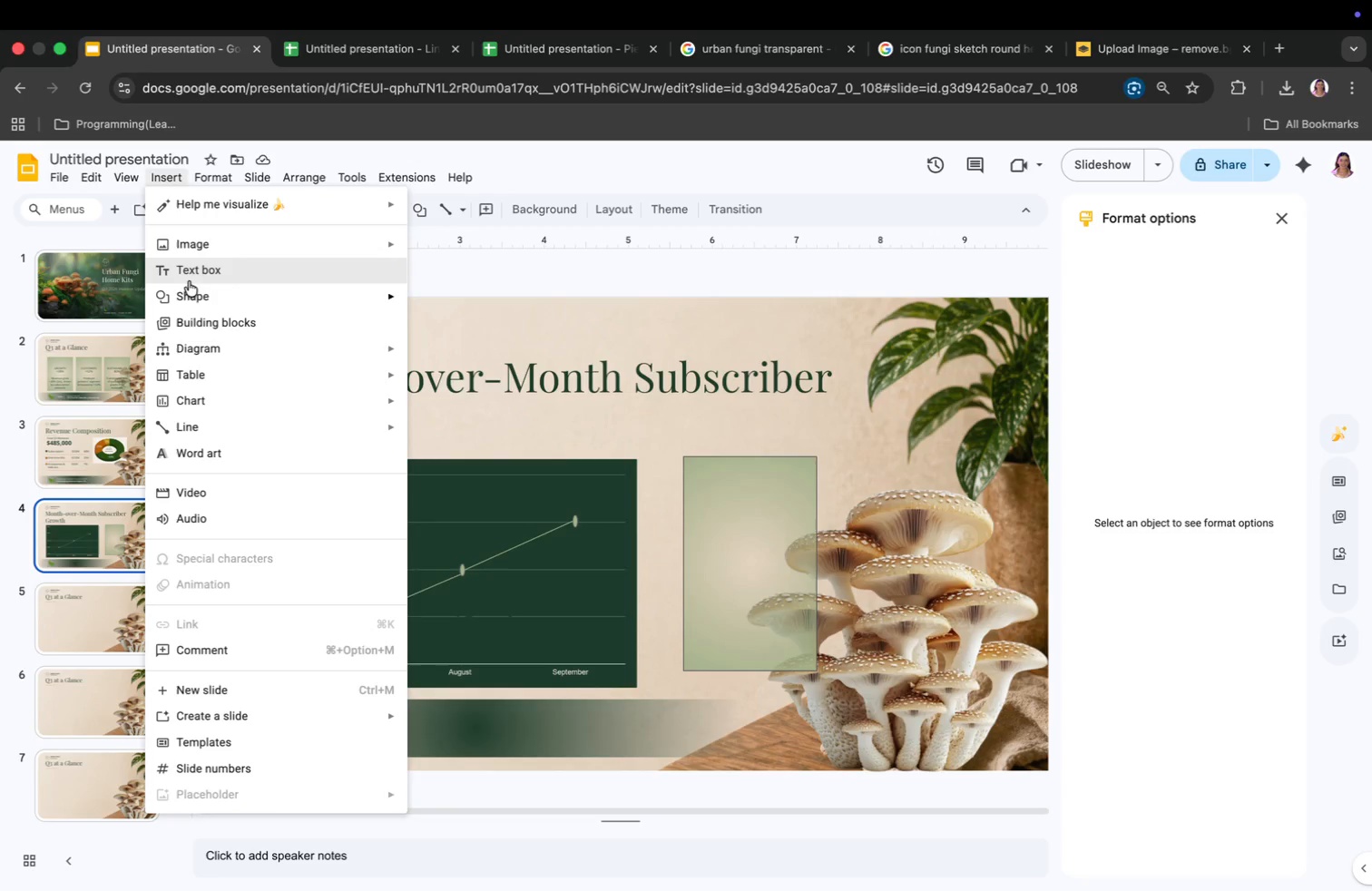 
left_click([189, 275])
 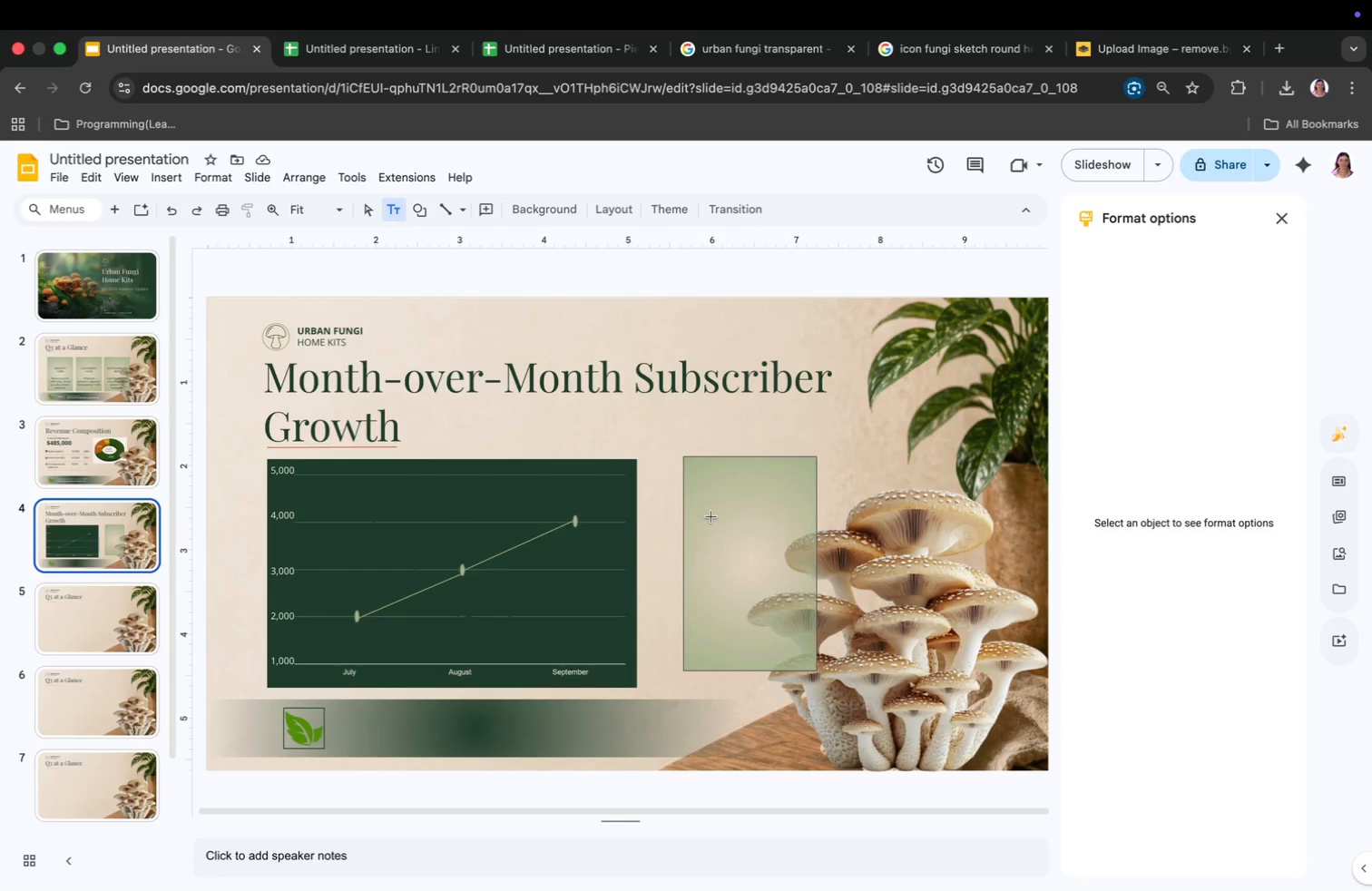 
left_click([706, 486])
 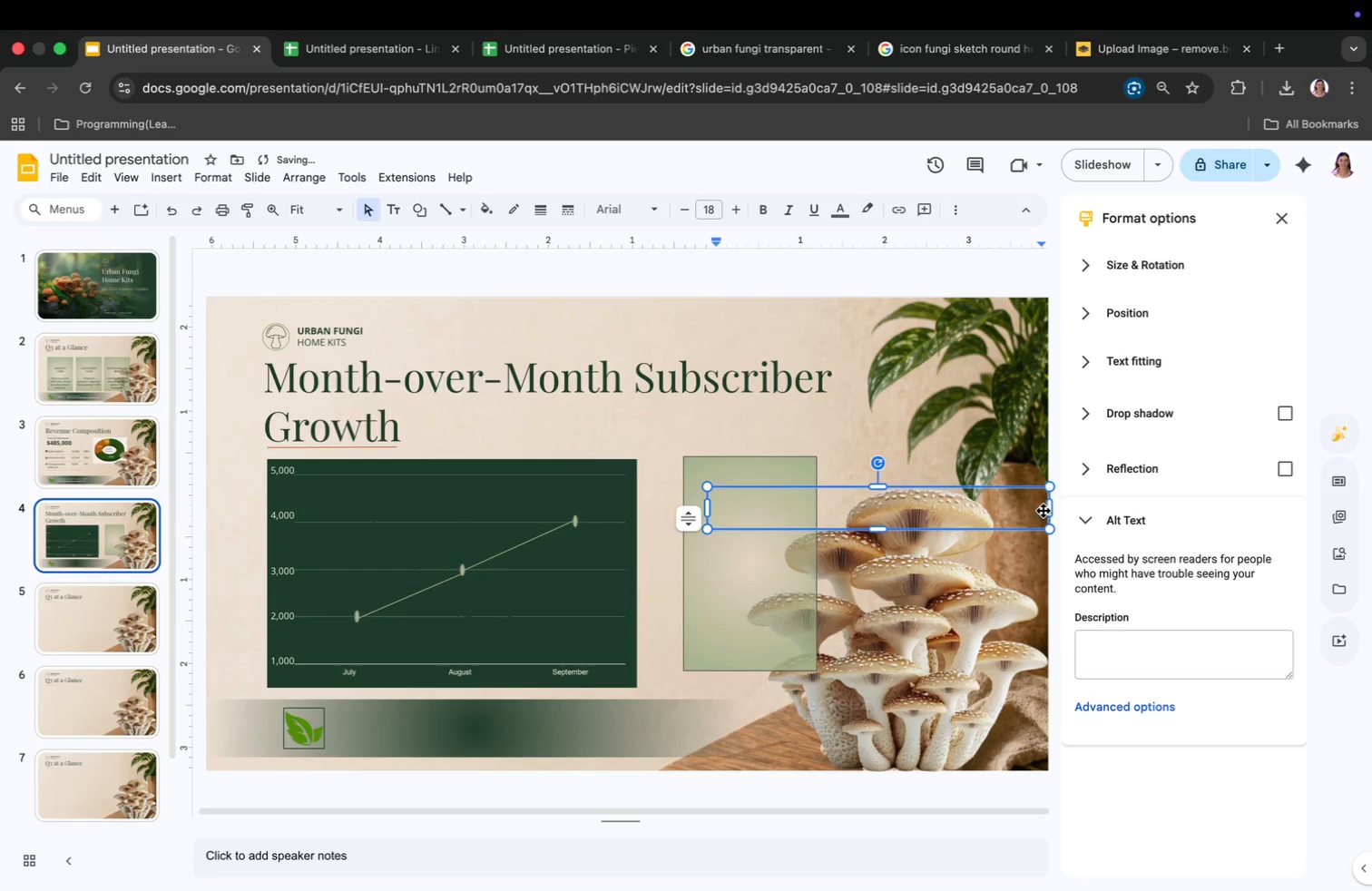 
left_click_drag(start_coordinate=[1054, 510], to_coordinate=[1010, 511])
 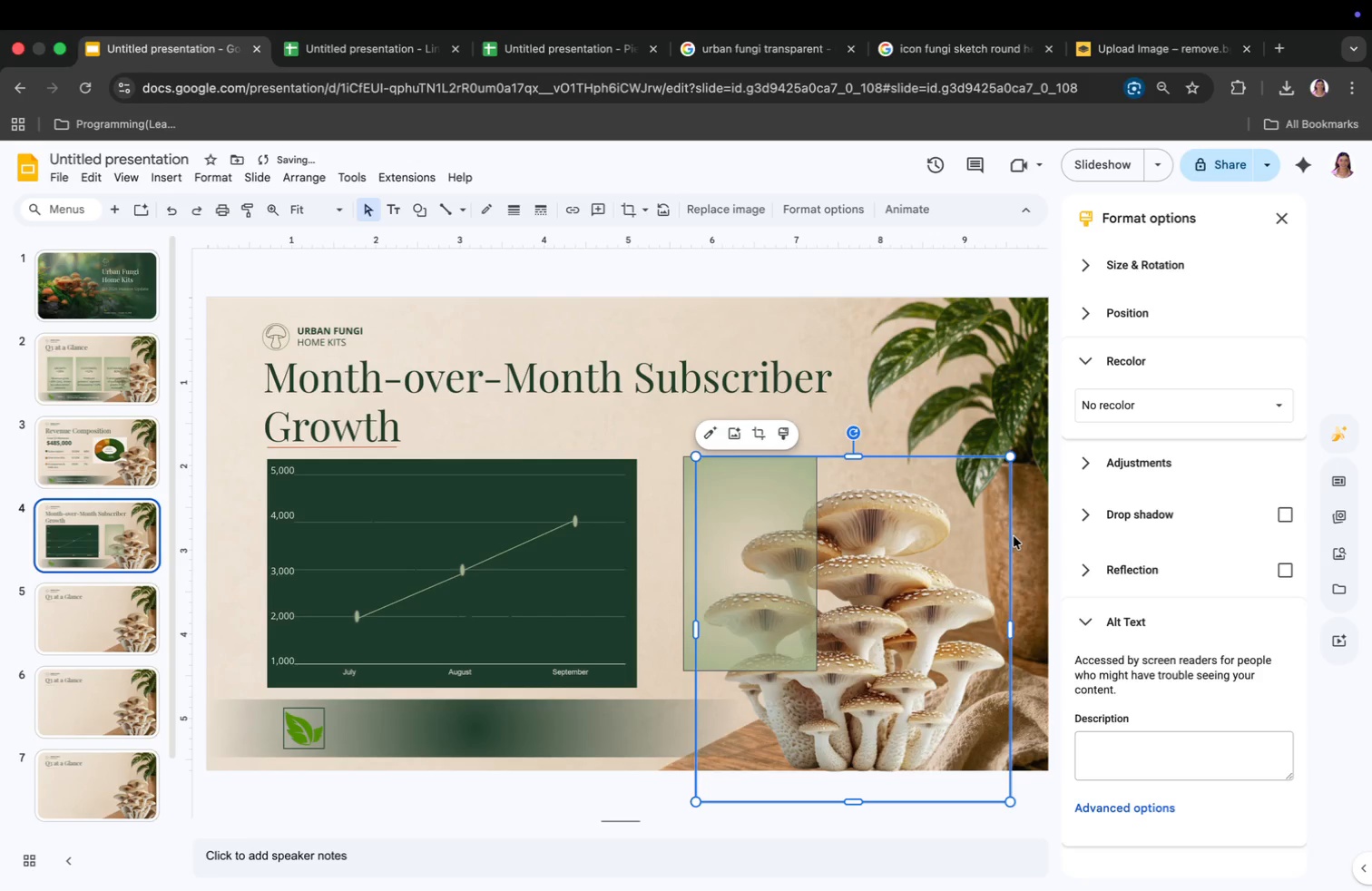 
key(Meta+CommandLeft)
 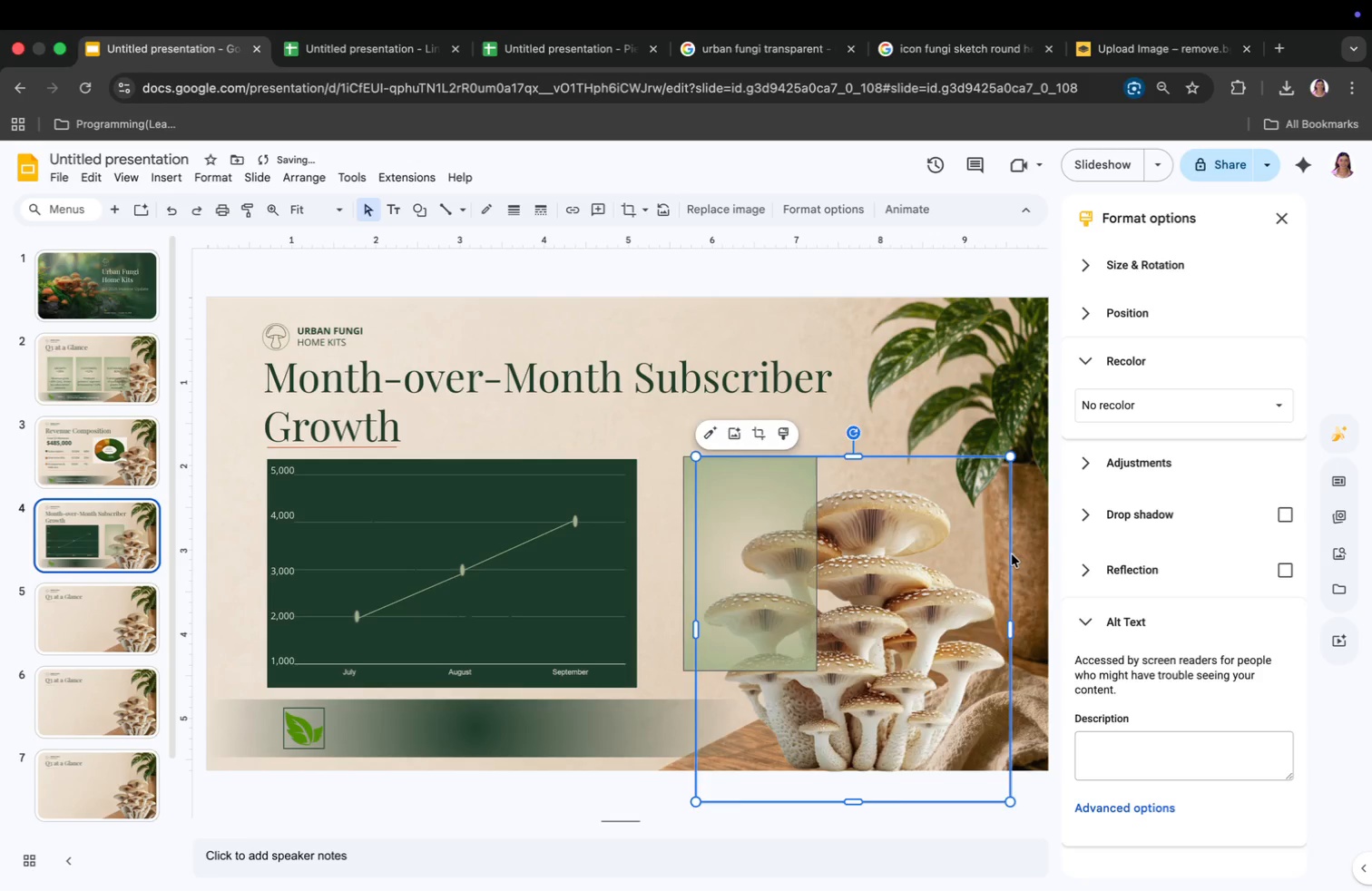 
key(Meta+Z)
 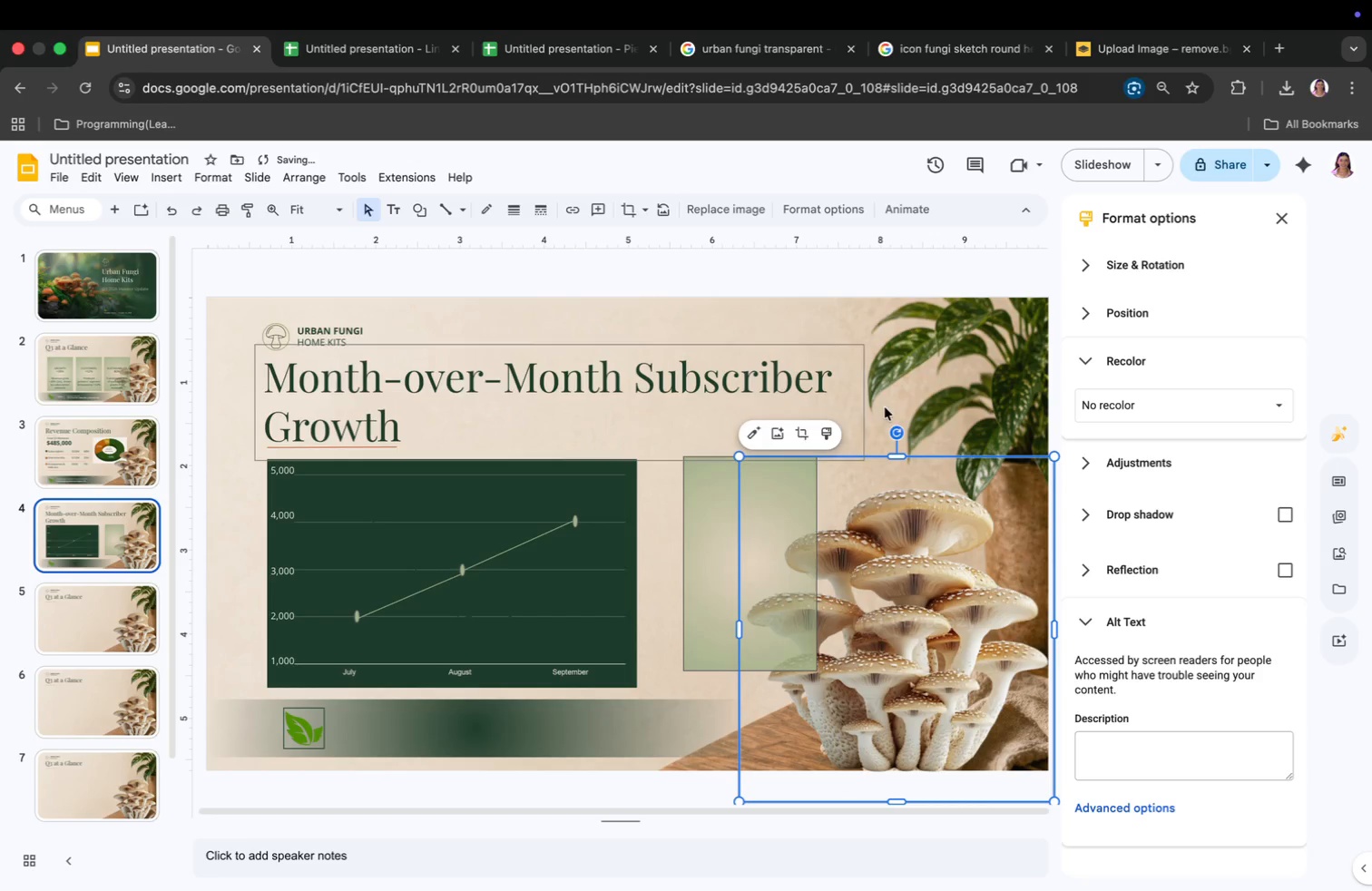 
left_click([709, 499])
 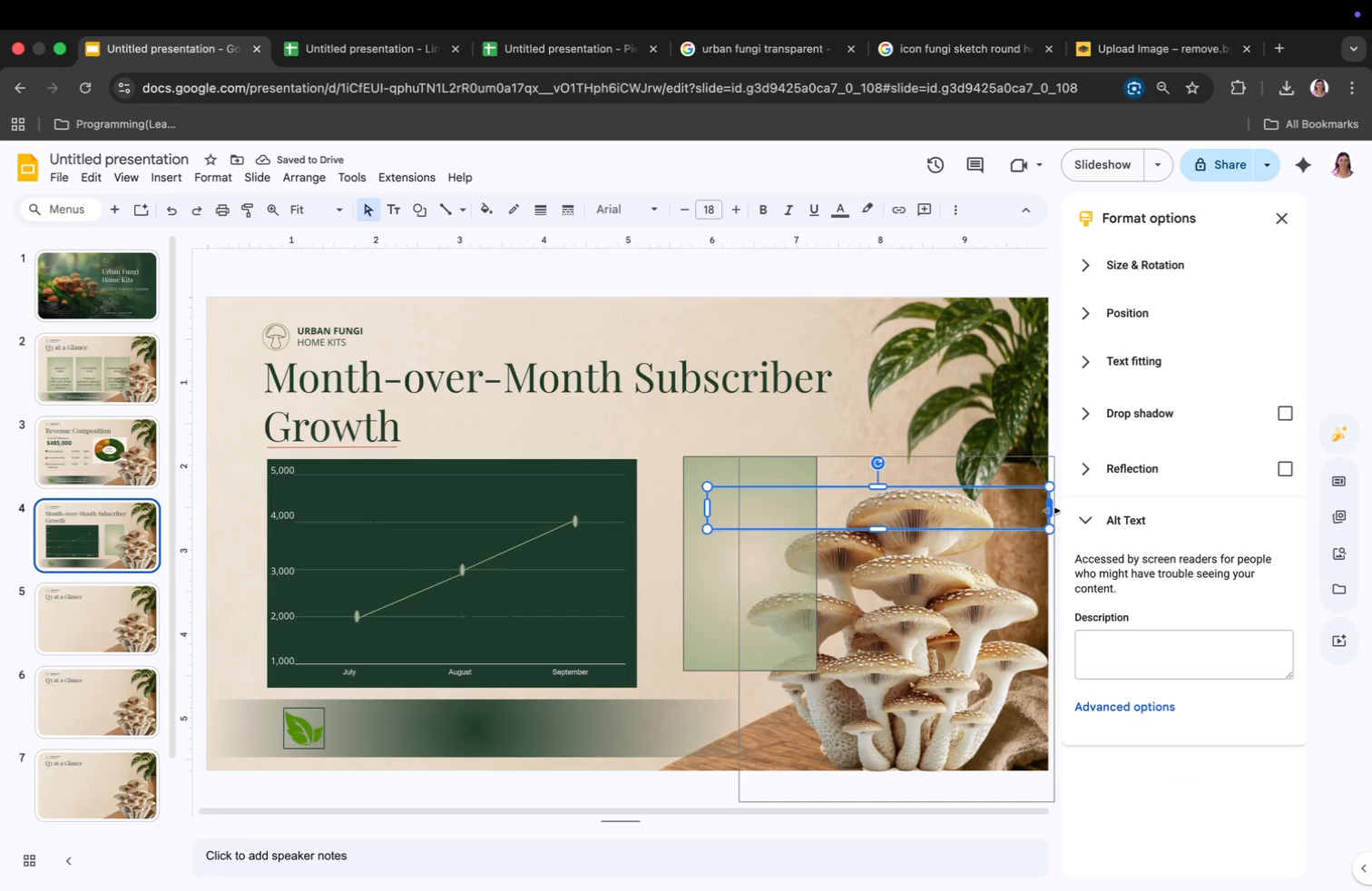 
left_click_drag(start_coordinate=[1052, 511], to_coordinate=[858, 517])
 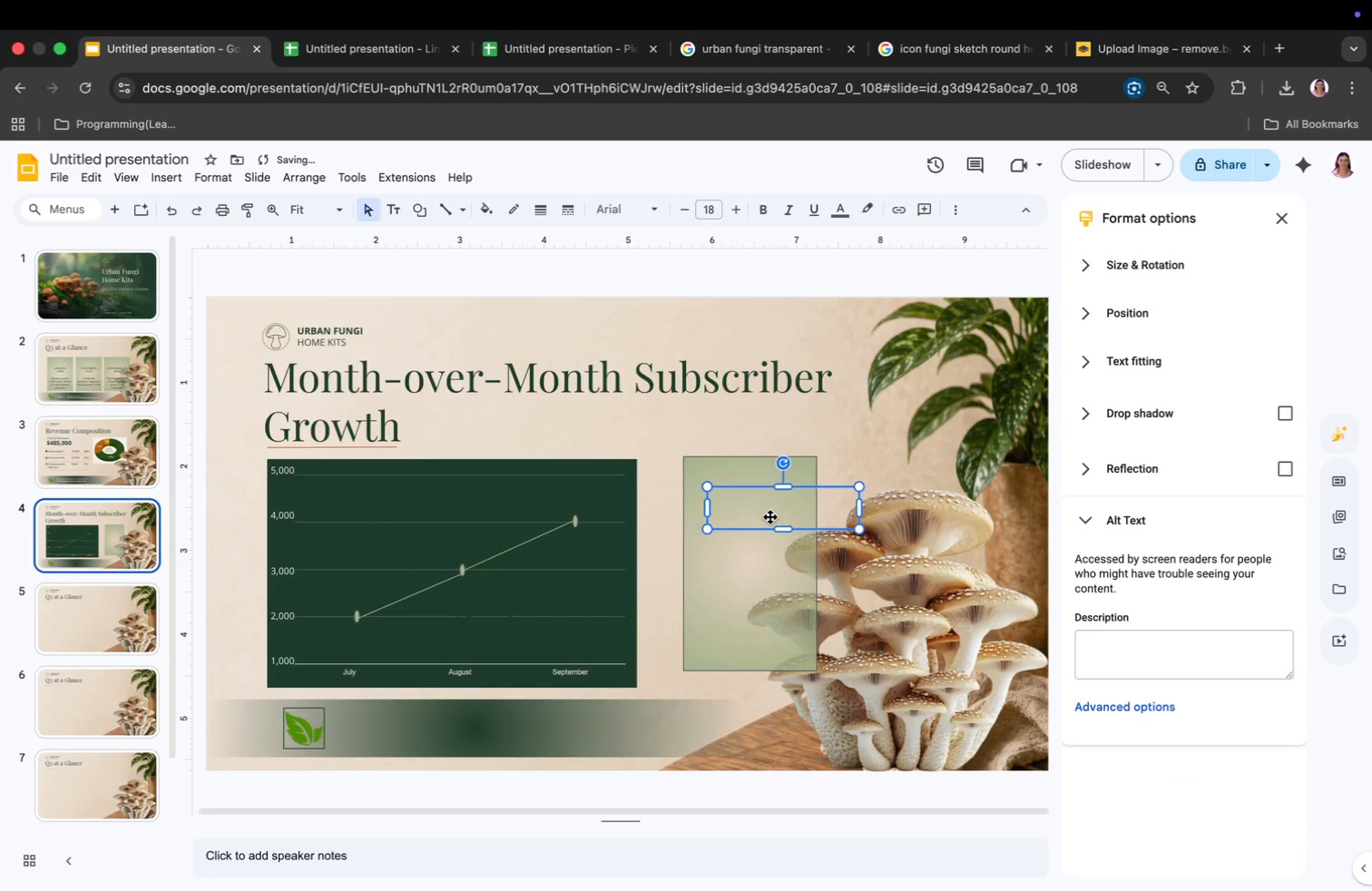 
left_click_drag(start_coordinate=[770, 517], to_coordinate=[745, 491])
 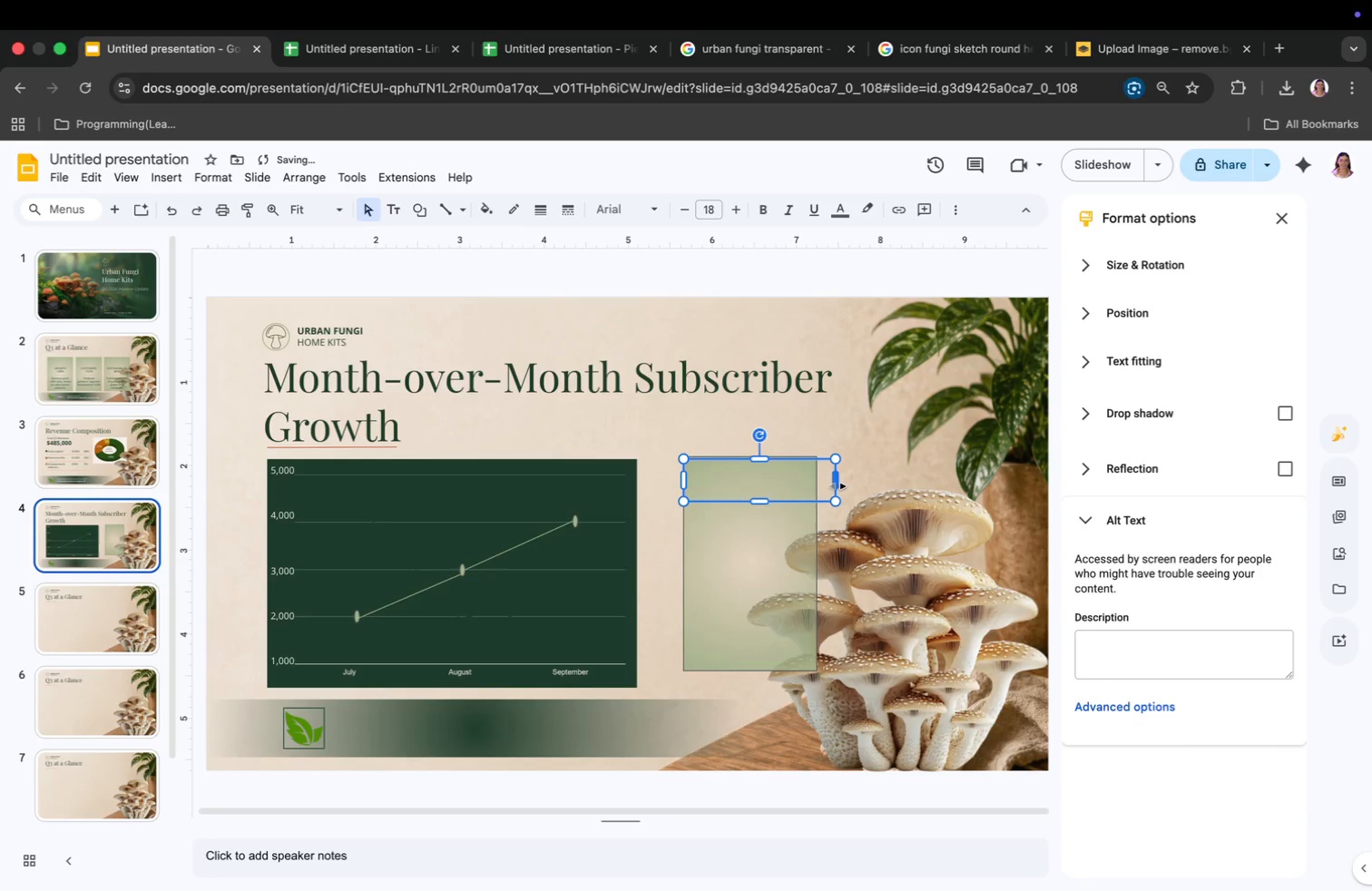 
left_click_drag(start_coordinate=[837, 482], to_coordinate=[811, 482])
 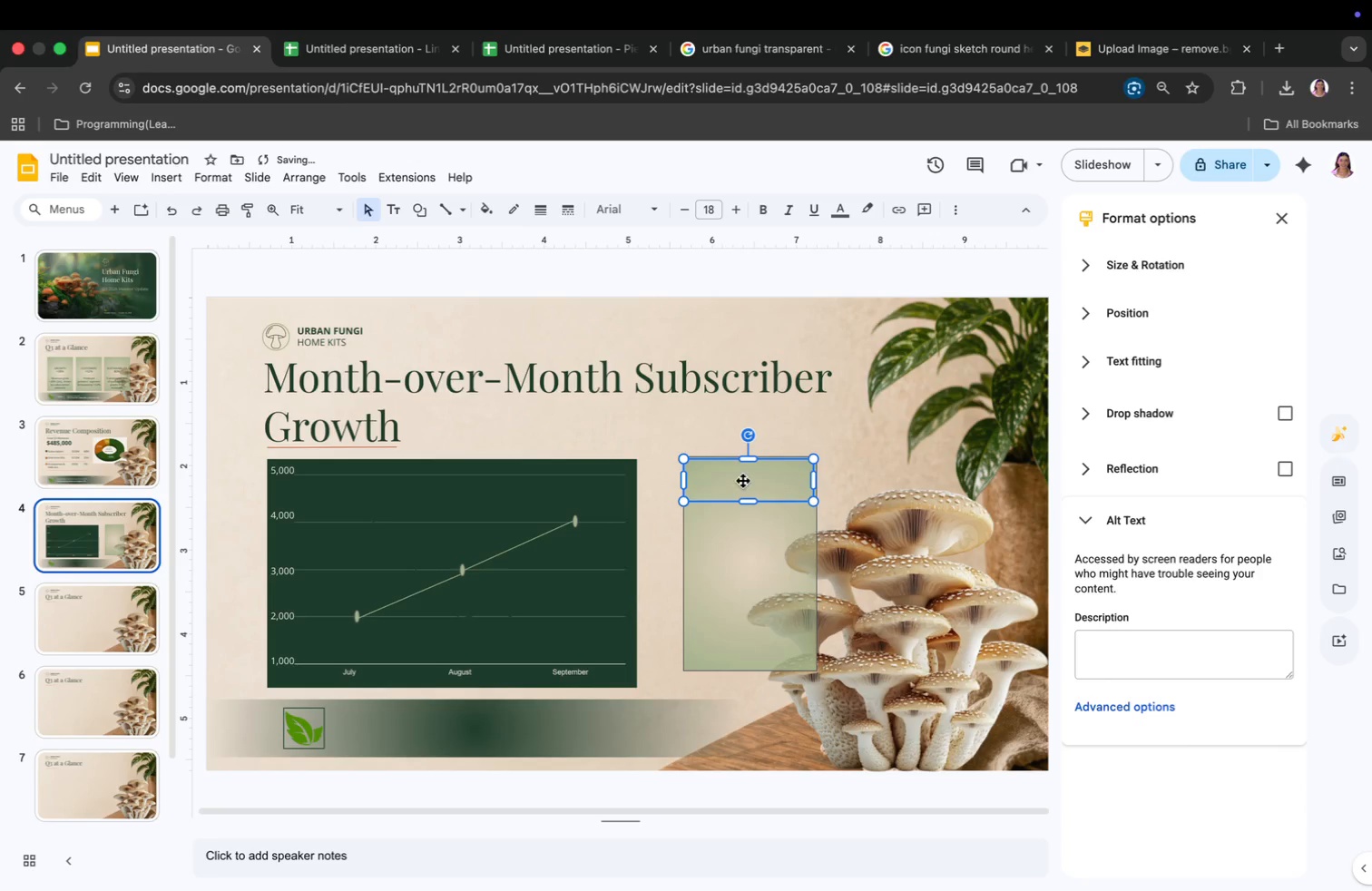 
left_click([706, 475])
 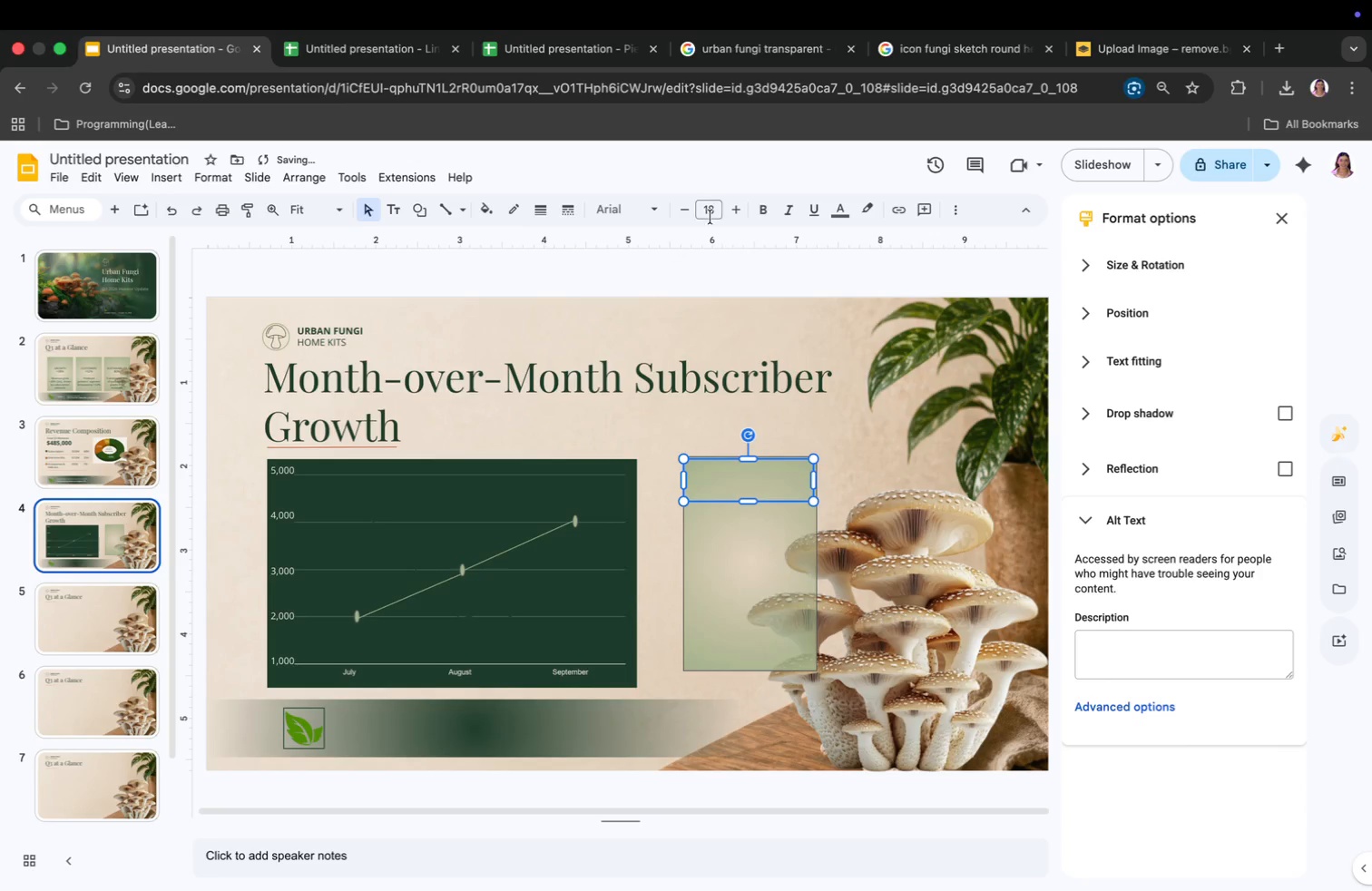 
left_click([714, 213])
 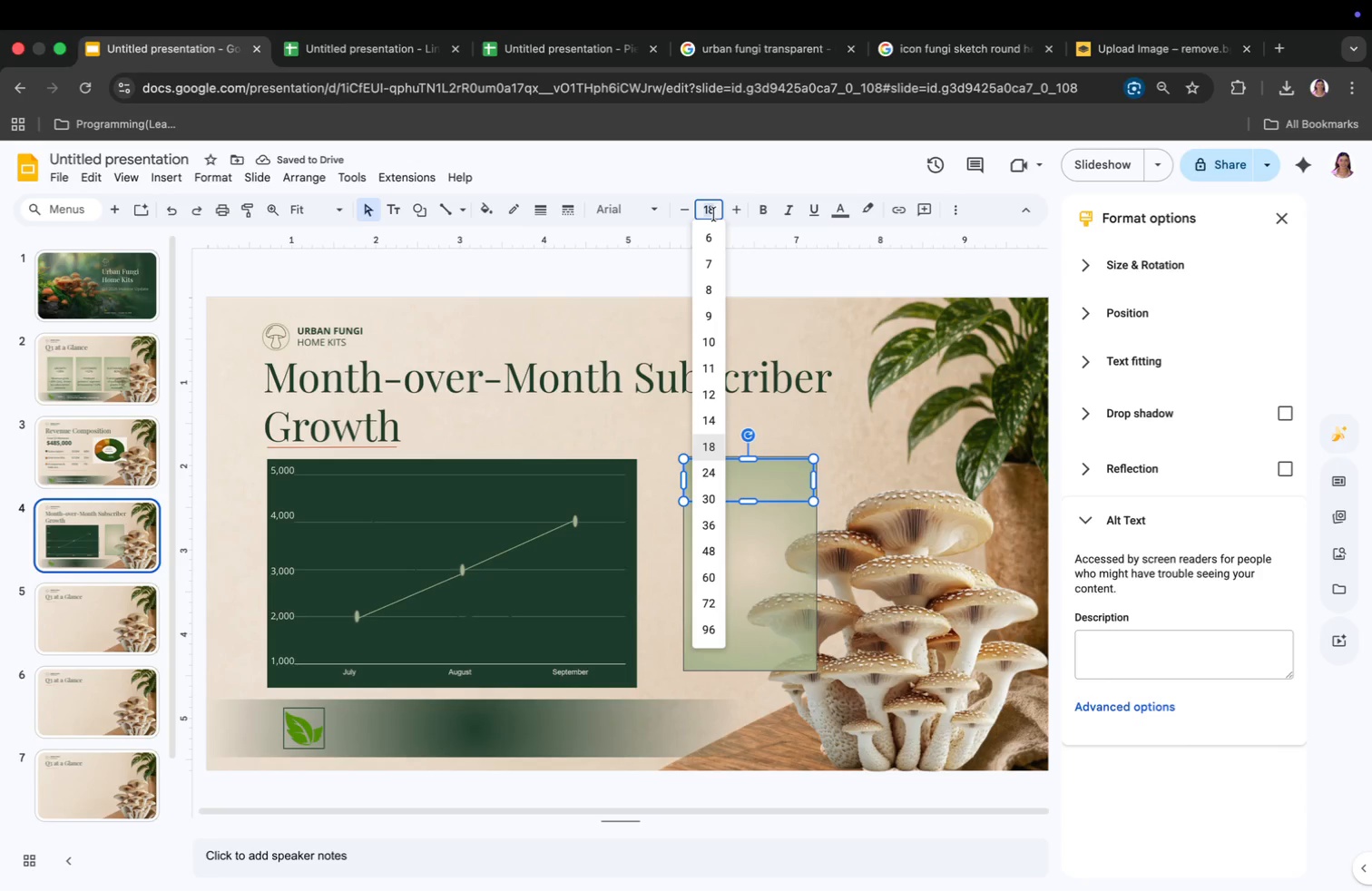 
hold_key(key=1, duration=0.33)
 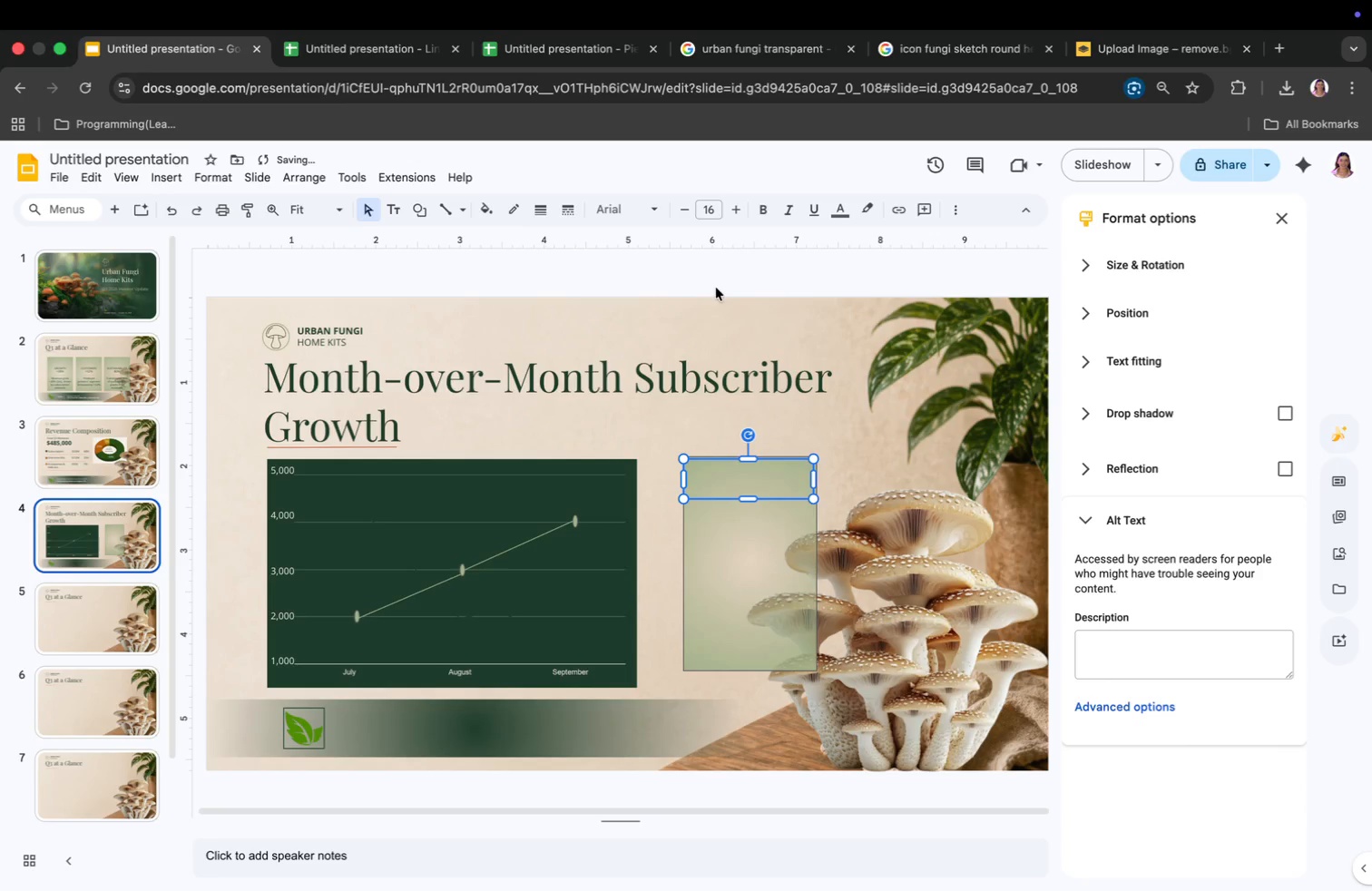 
key(6)
 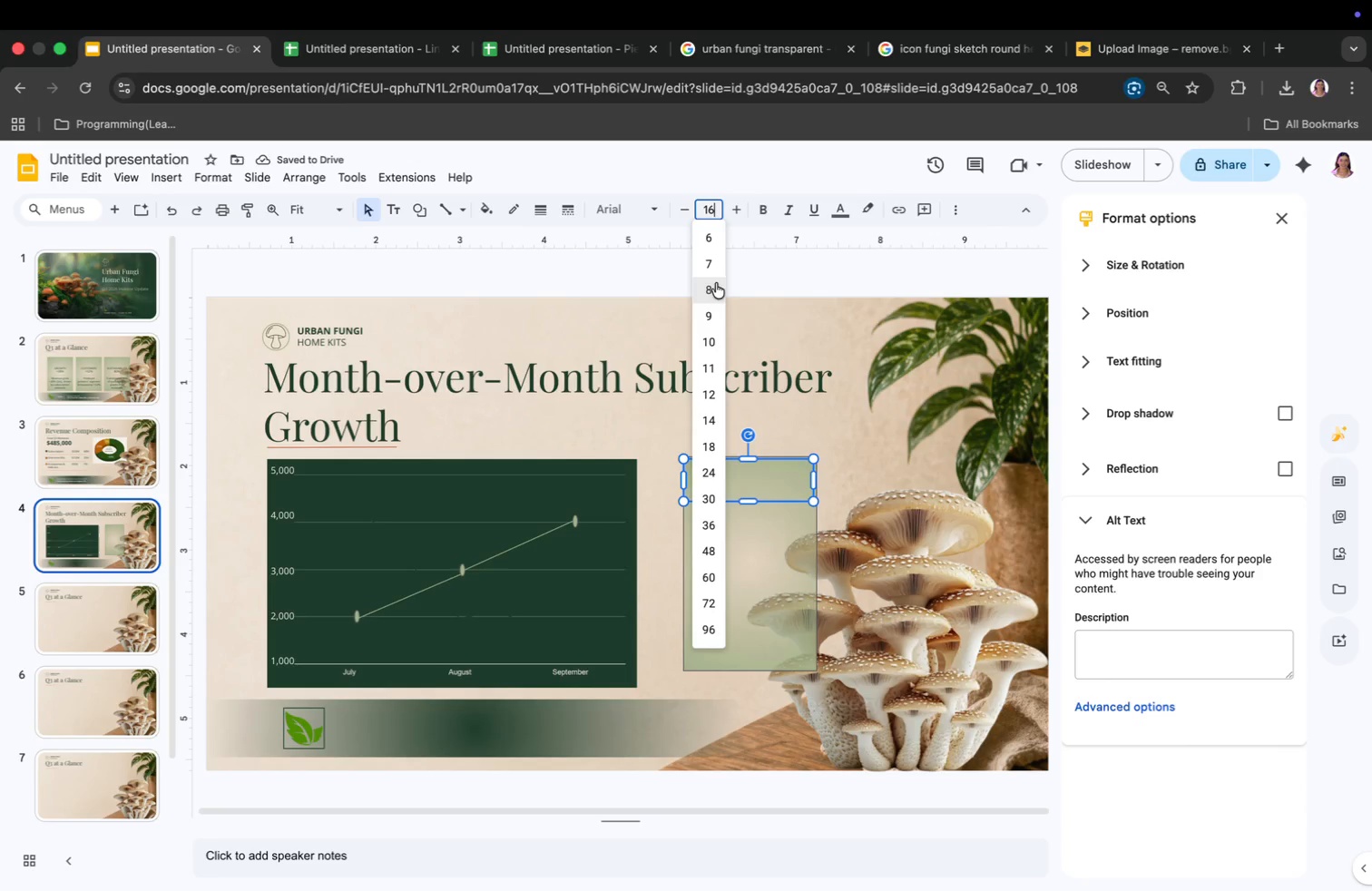 
key(Enter)
 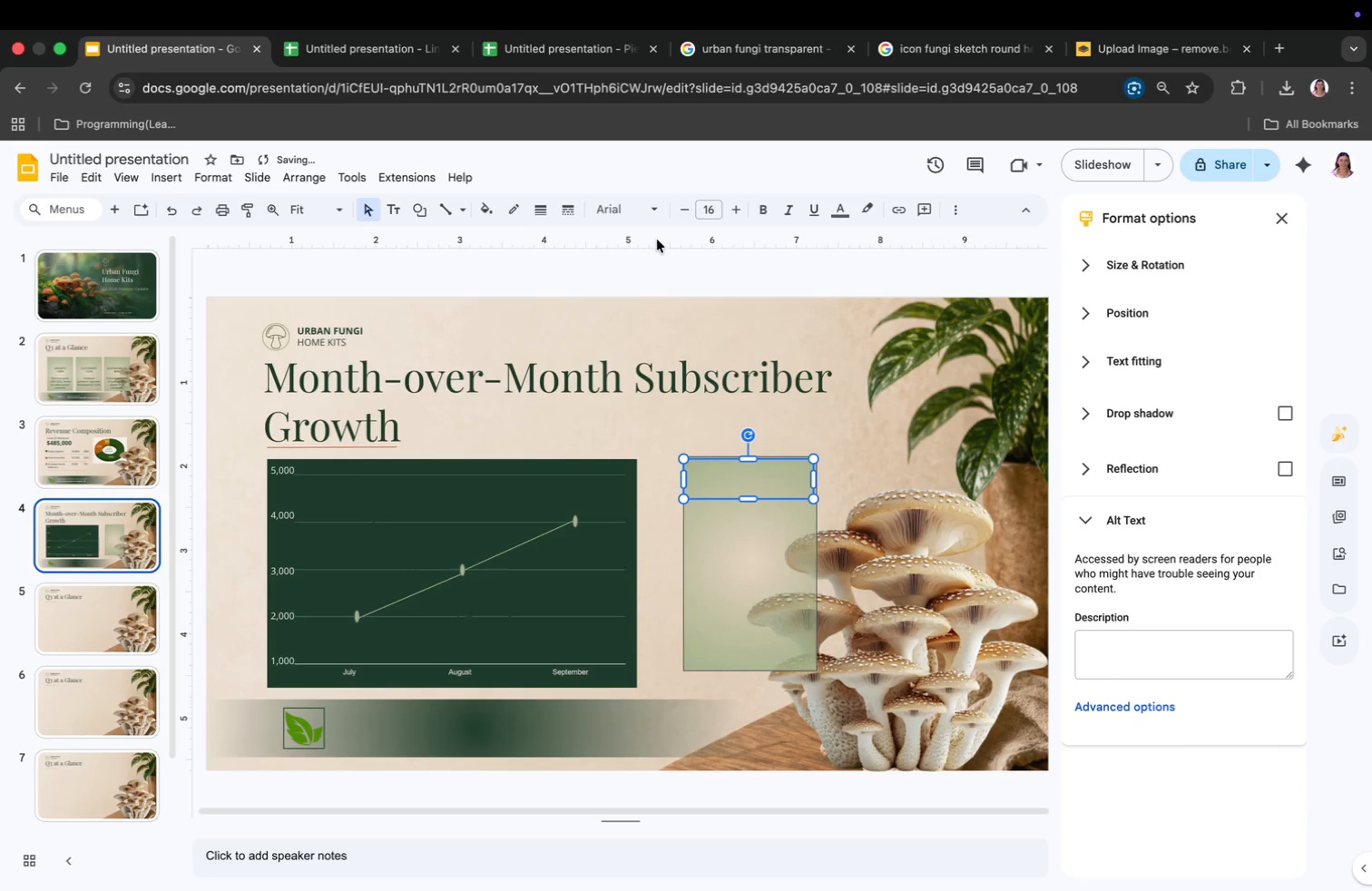 
left_click([638, 211])
 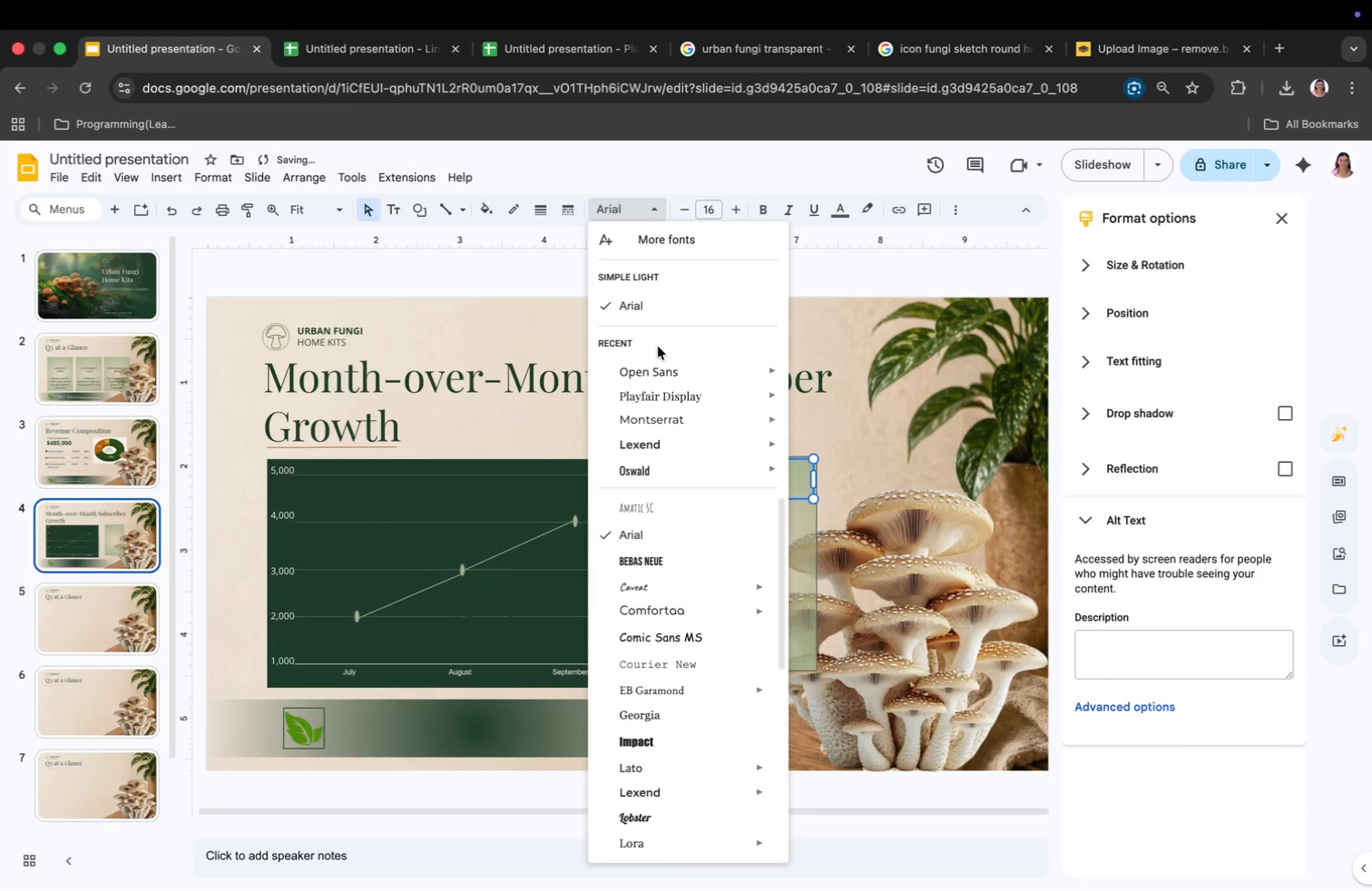 
left_click([659, 368])
 